 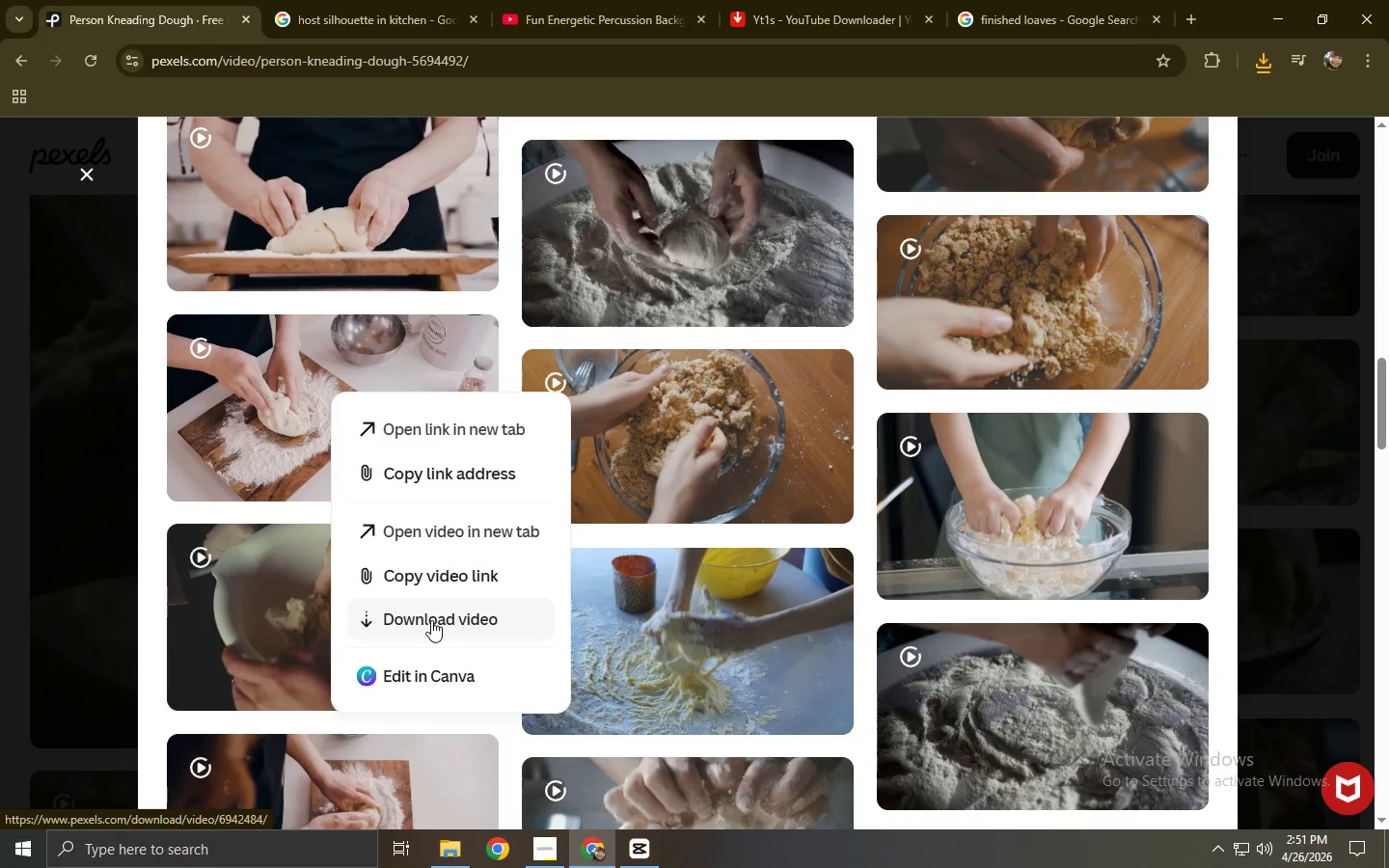 
mouse_move([682, 548])
 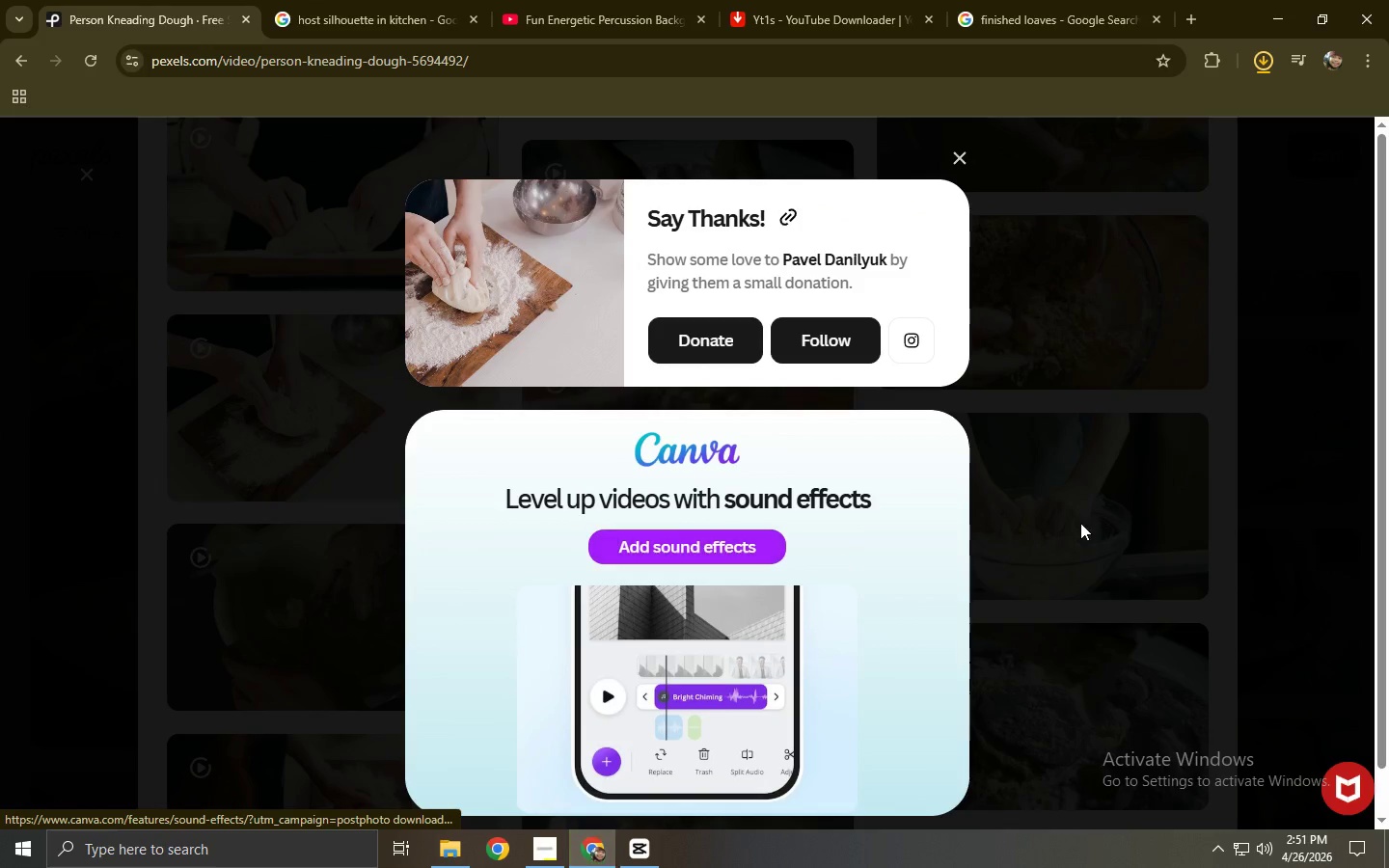 
left_click([1081, 523])
 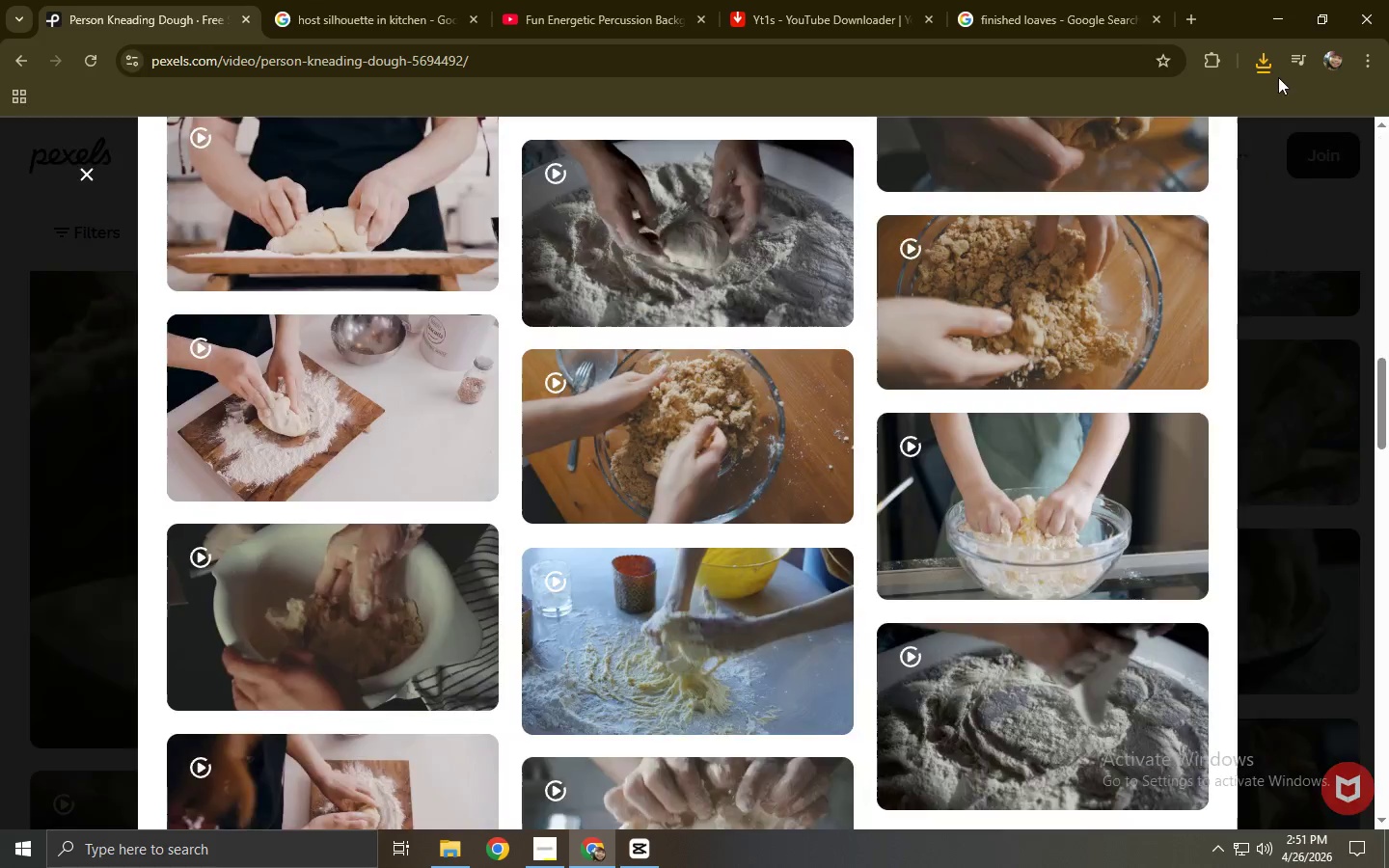 
left_click([1266, 63])
 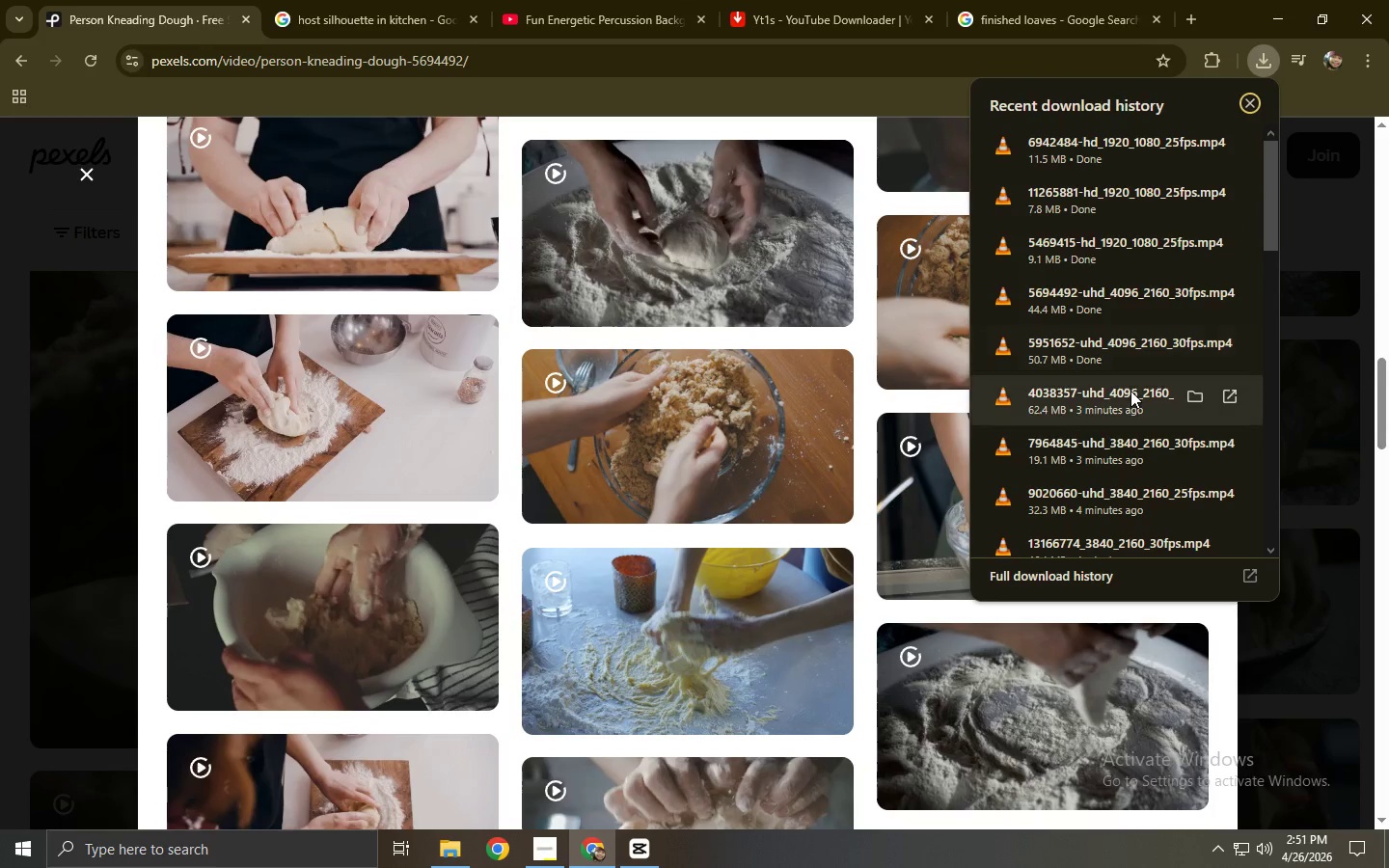 
left_click_drag(start_coordinate=[1114, 341], to_coordinate=[531, 345])
 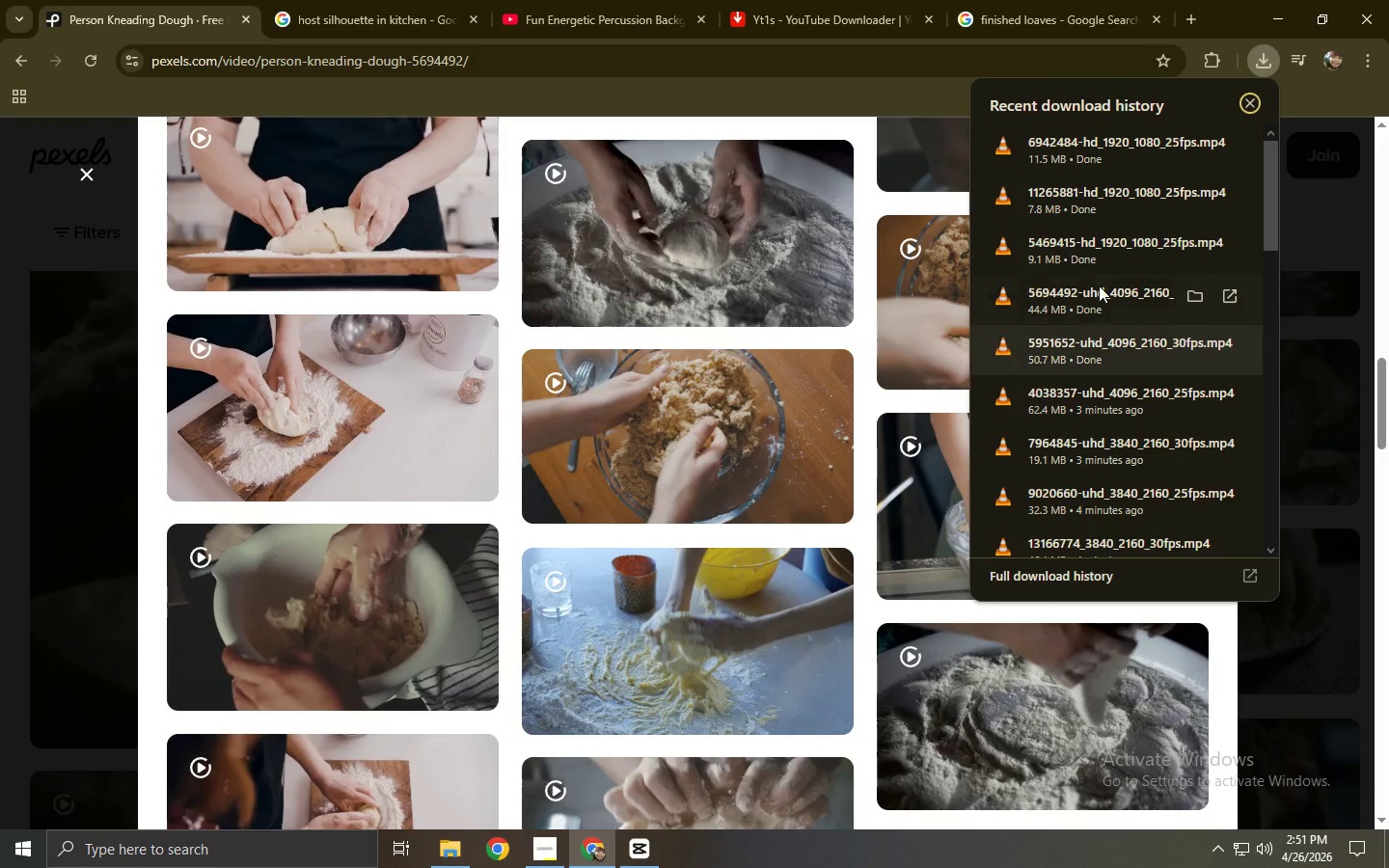 
key(Alt+Tab)
 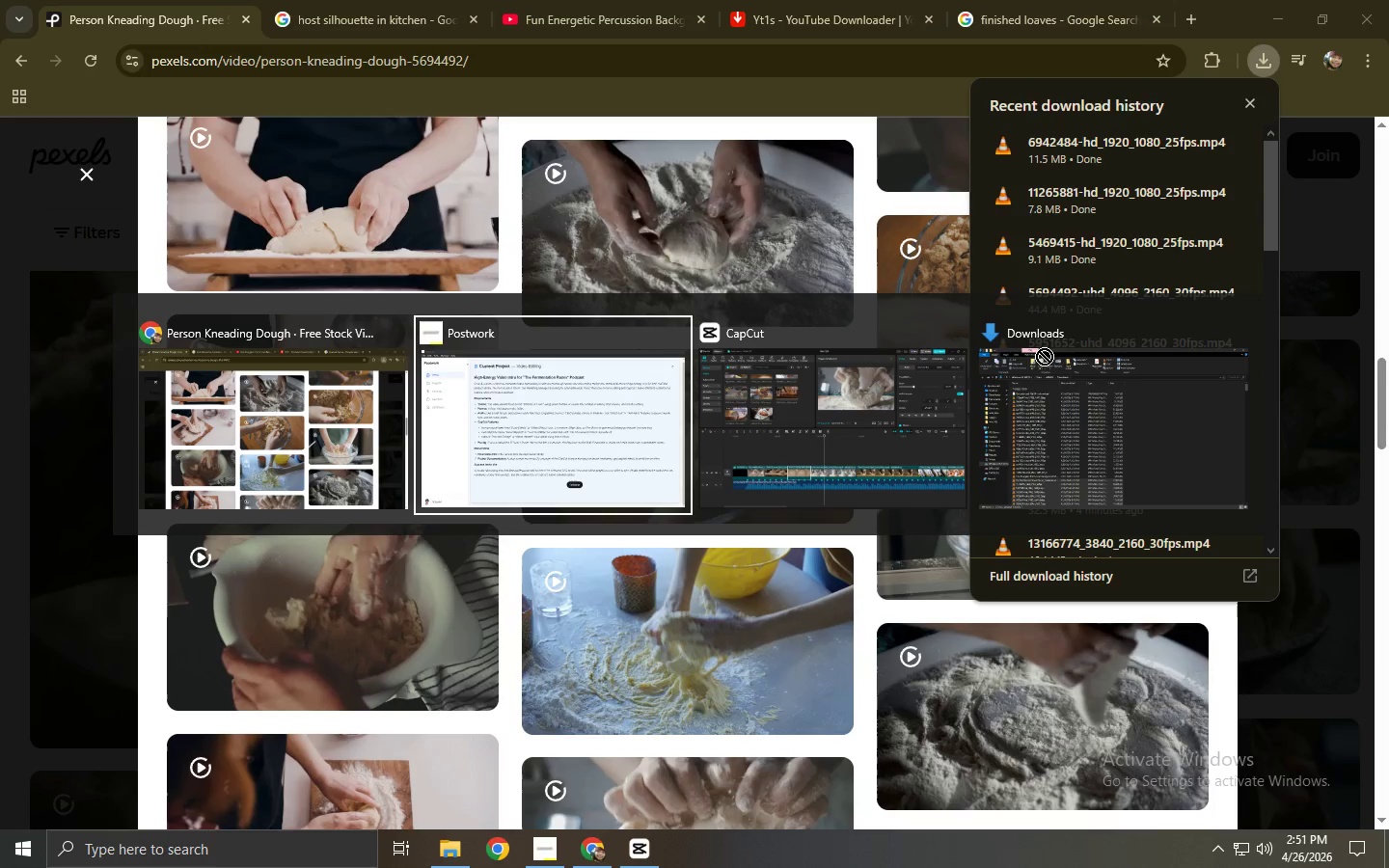 
key(Alt+Tab)
 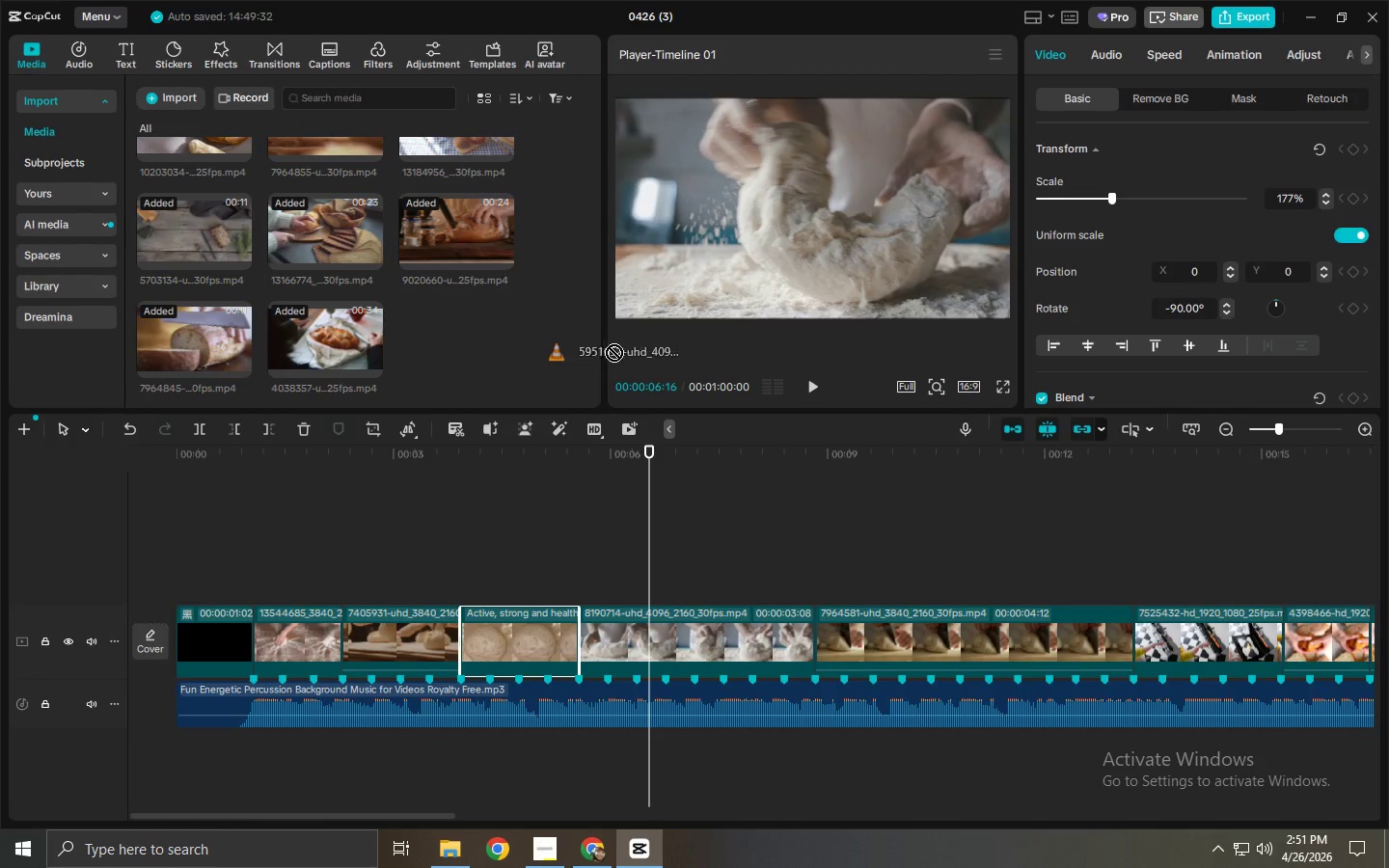 
key(Alt+AltLeft)
 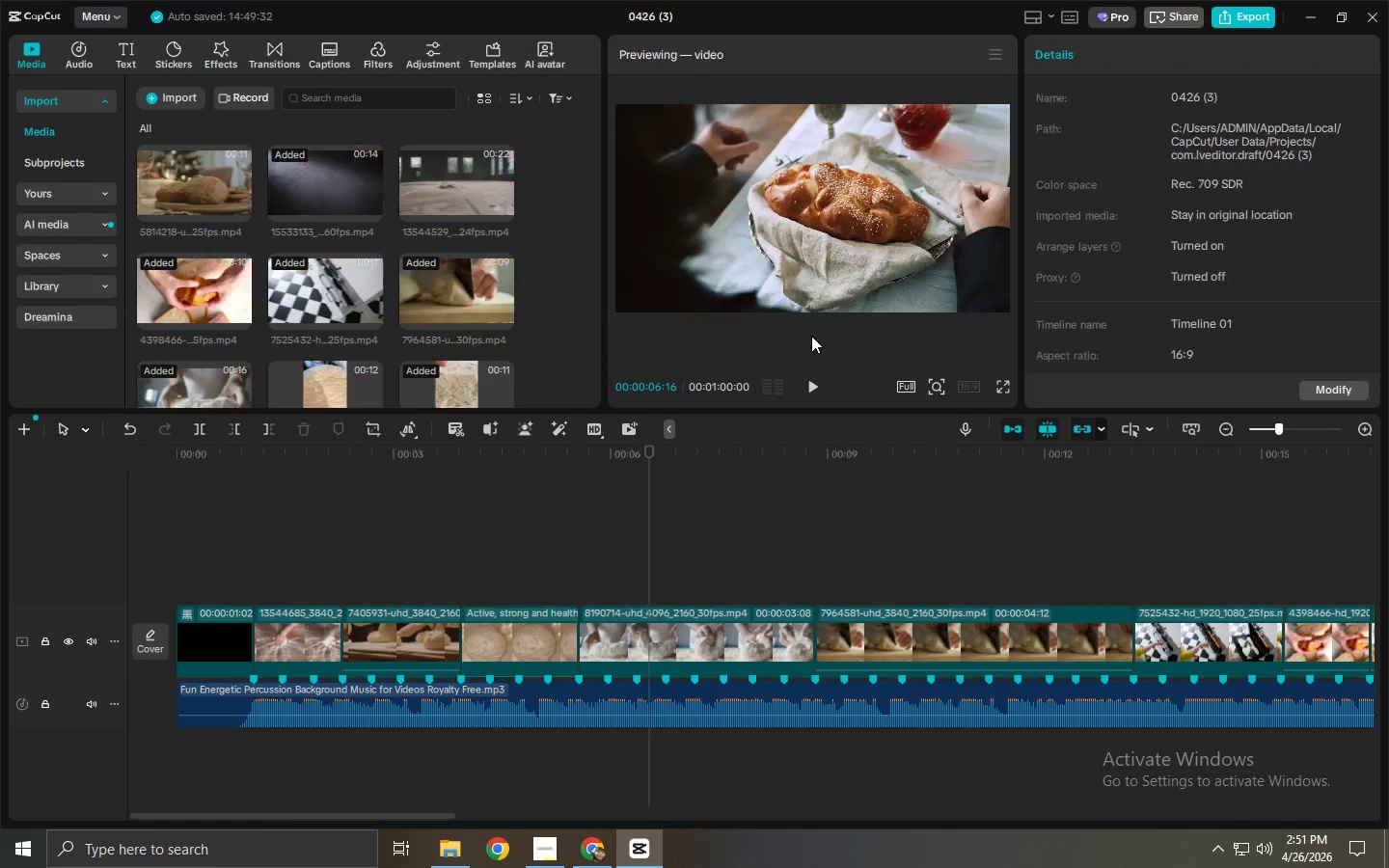 
key(Alt+Tab)
 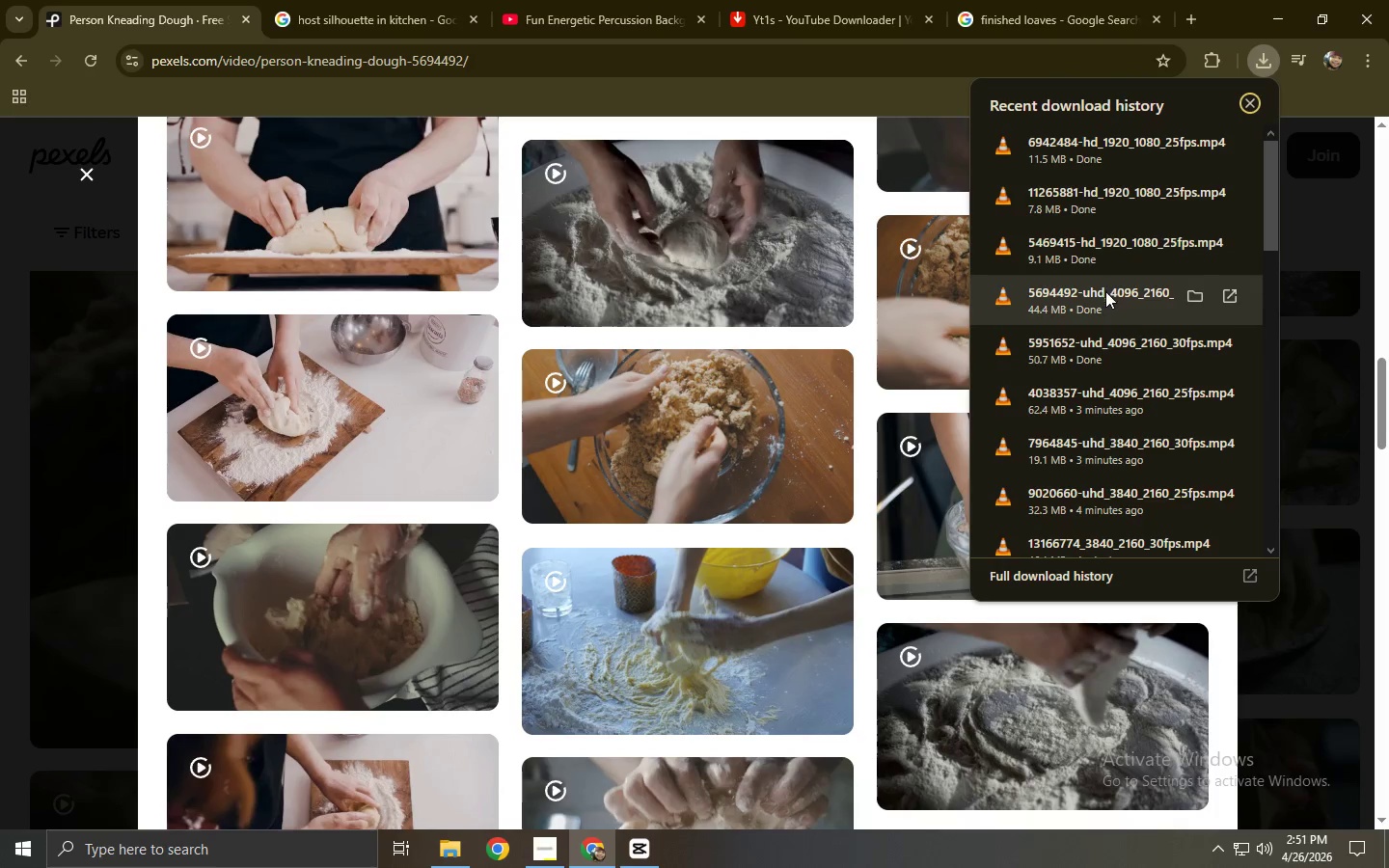 
left_click_drag(start_coordinate=[1105, 294], to_coordinate=[540, 306])
 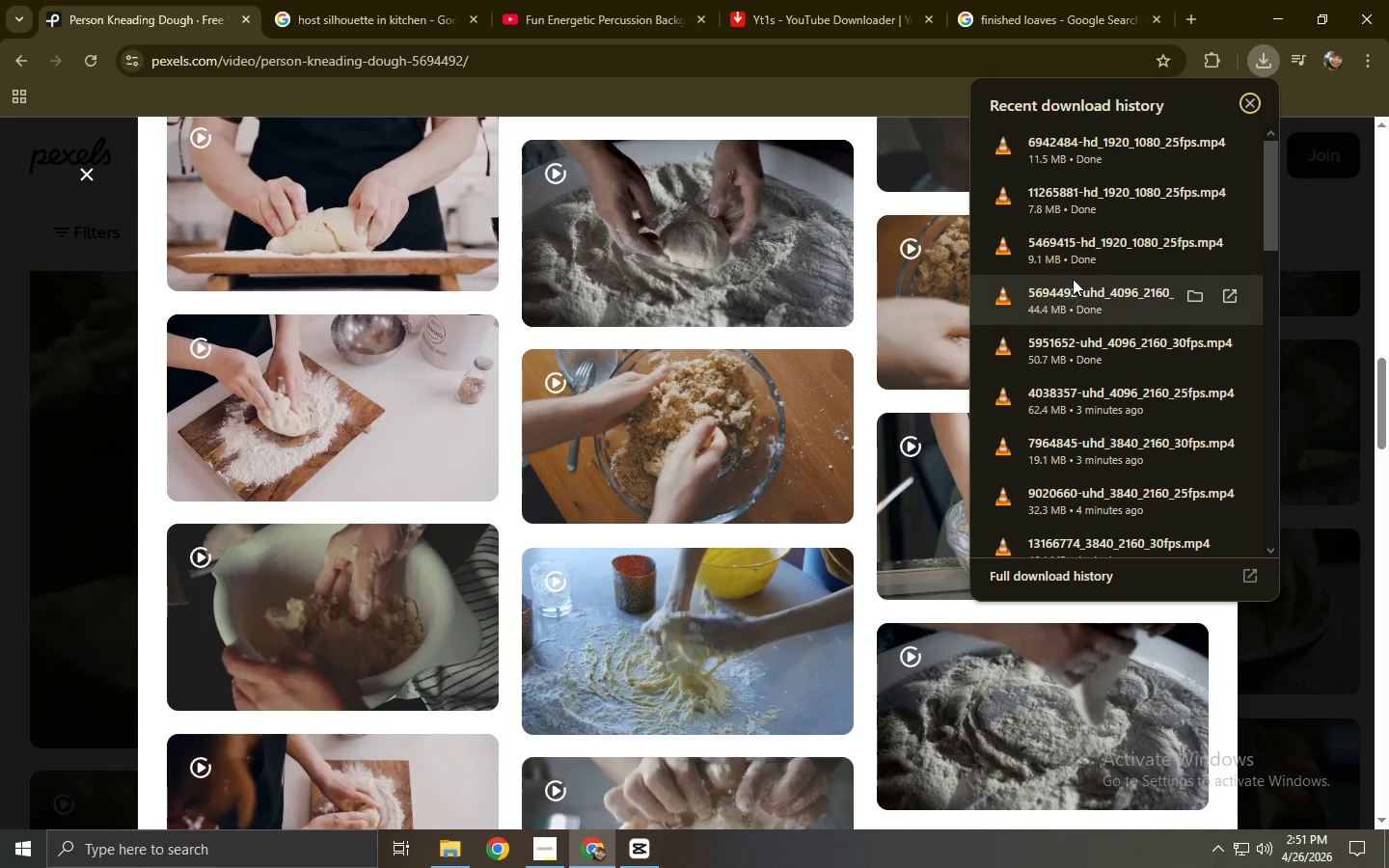 
key(Alt+AltLeft)
 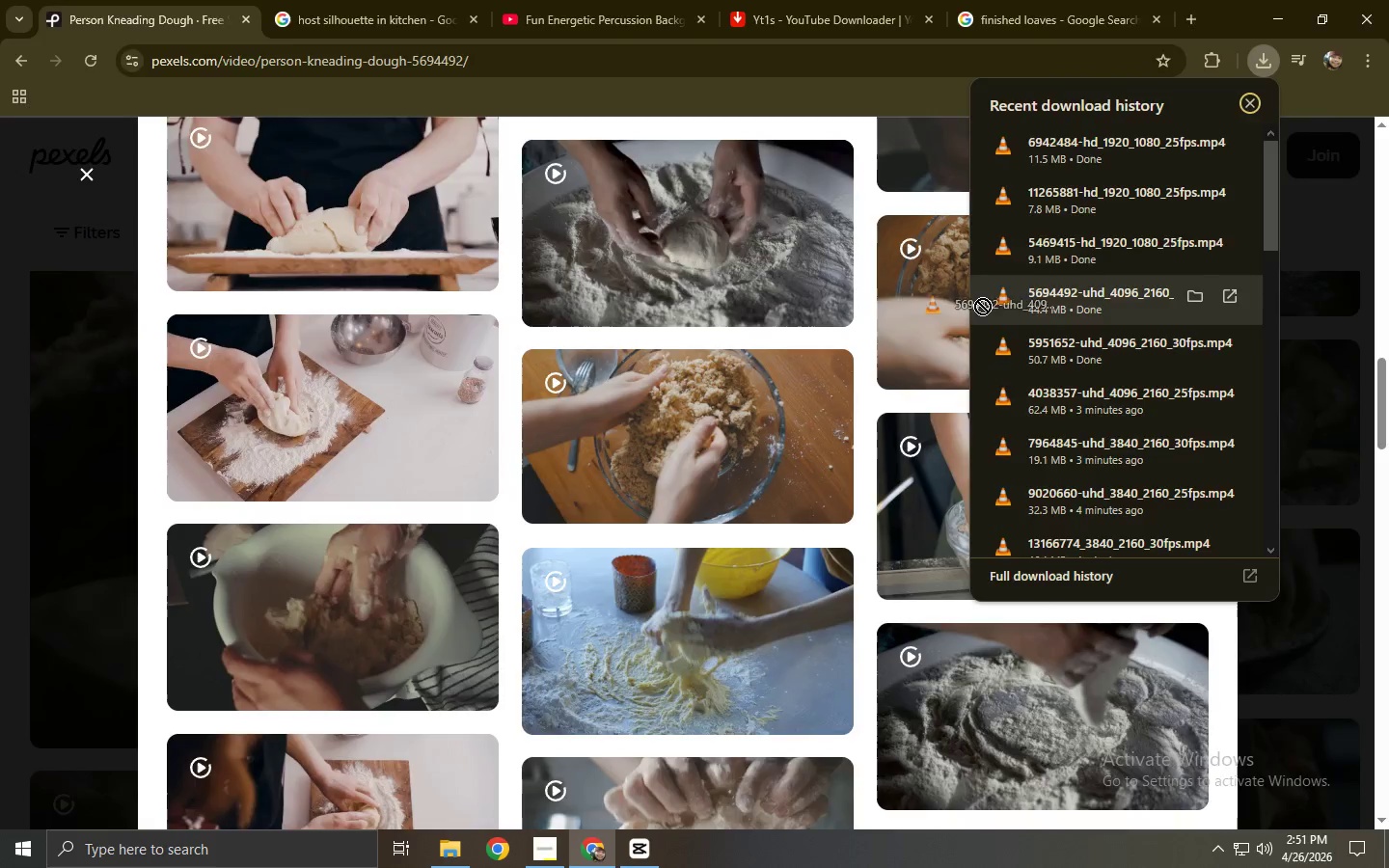 
key(Alt+Tab)
 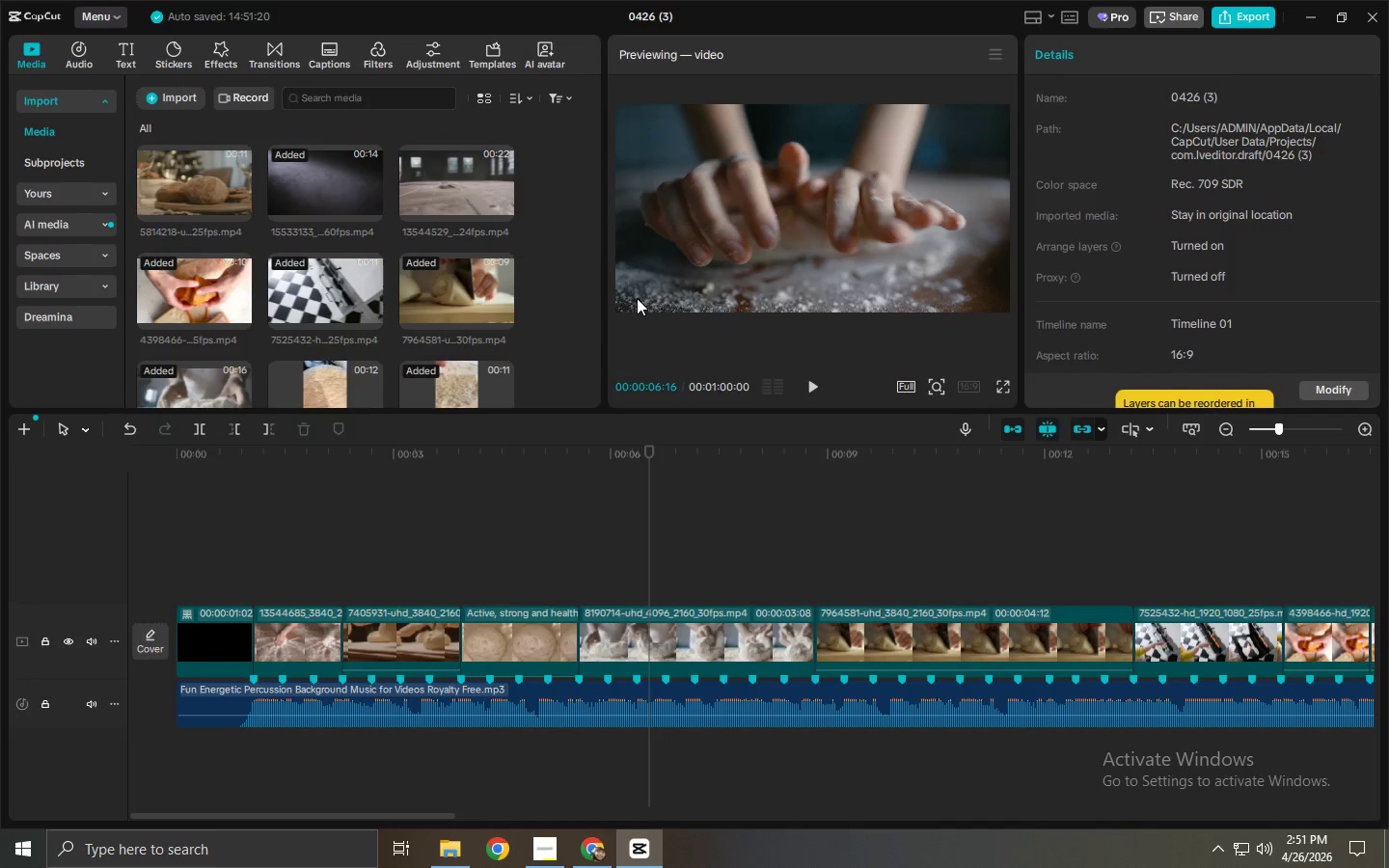 
key(Alt+AltLeft)
 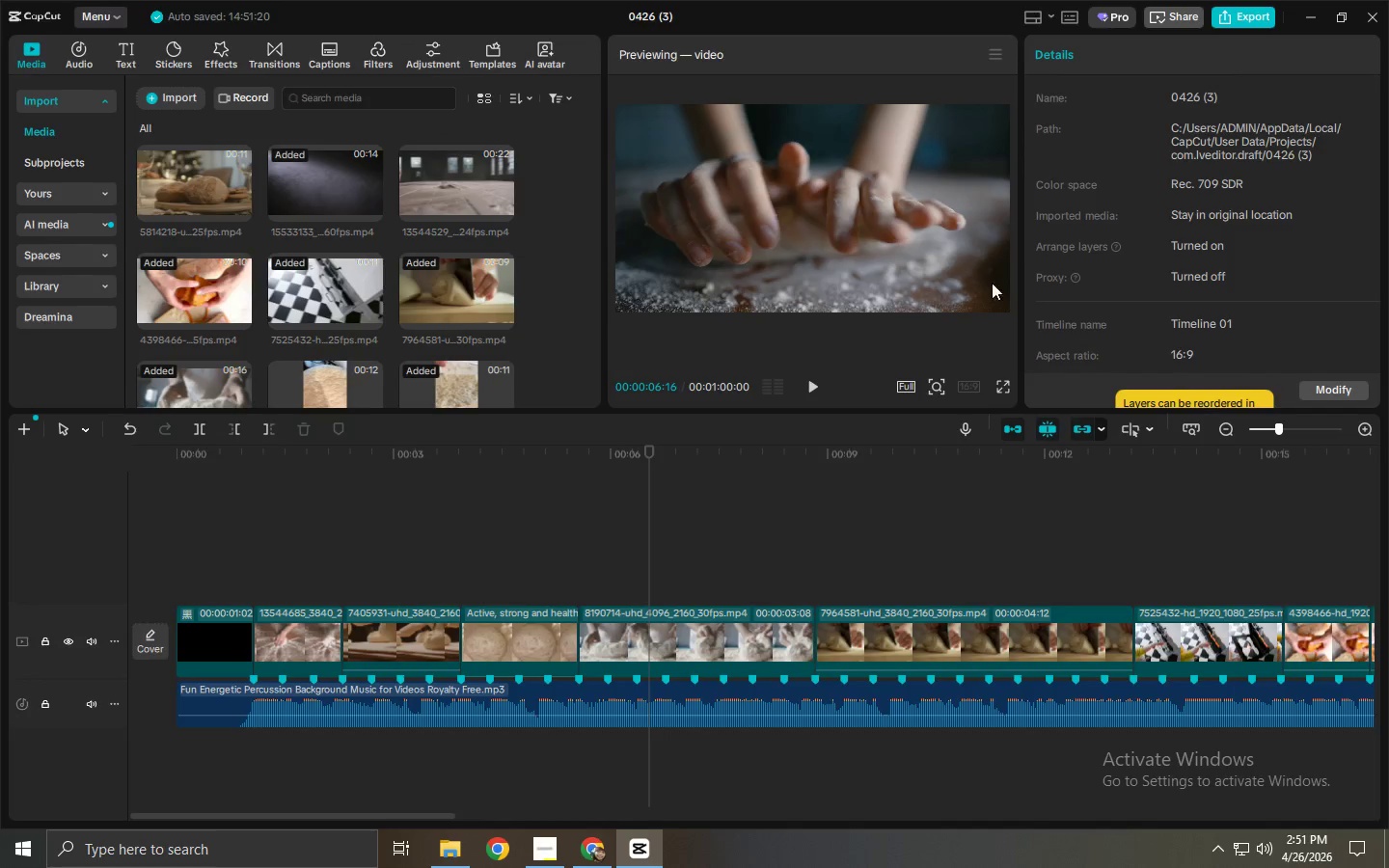 
key(Alt+Tab)
 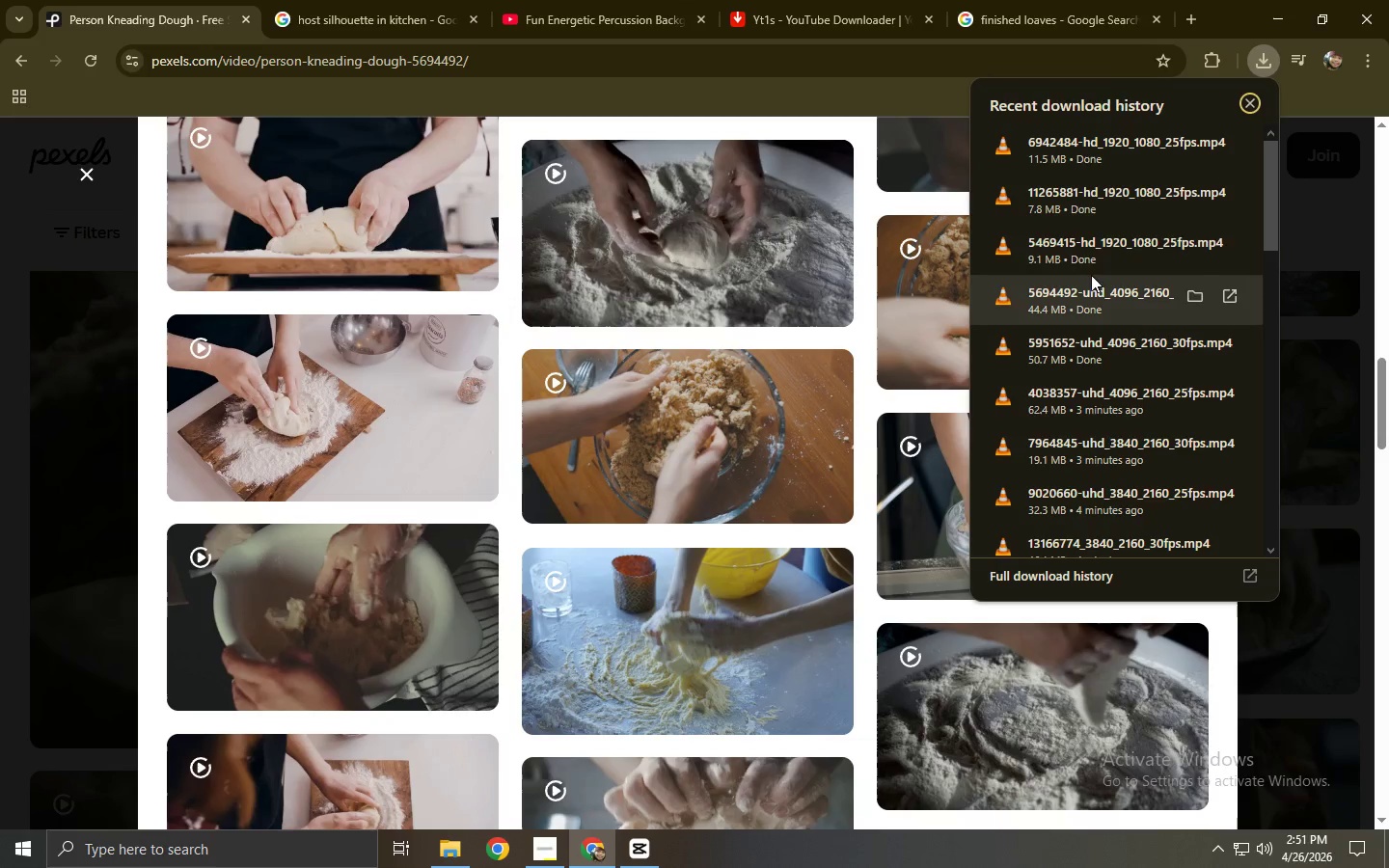 
left_click_drag(start_coordinate=[1099, 246], to_coordinate=[580, 285])
 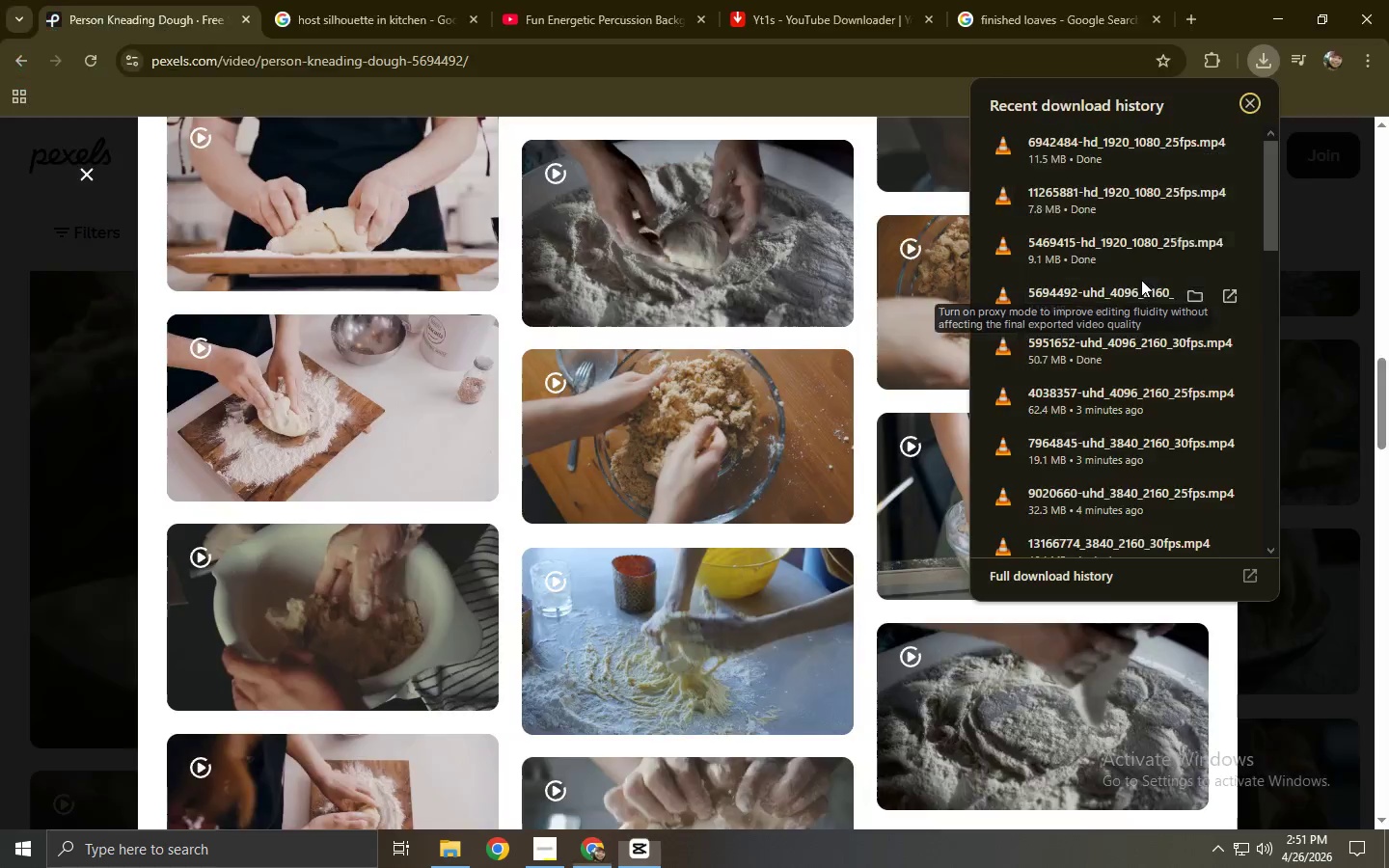 
key(Alt+AltLeft)
 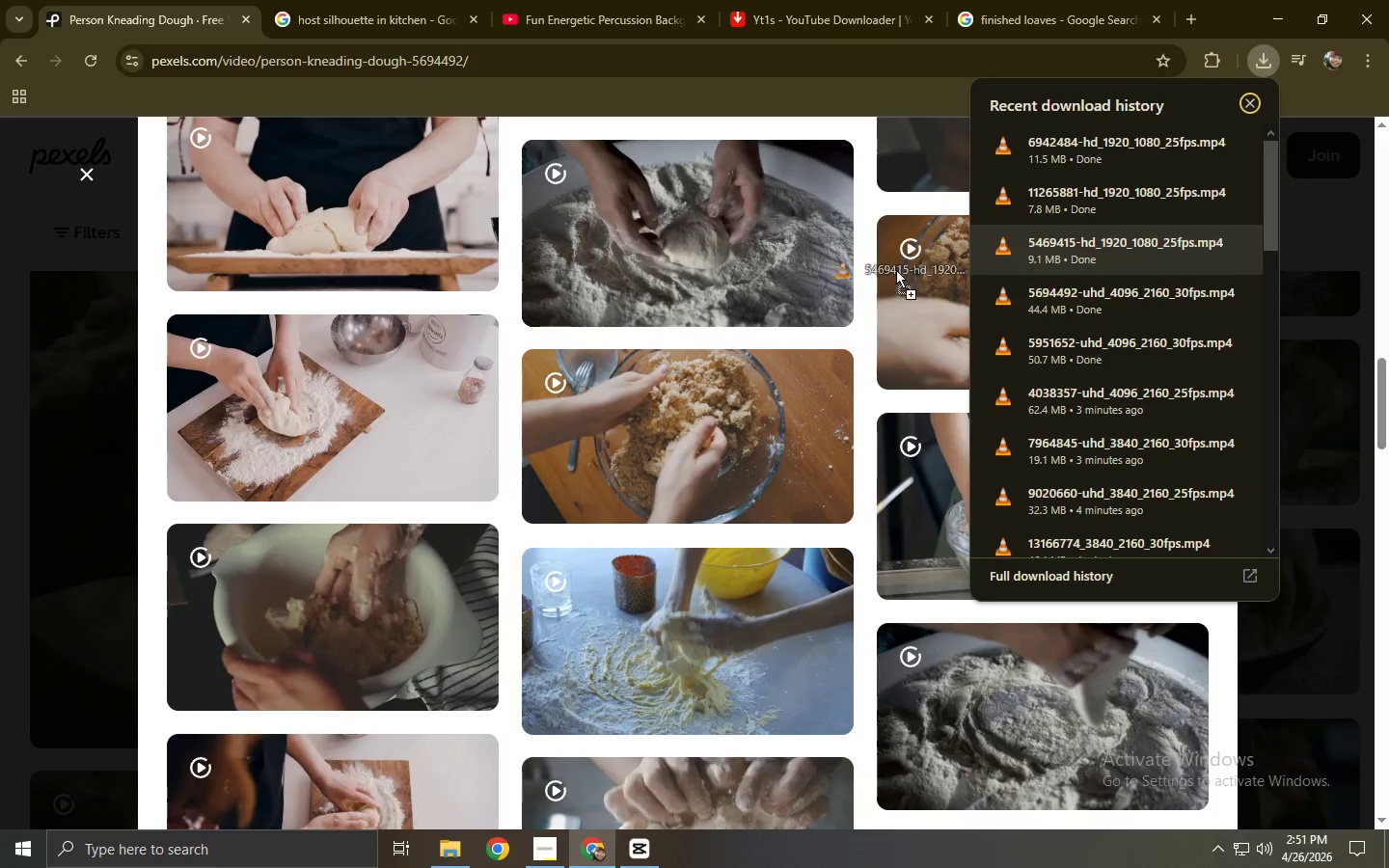 
key(Alt+Tab)
 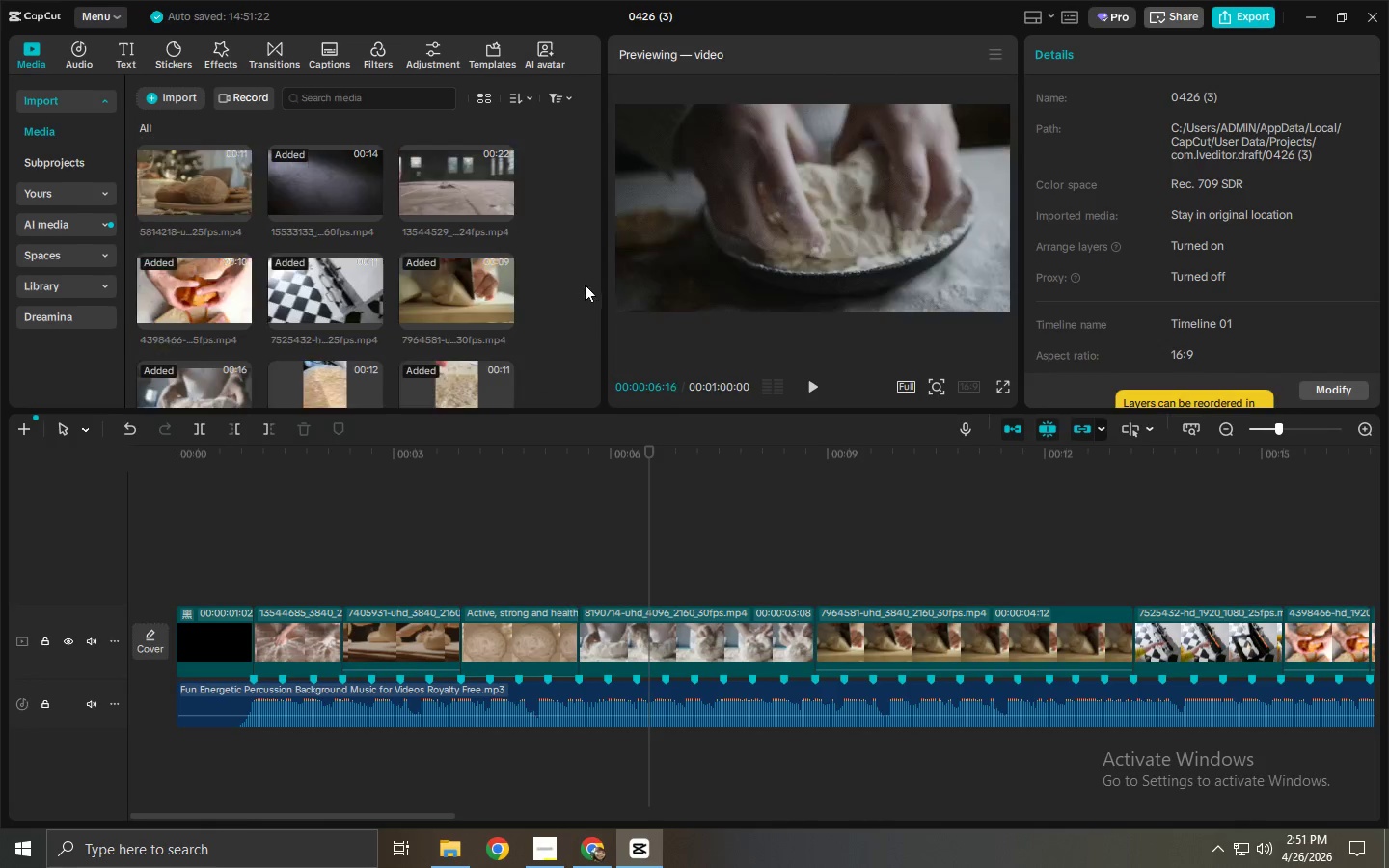 
key(Alt+AltLeft)
 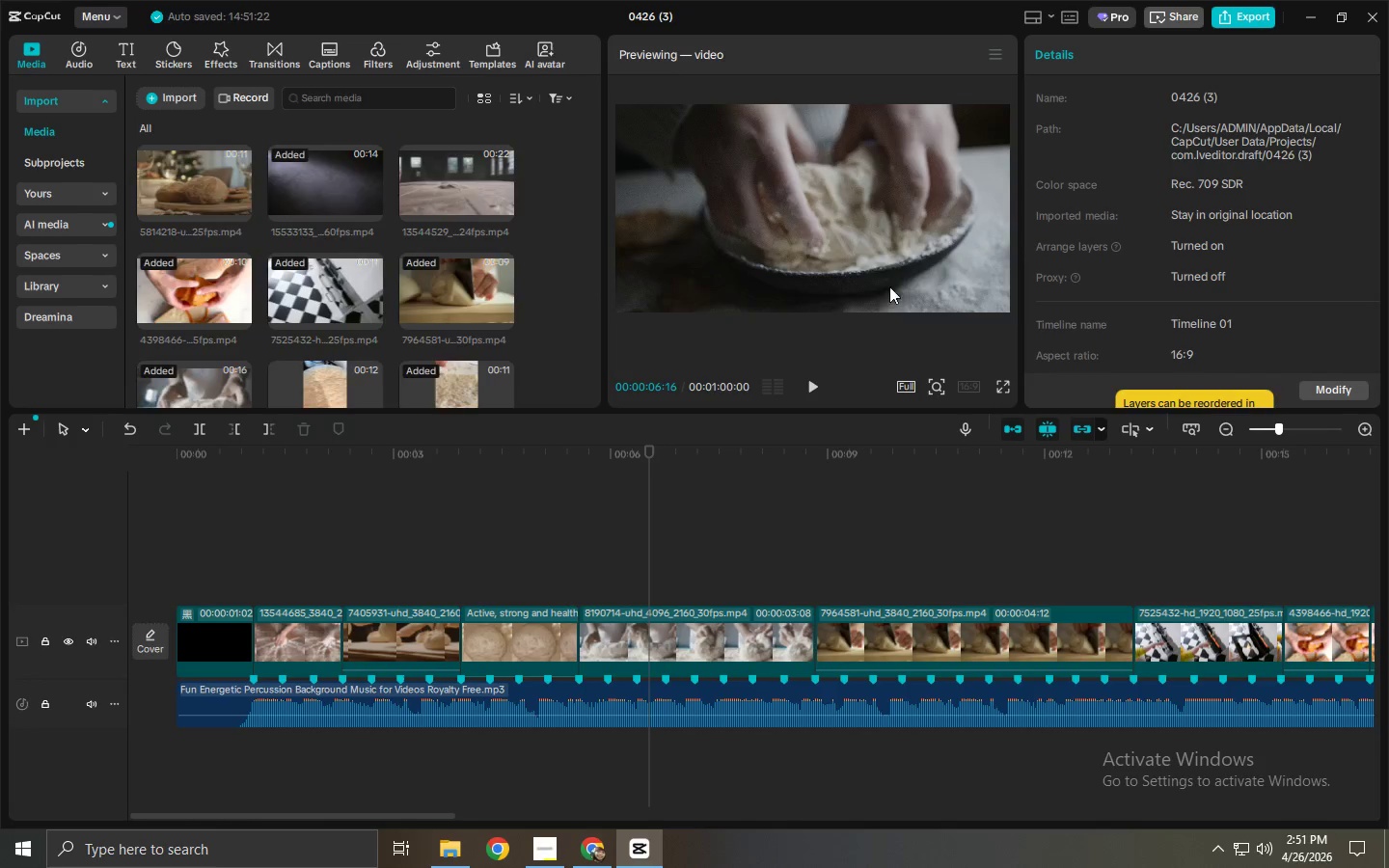 
key(Alt+Tab)
 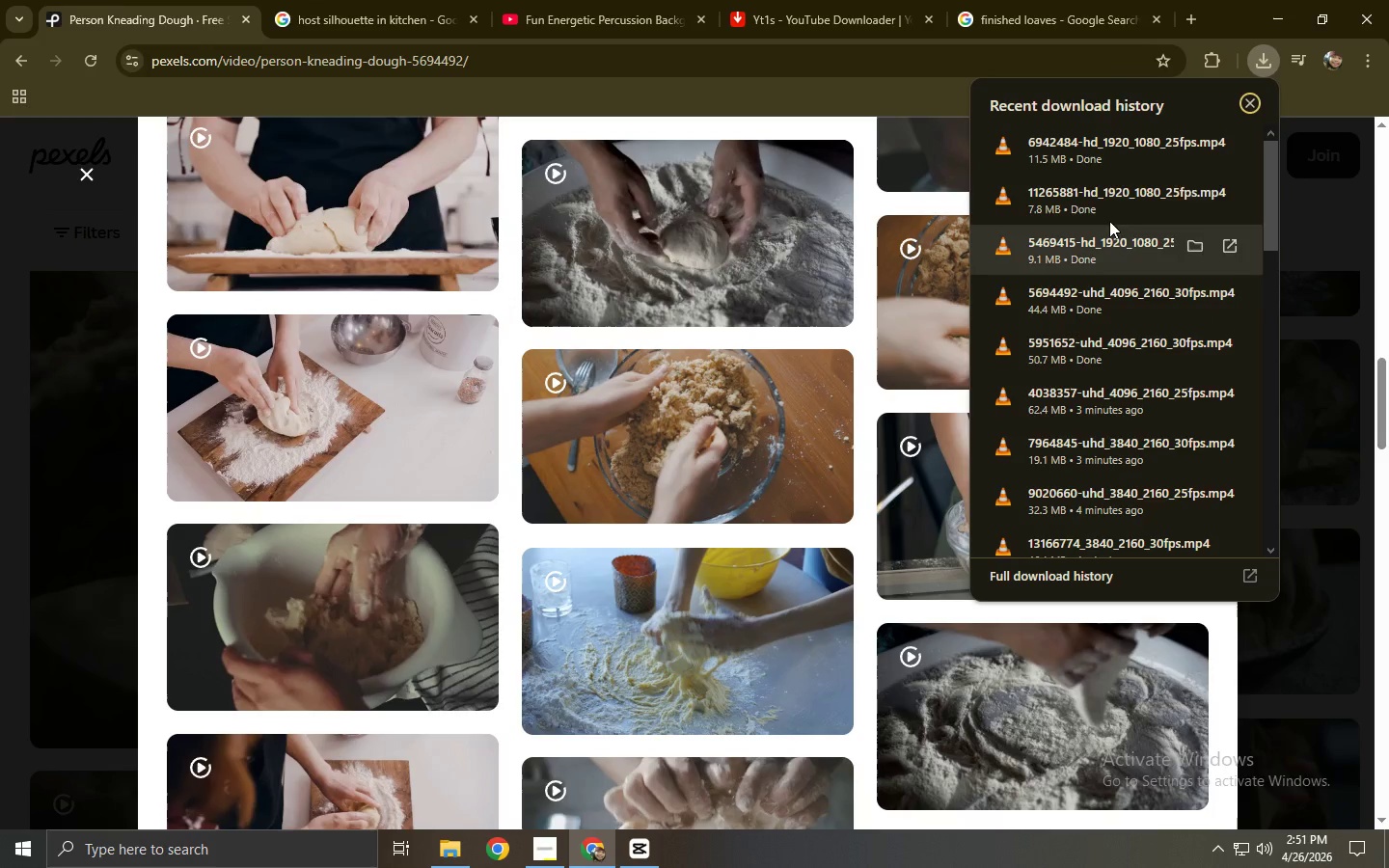 
left_click_drag(start_coordinate=[1103, 199], to_coordinate=[449, 310])
 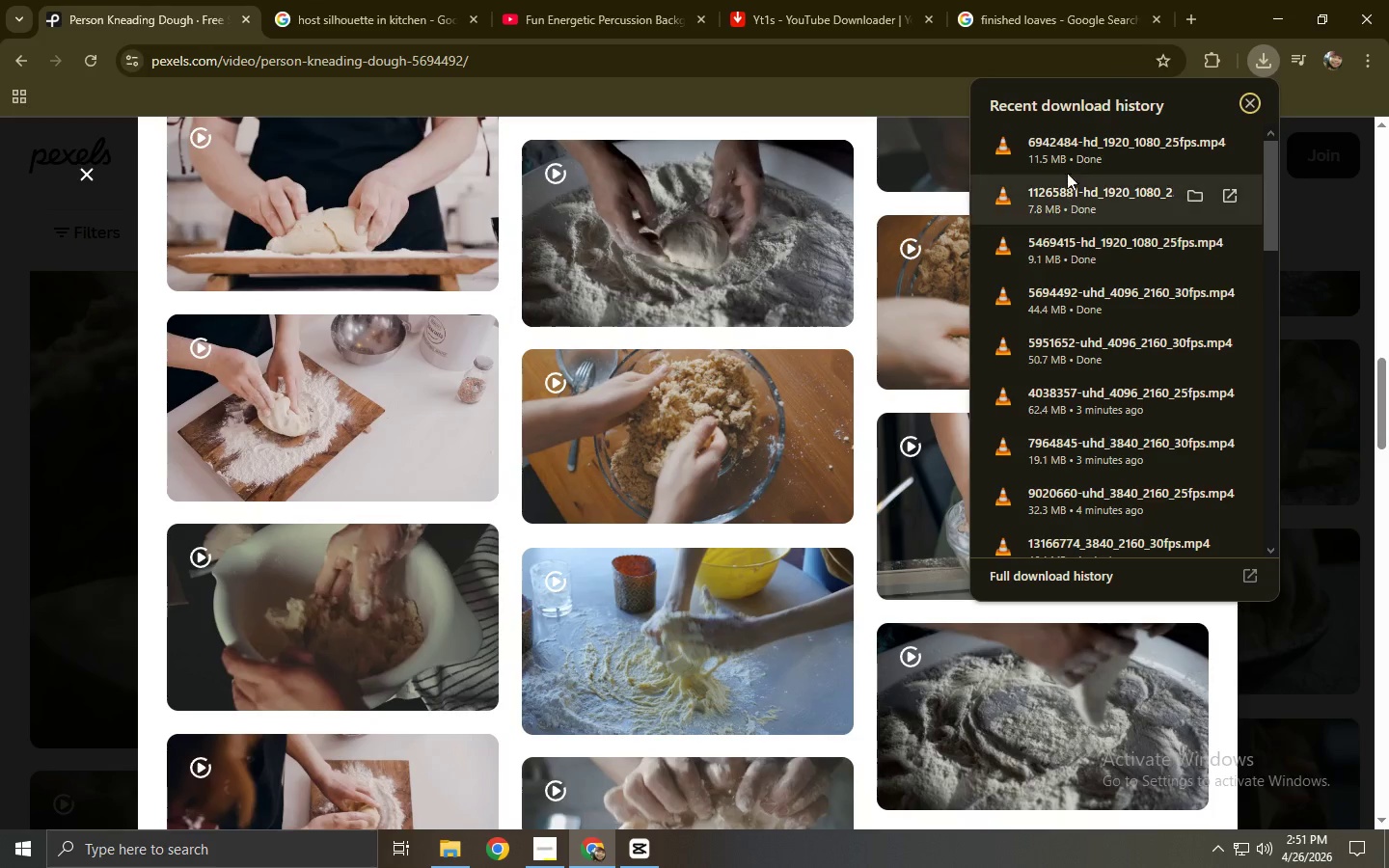 
key(Alt+AltLeft)
 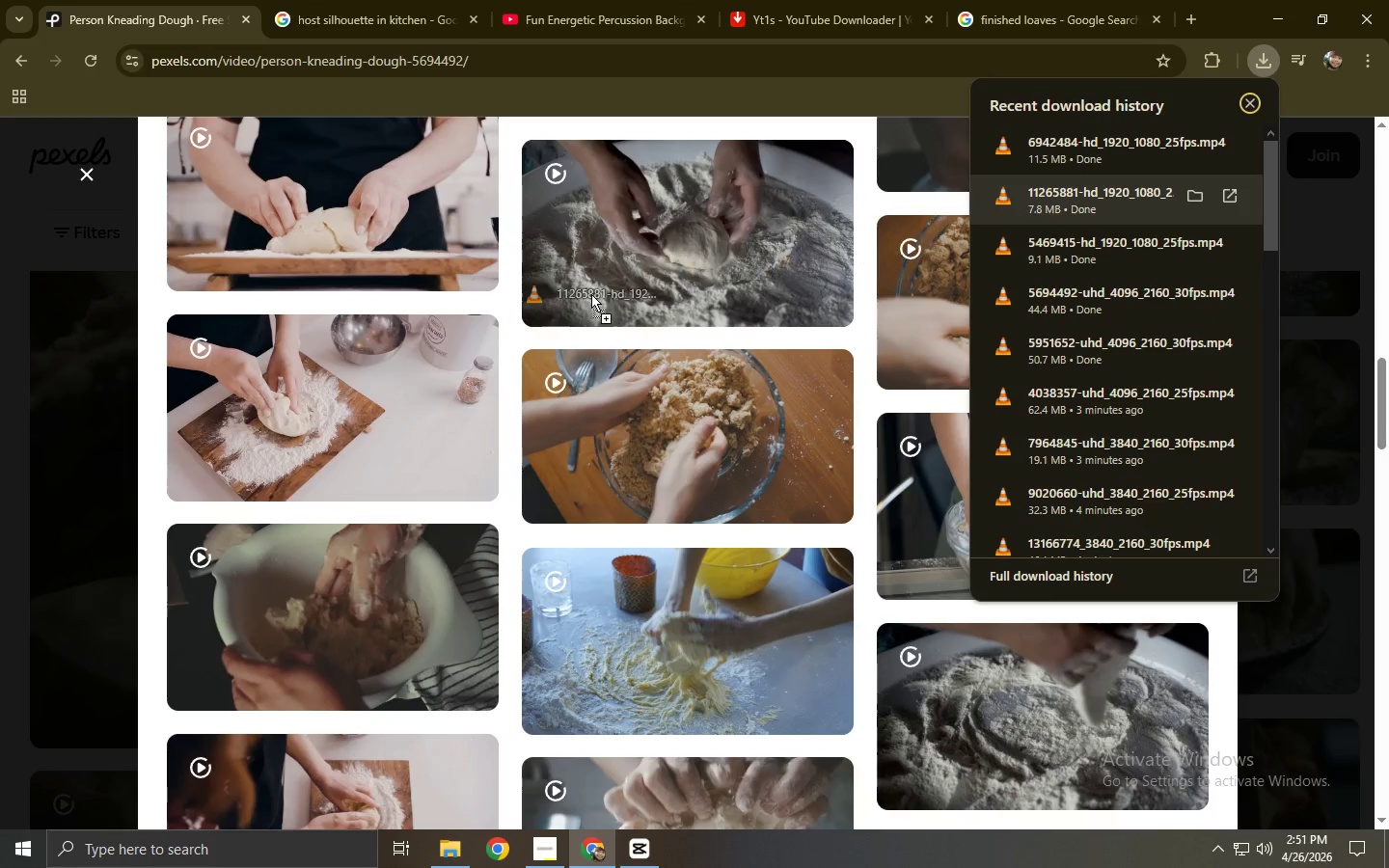 
key(Alt+Tab)
 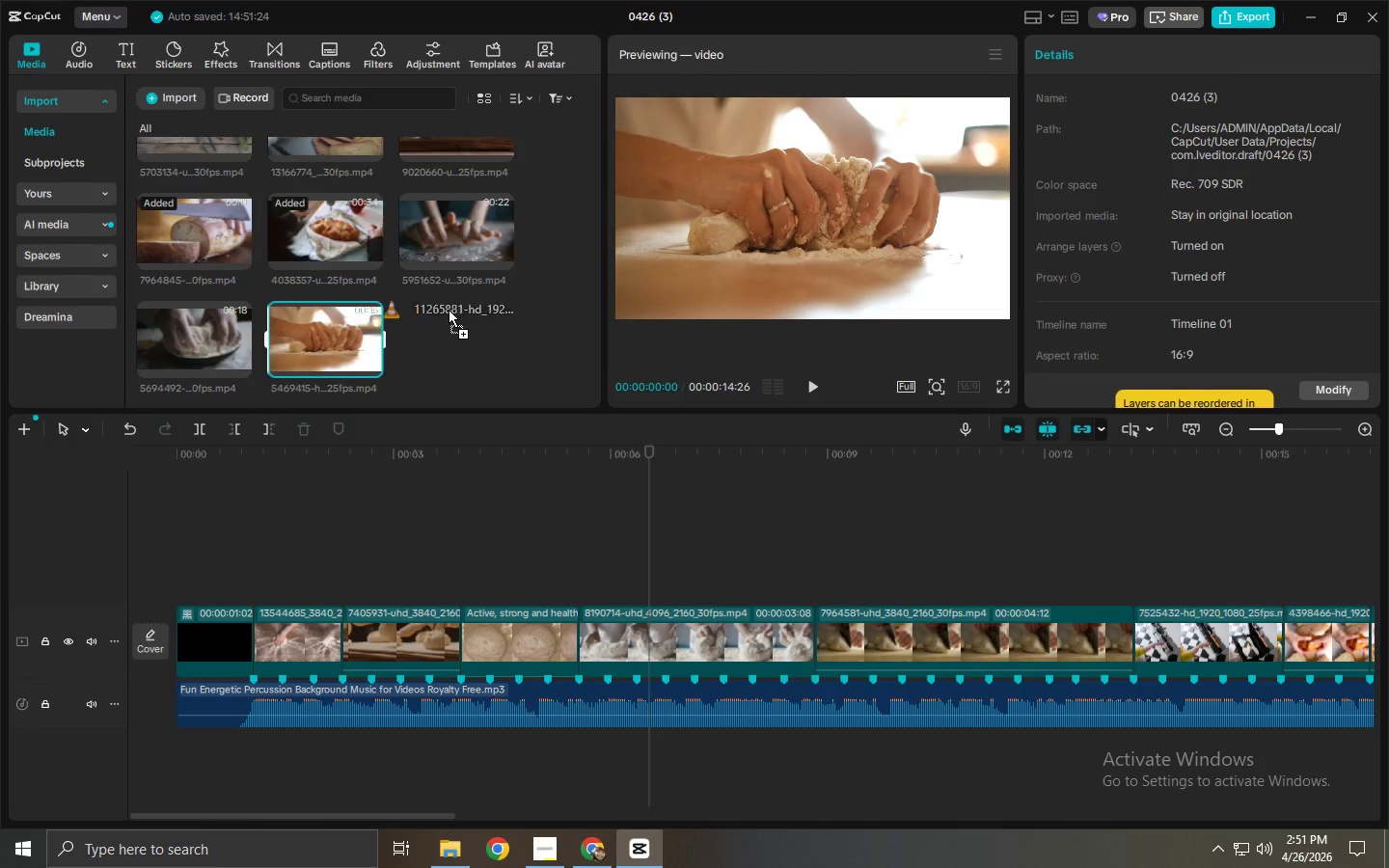 
key(Alt+AltLeft)
 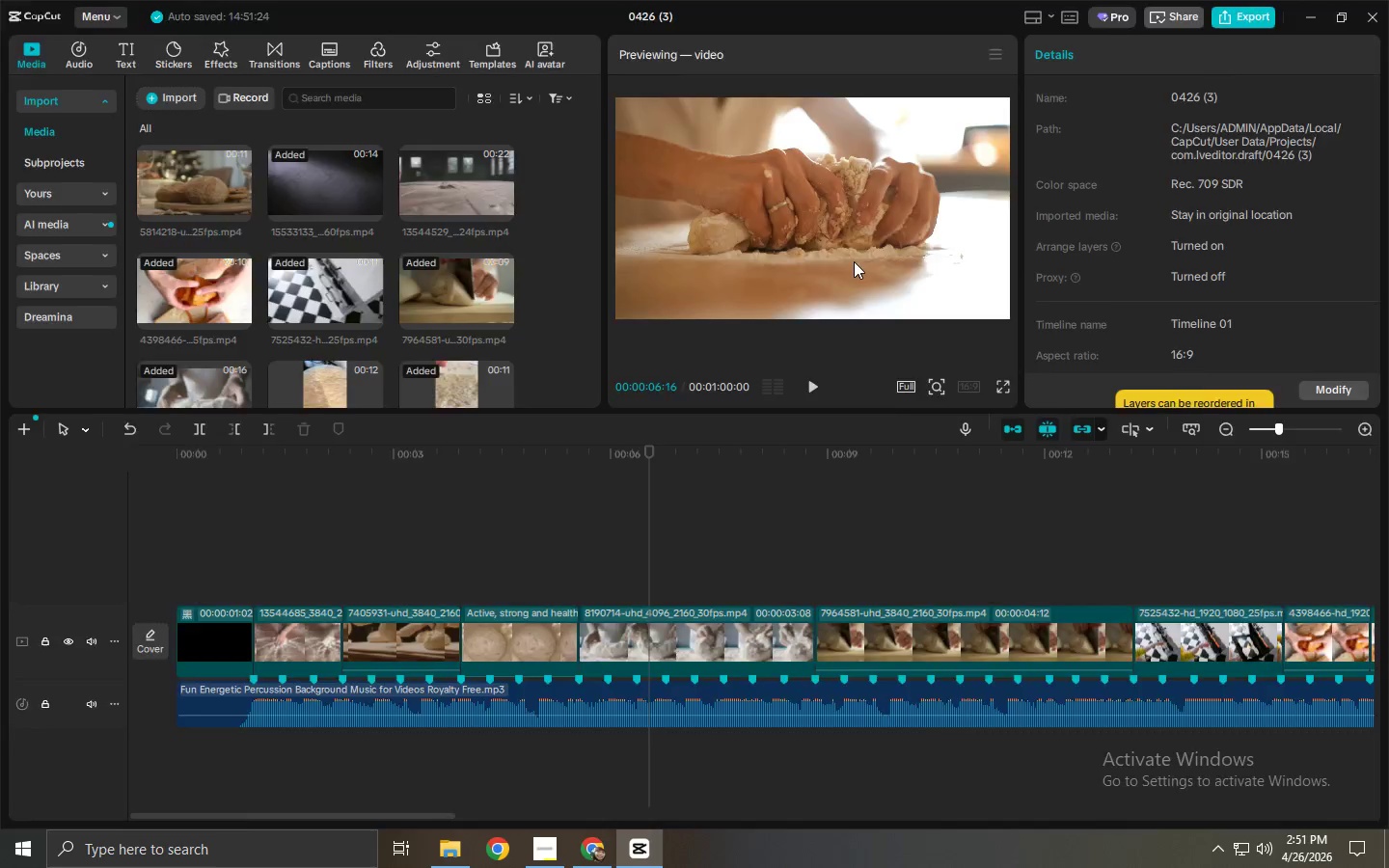 
key(Alt+Tab)
 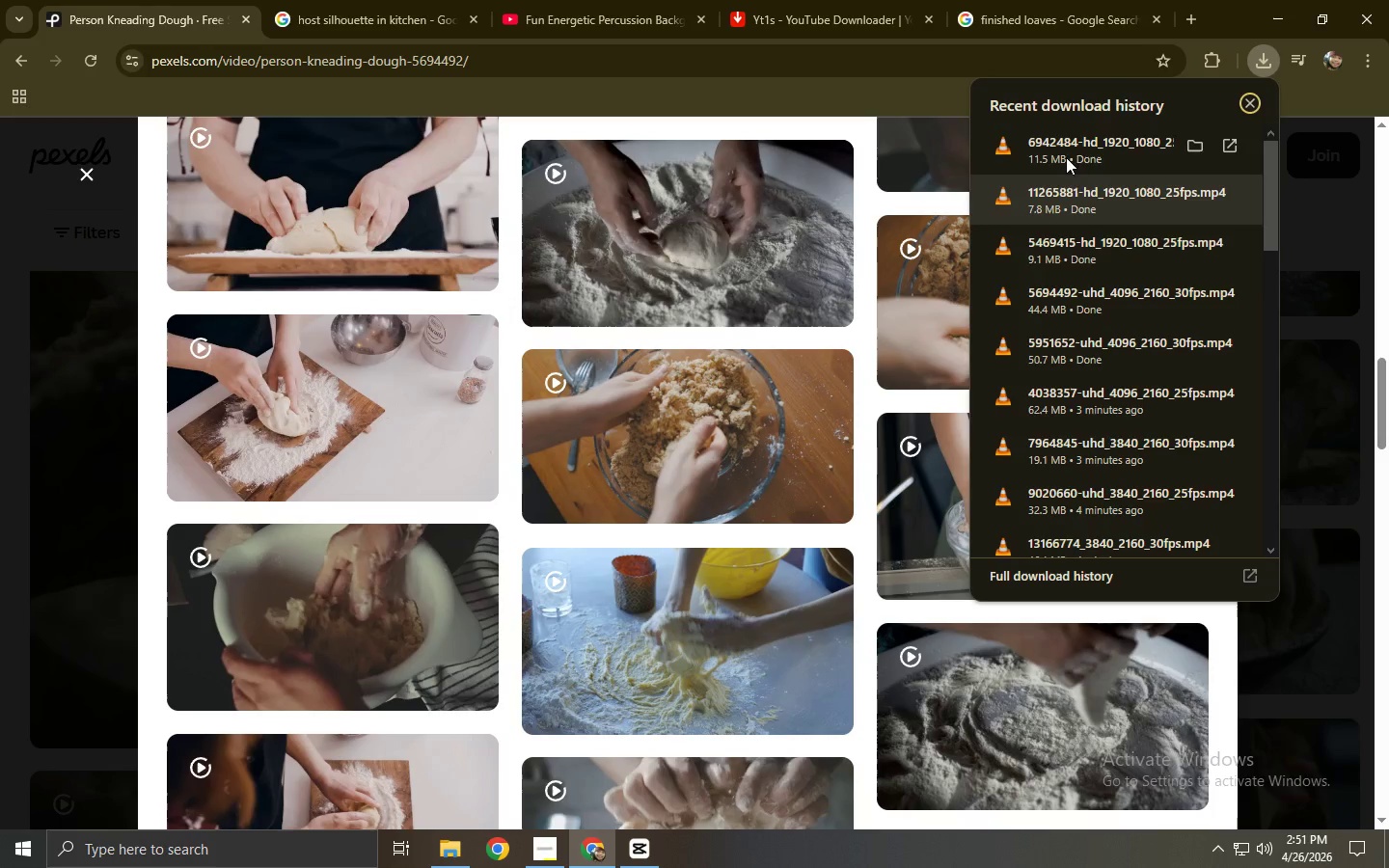 
left_click_drag(start_coordinate=[1069, 149], to_coordinate=[423, 310])
 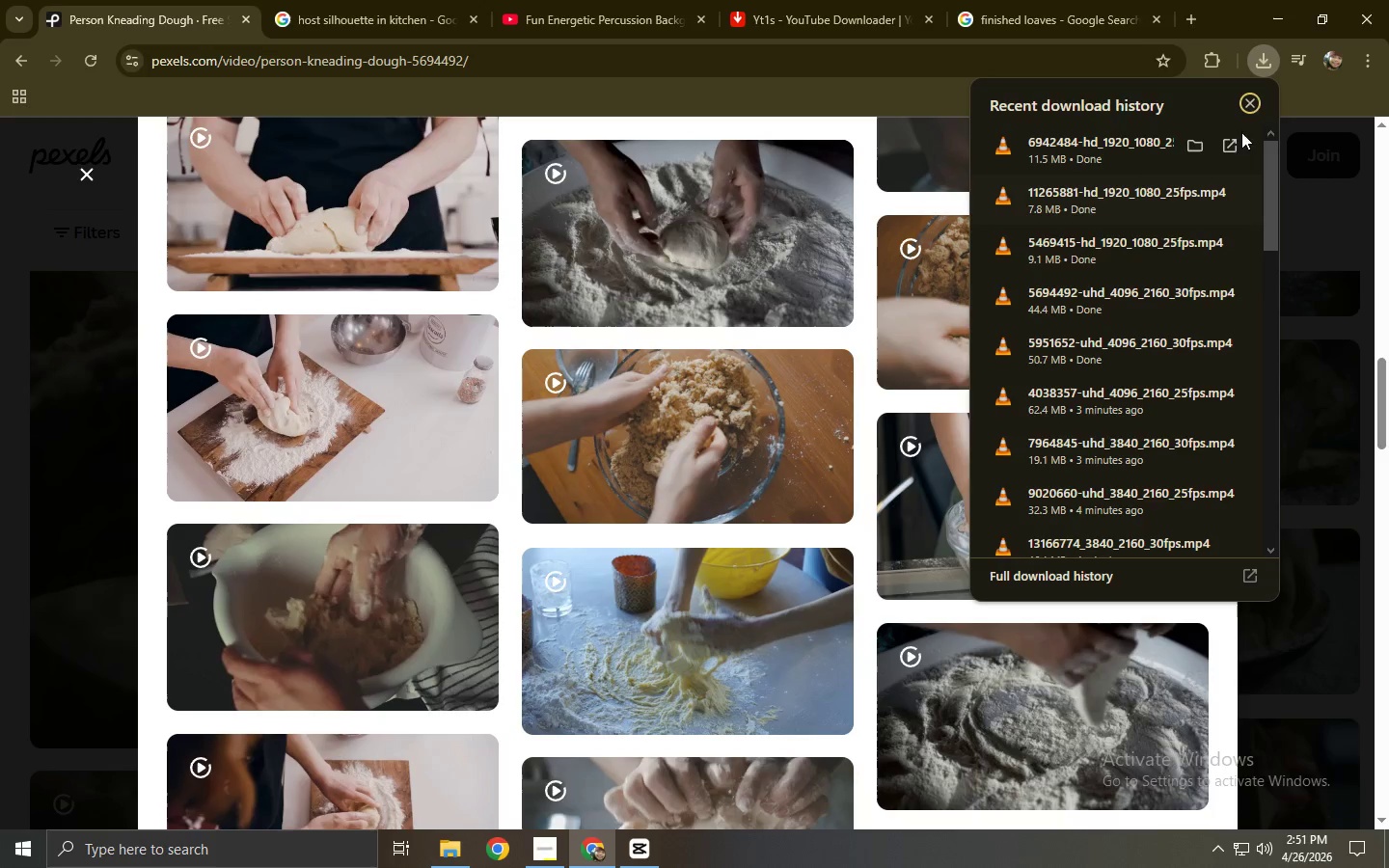 
key(Alt+AltLeft)
 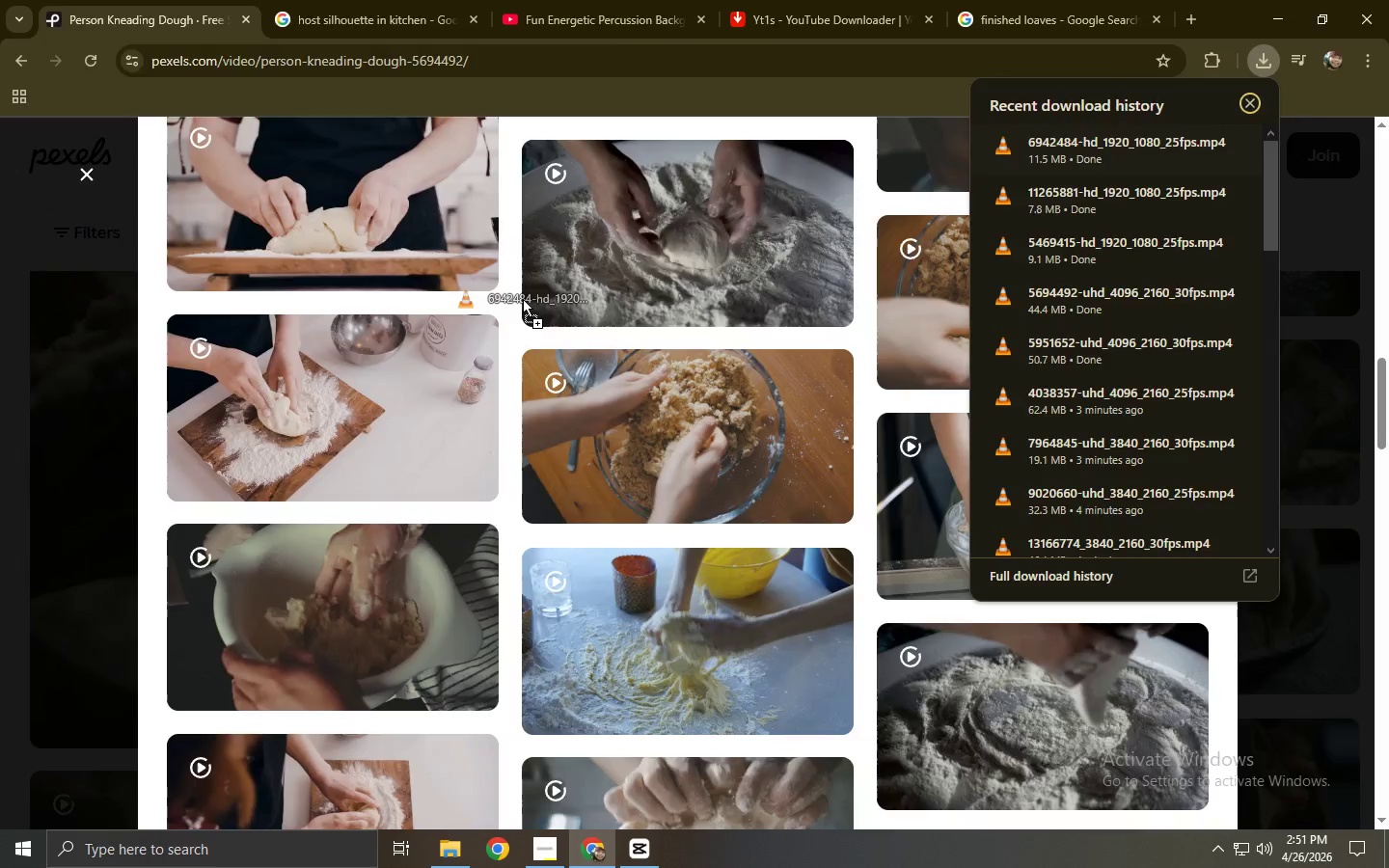 
key(Alt+Tab)
 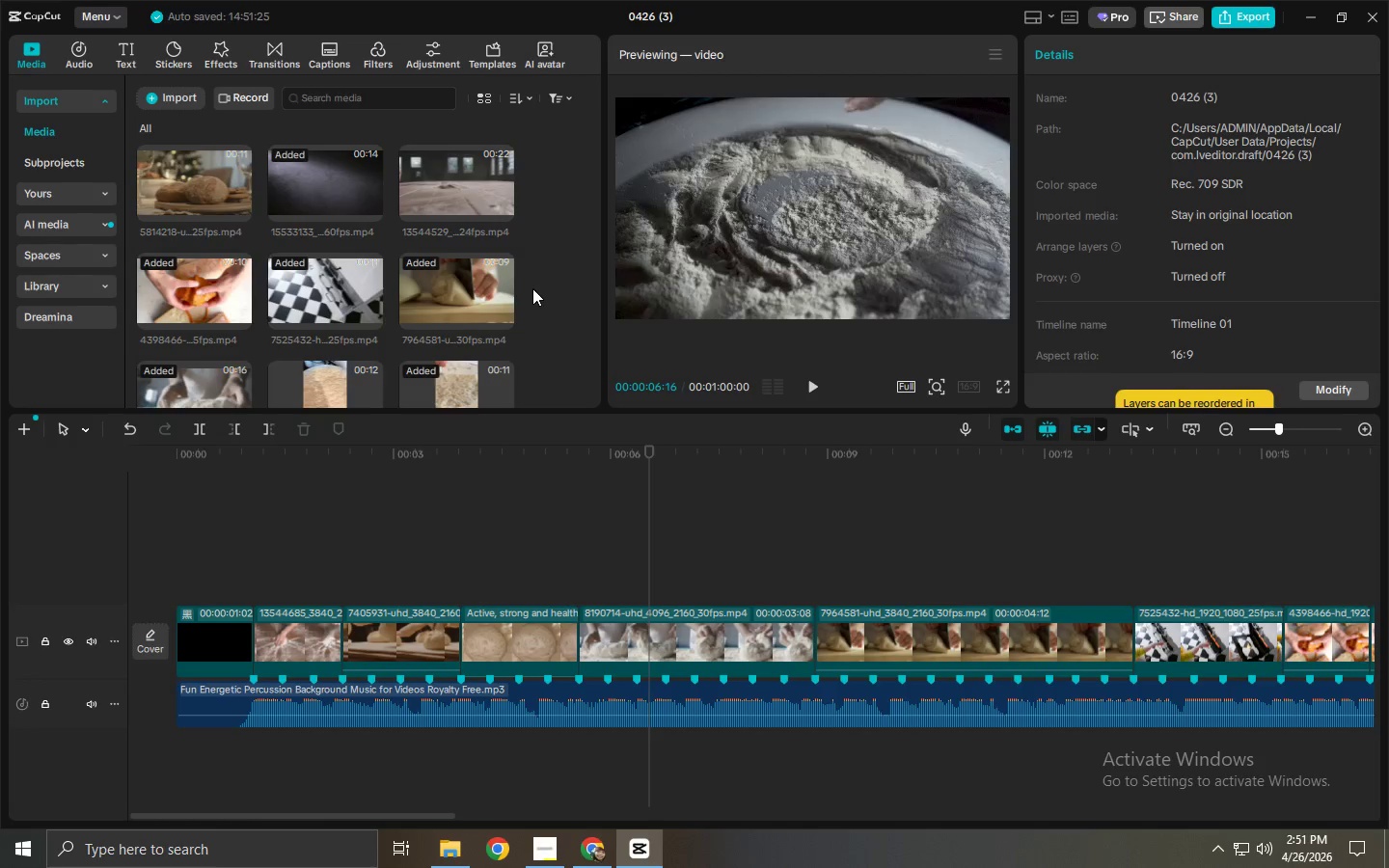 
key(Alt+AltLeft)
 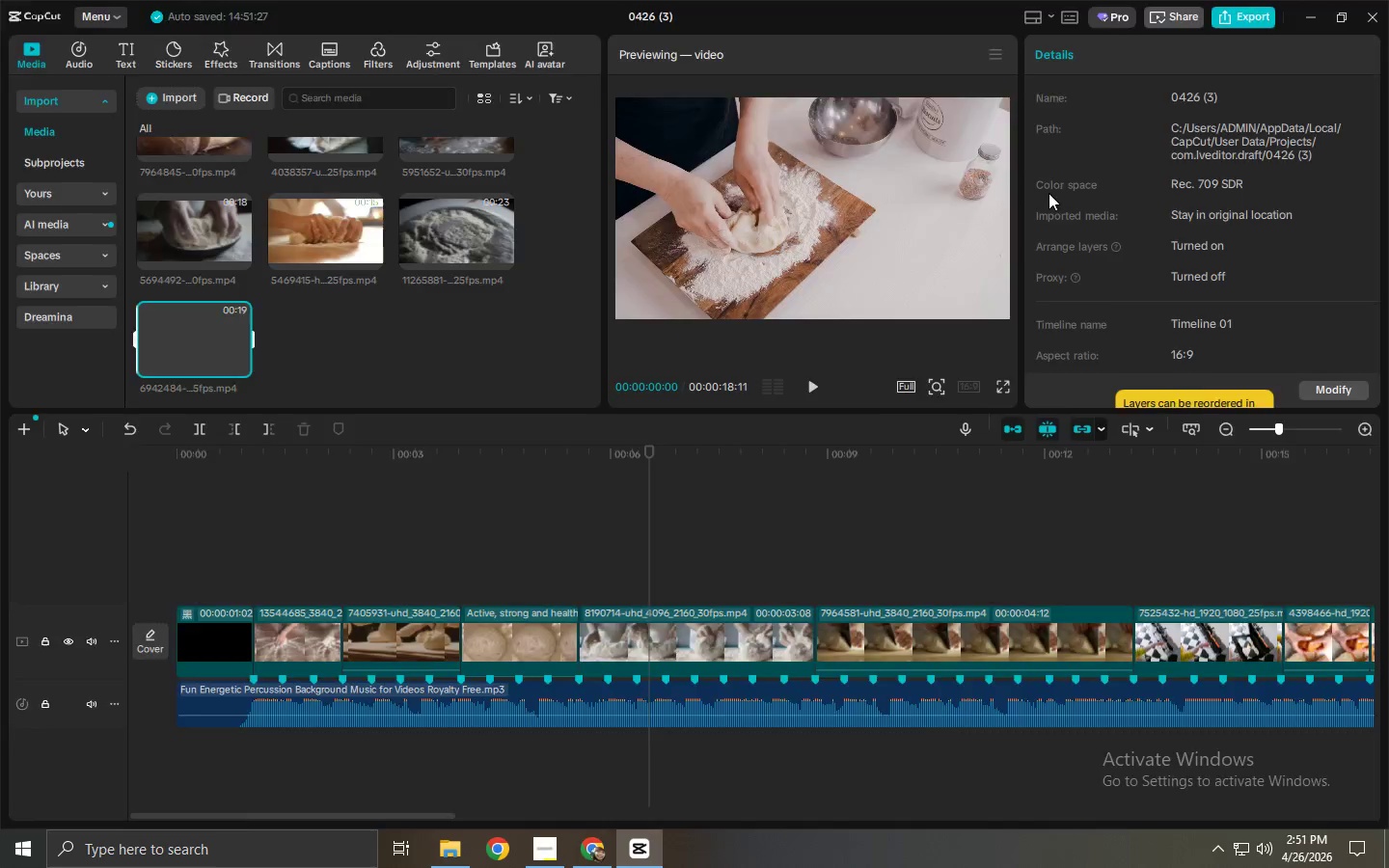 
key(Alt+Tab)
 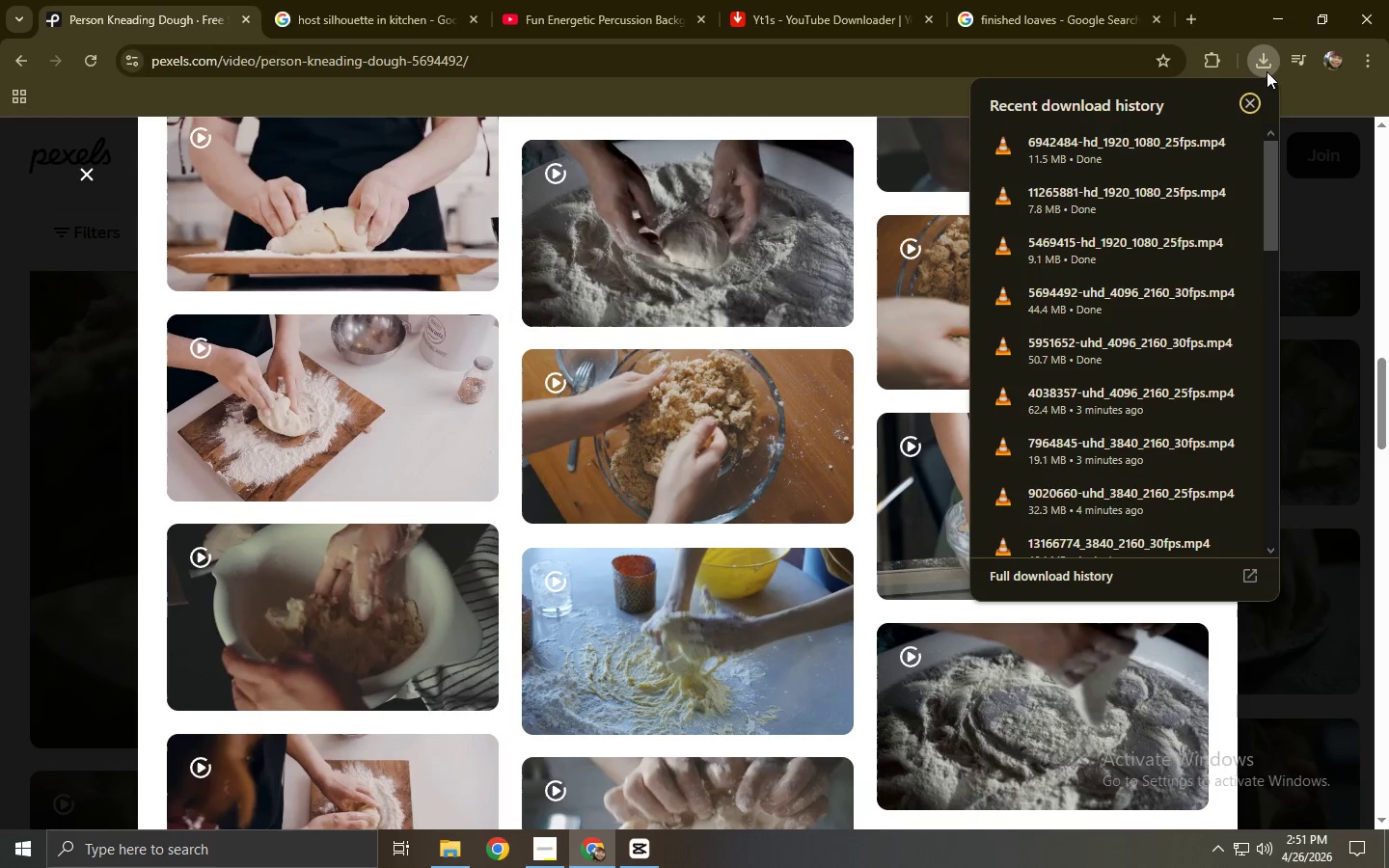 
double_click([1269, 65])
 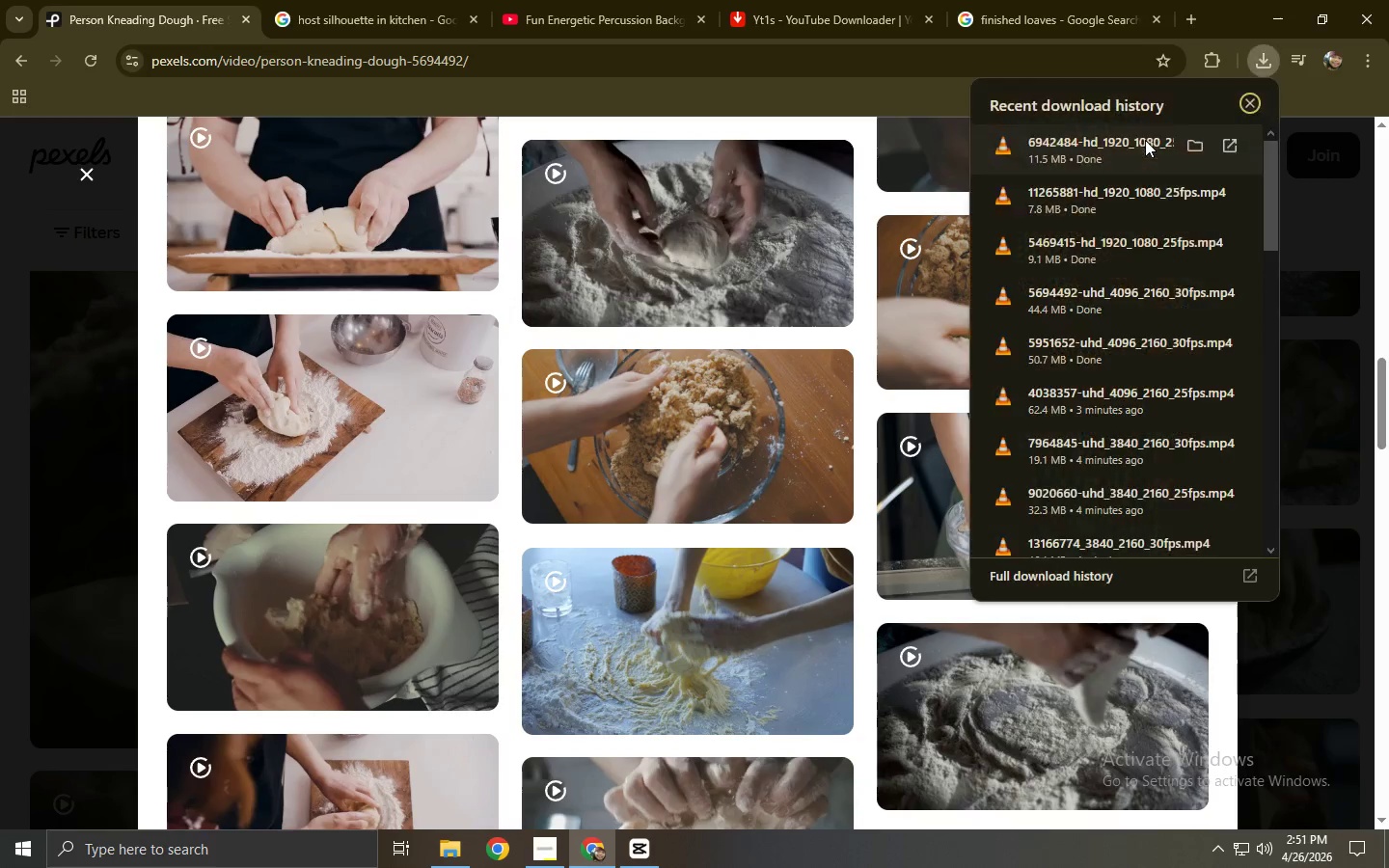 
left_click_drag(start_coordinate=[1141, 144], to_coordinate=[409, 352])
 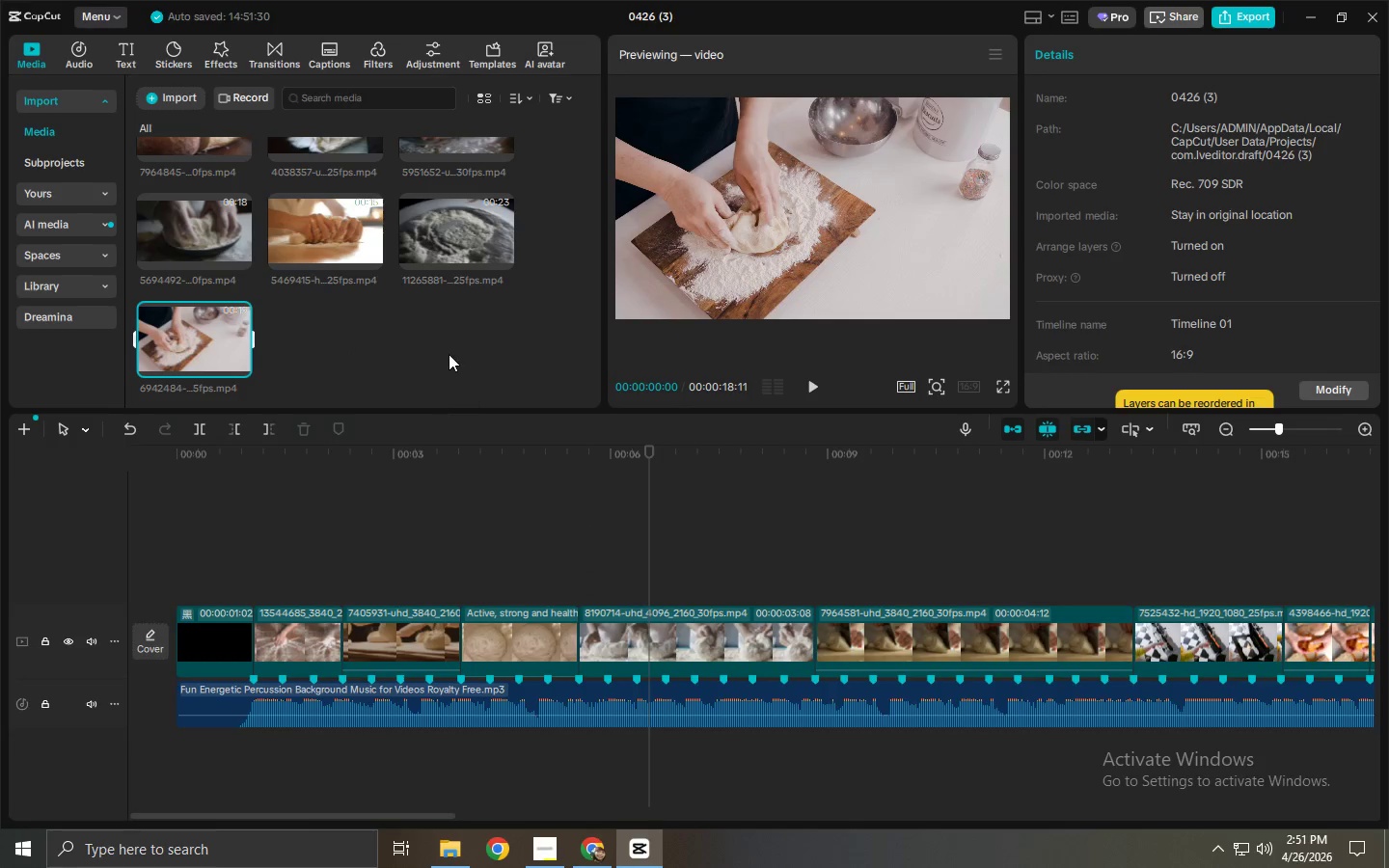 
key(Alt+AltLeft)
 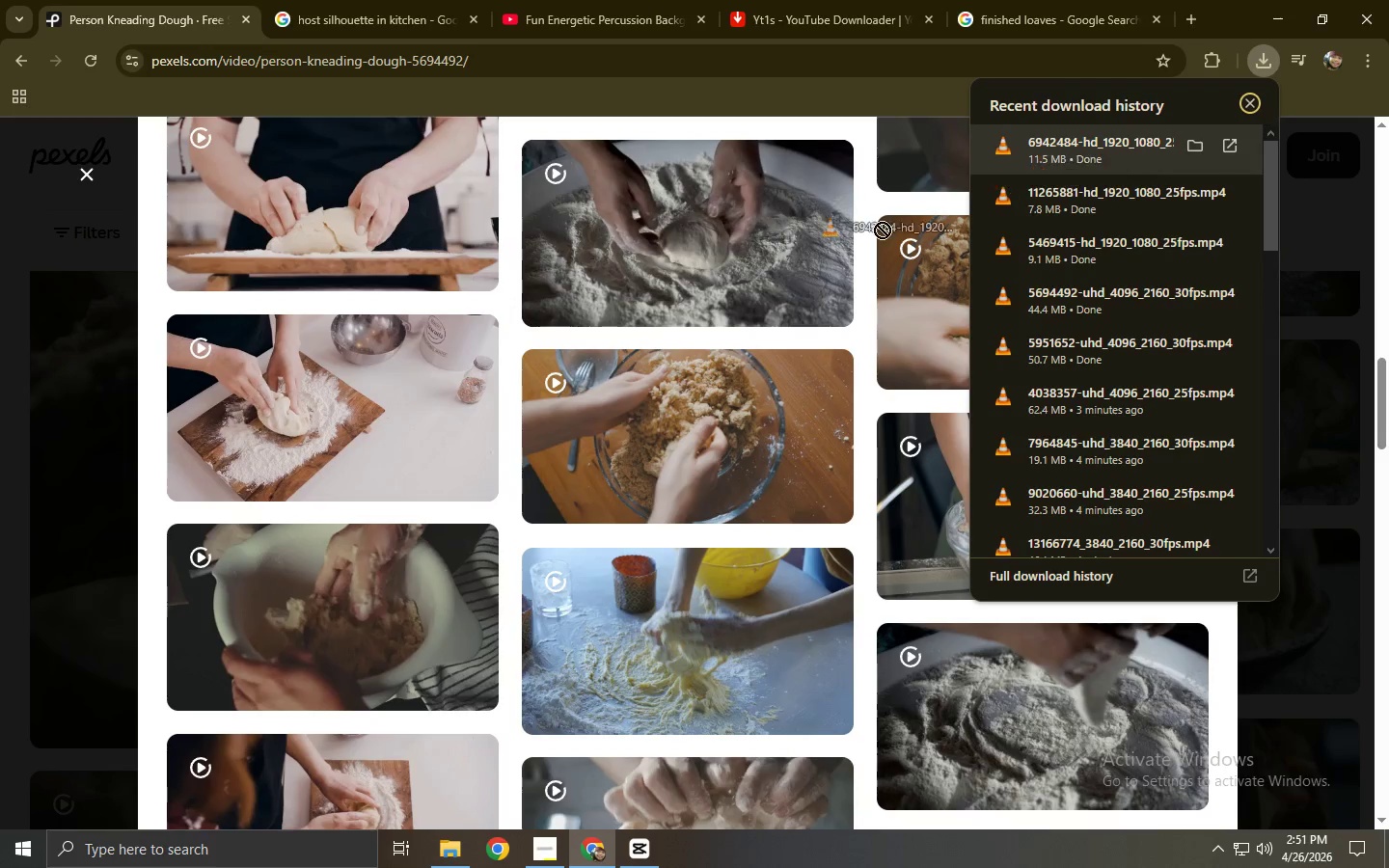 
key(Alt+Tab)
 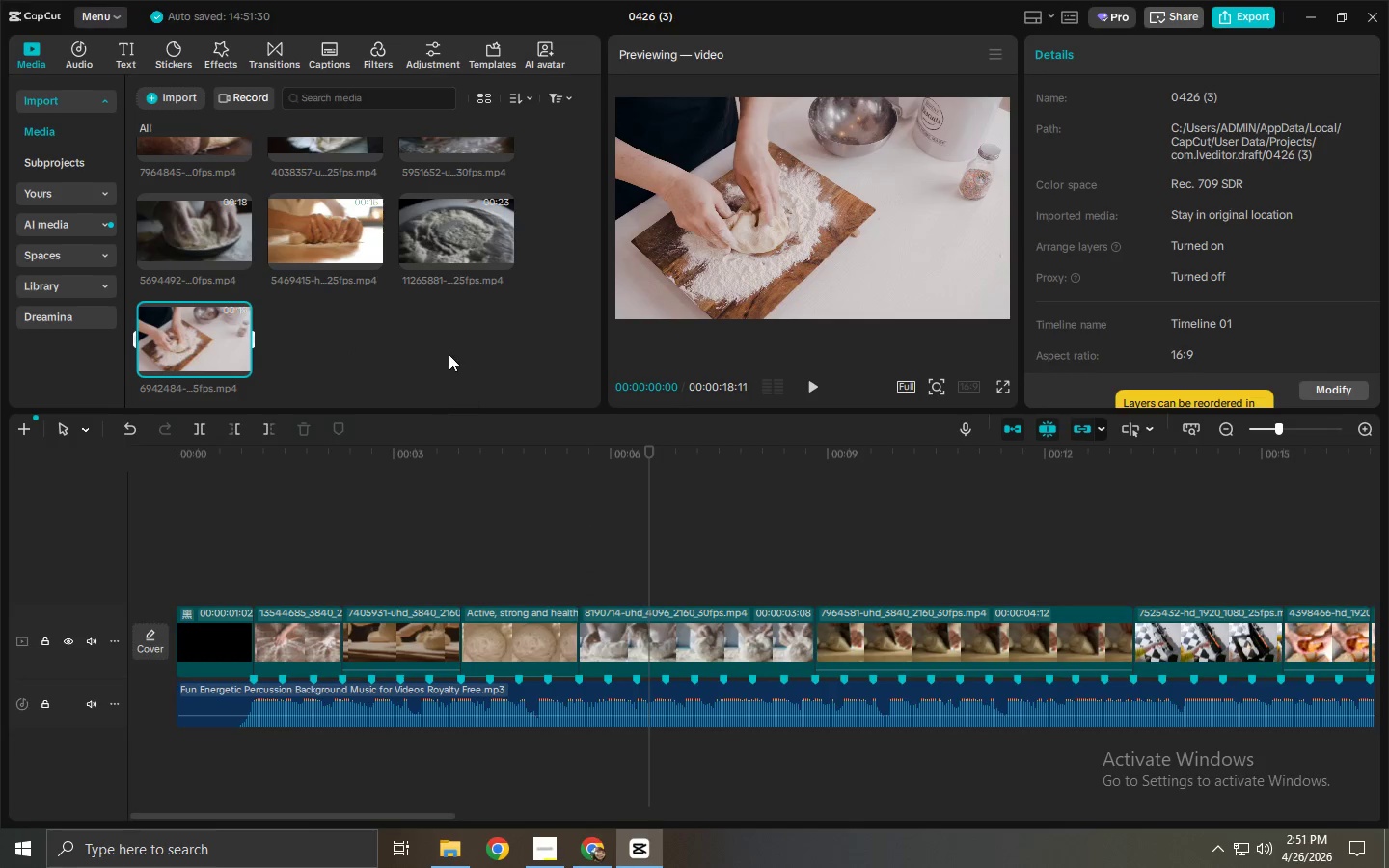 
scroll: coordinate [449, 354], scroll_direction: up, amount: 2.0
 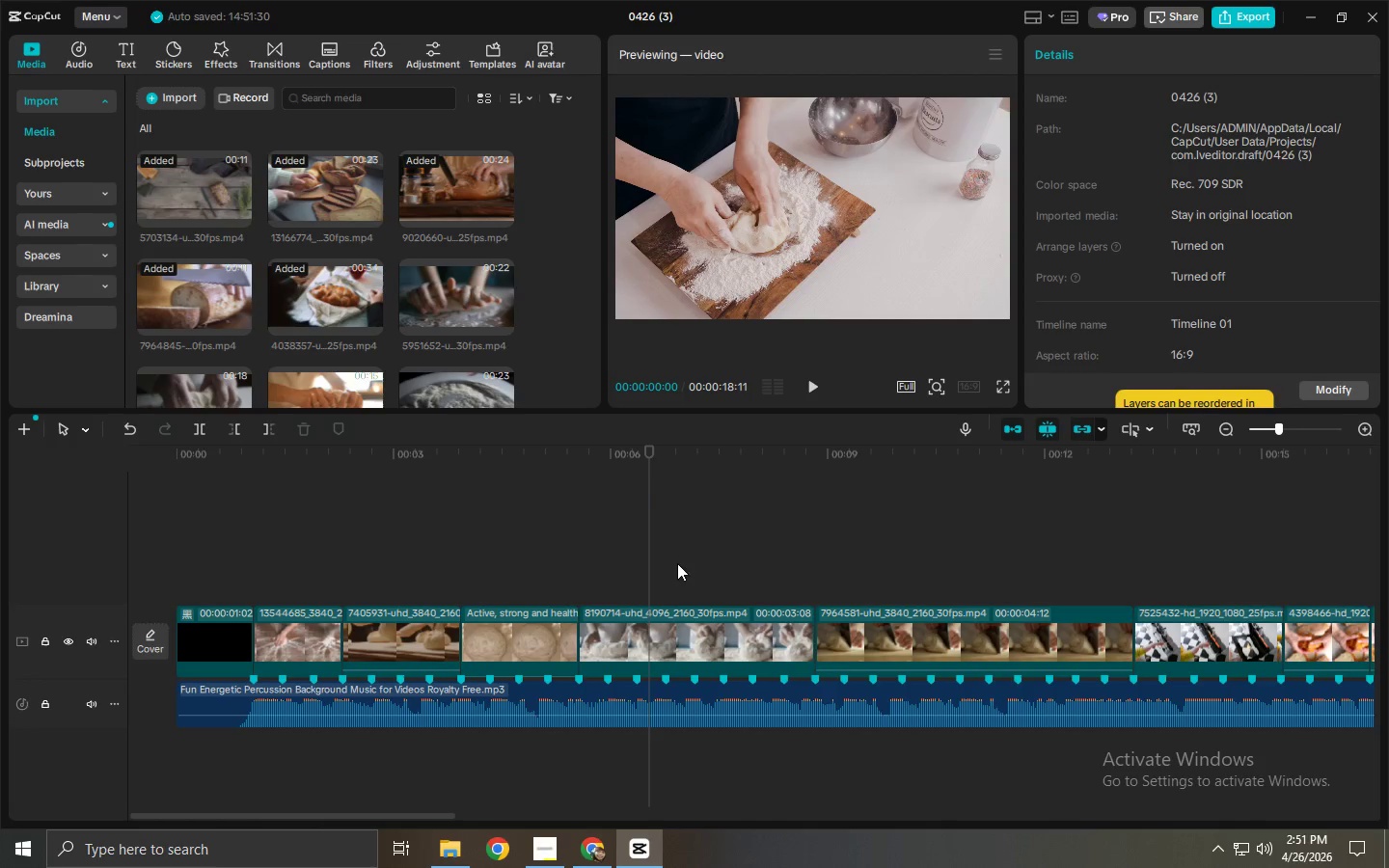 
left_click_drag(start_coordinate=[653, 460], to_coordinate=[638, 461])
 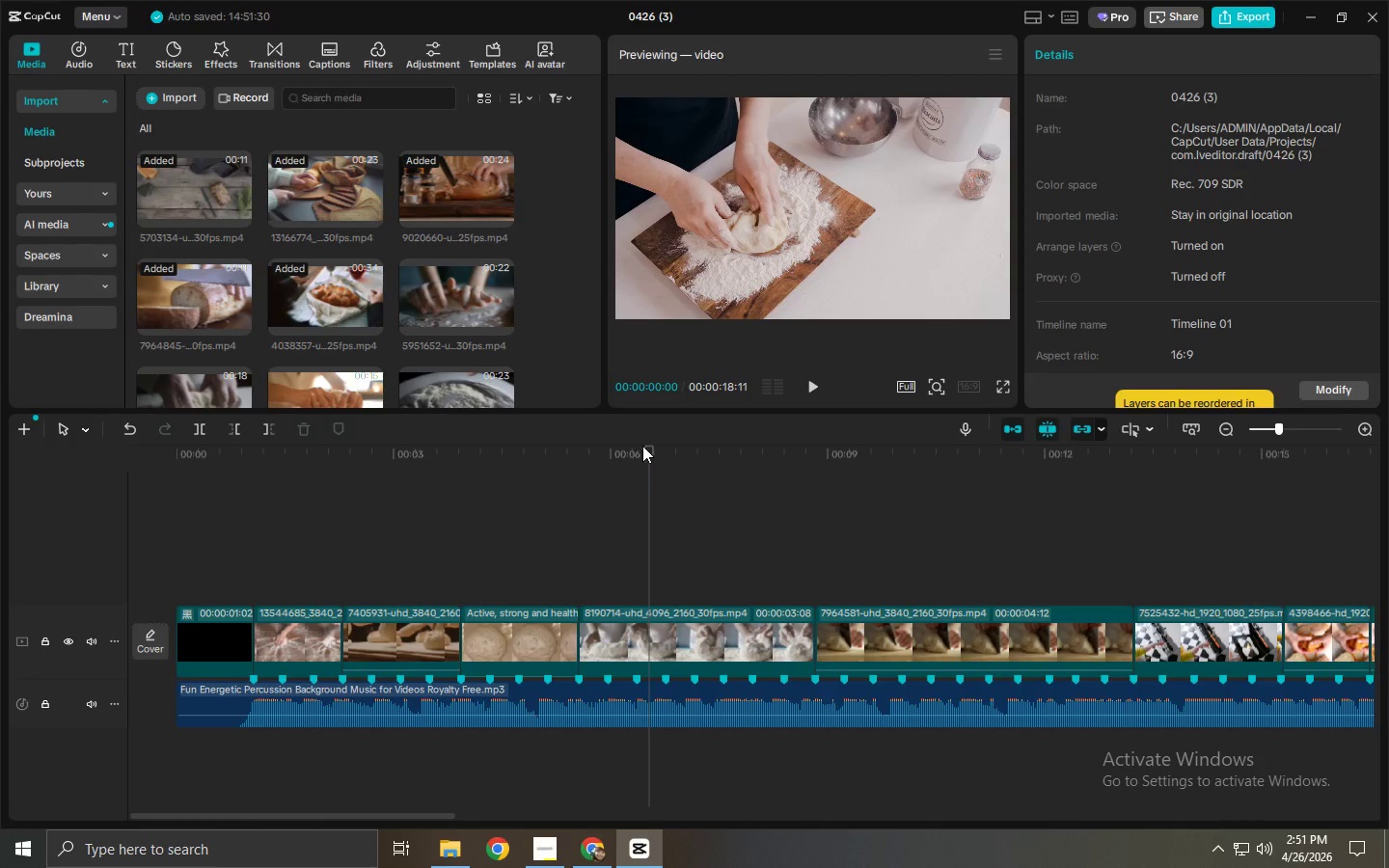 
double_click([619, 510])
 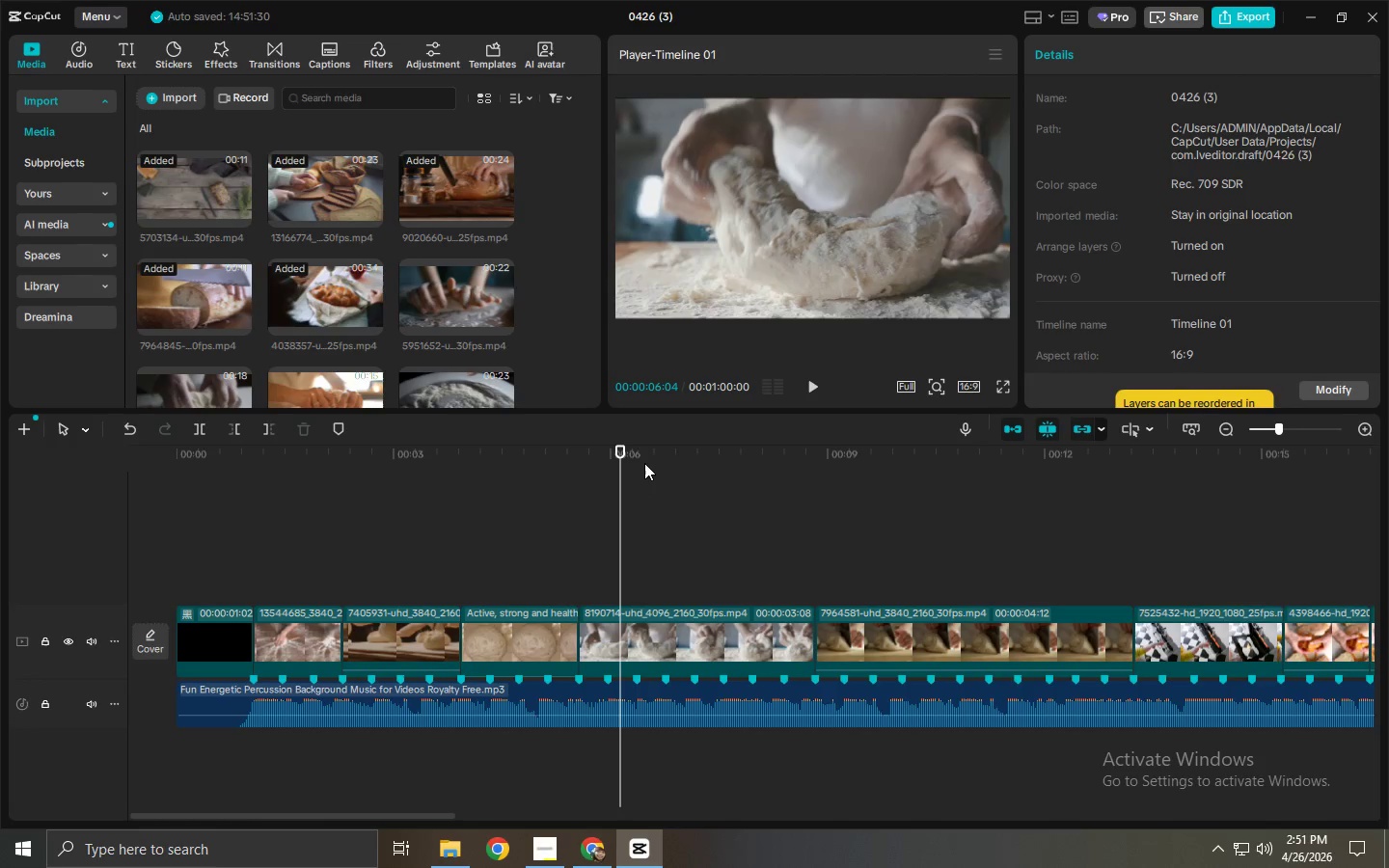 
left_click_drag(start_coordinate=[631, 455], to_coordinate=[639, 460])
 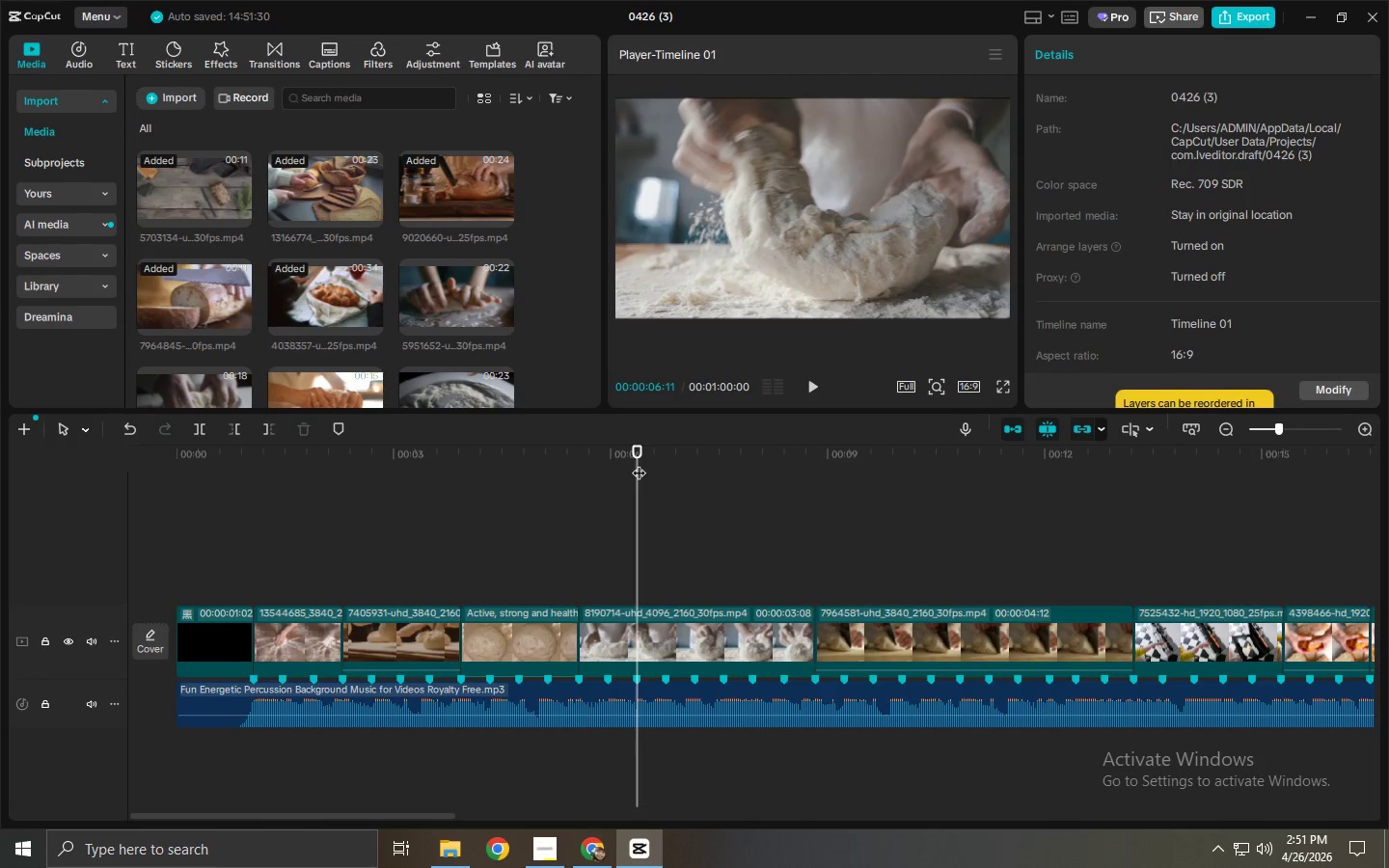 
key(Control+ControlLeft)
 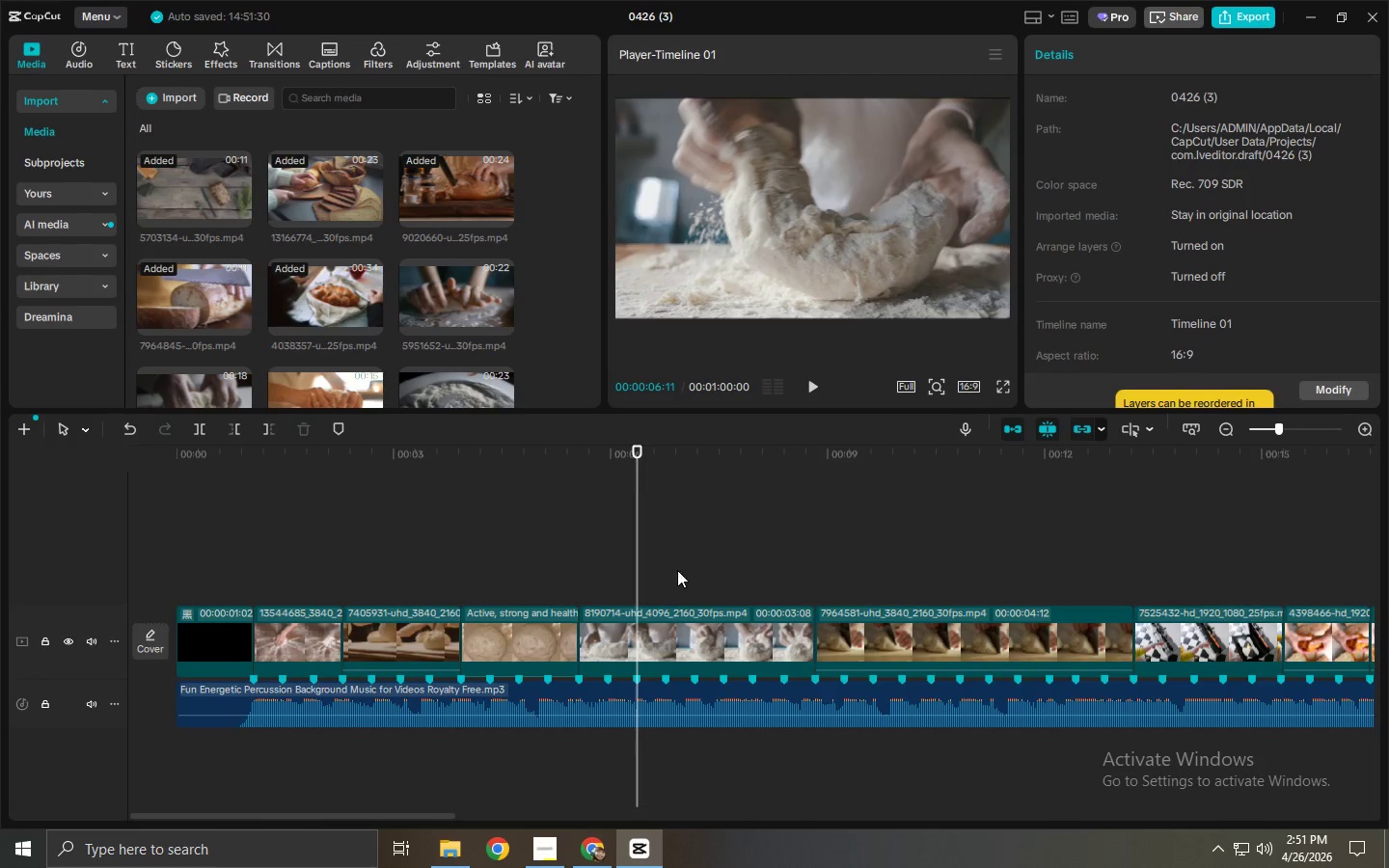 
key(Control+B)
 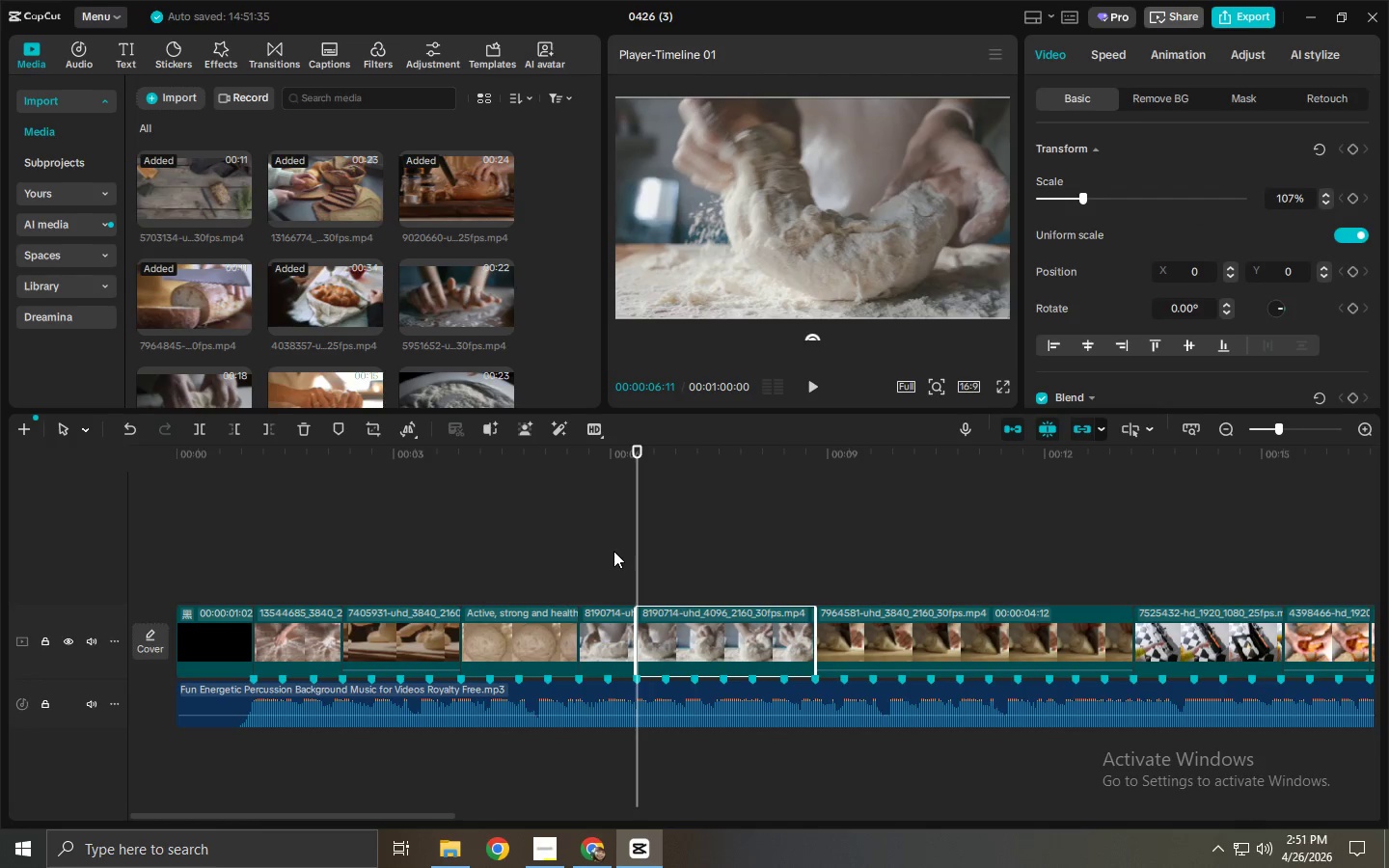 
key(Delete)
 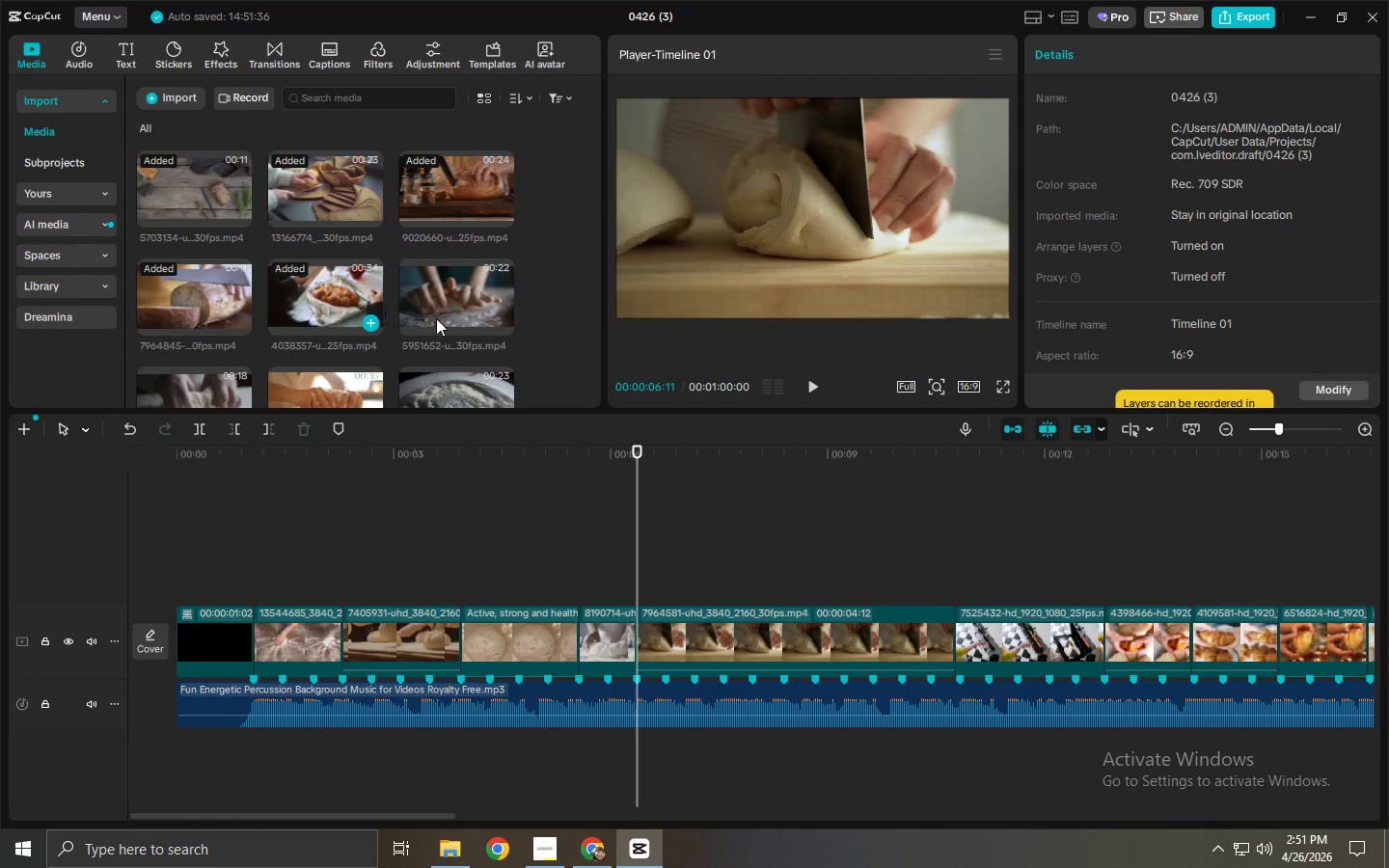 
left_click_drag(start_coordinate=[434, 292], to_coordinate=[641, 626])
 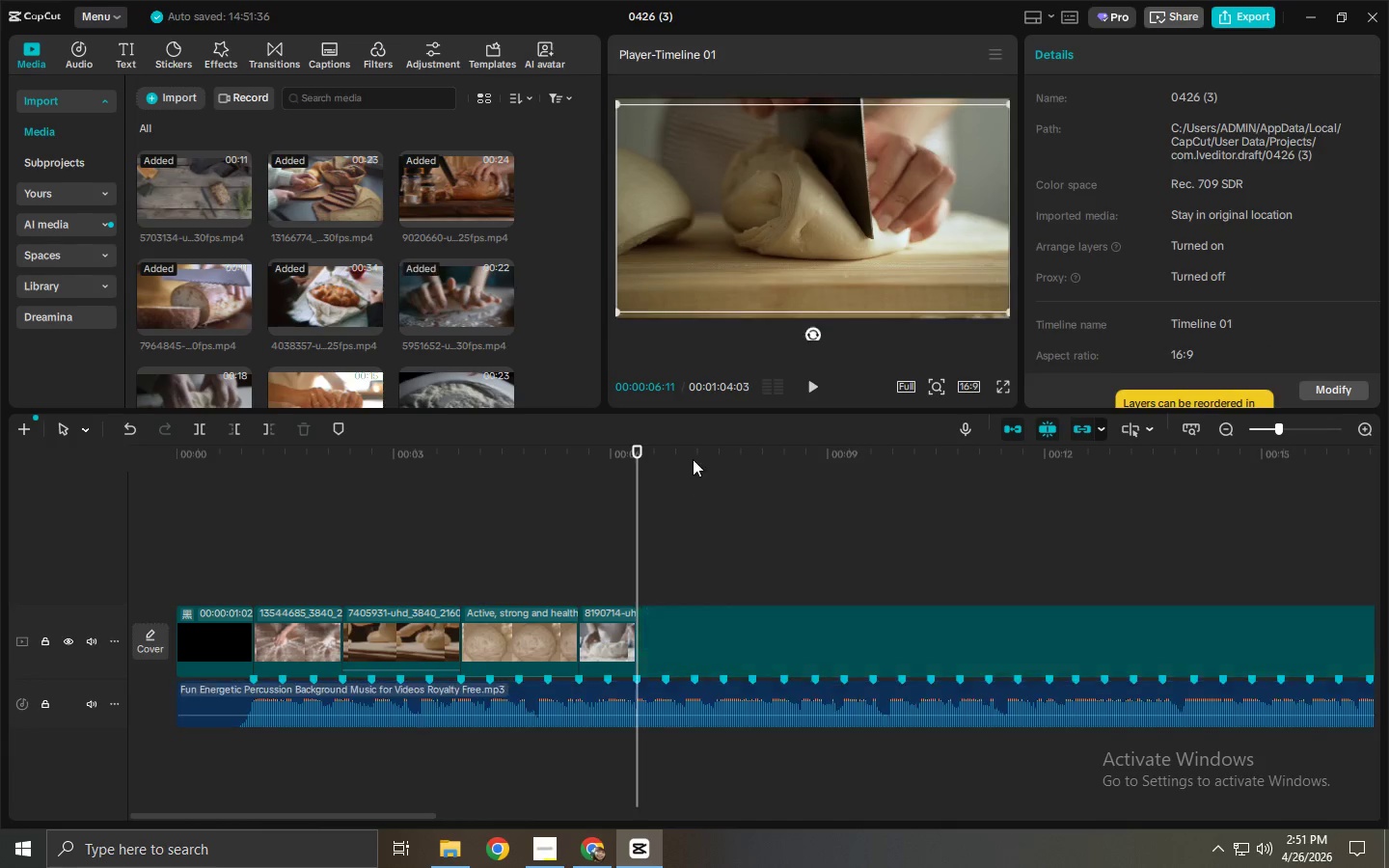 
left_click_drag(start_coordinate=[691, 459], to_coordinate=[698, 462])
 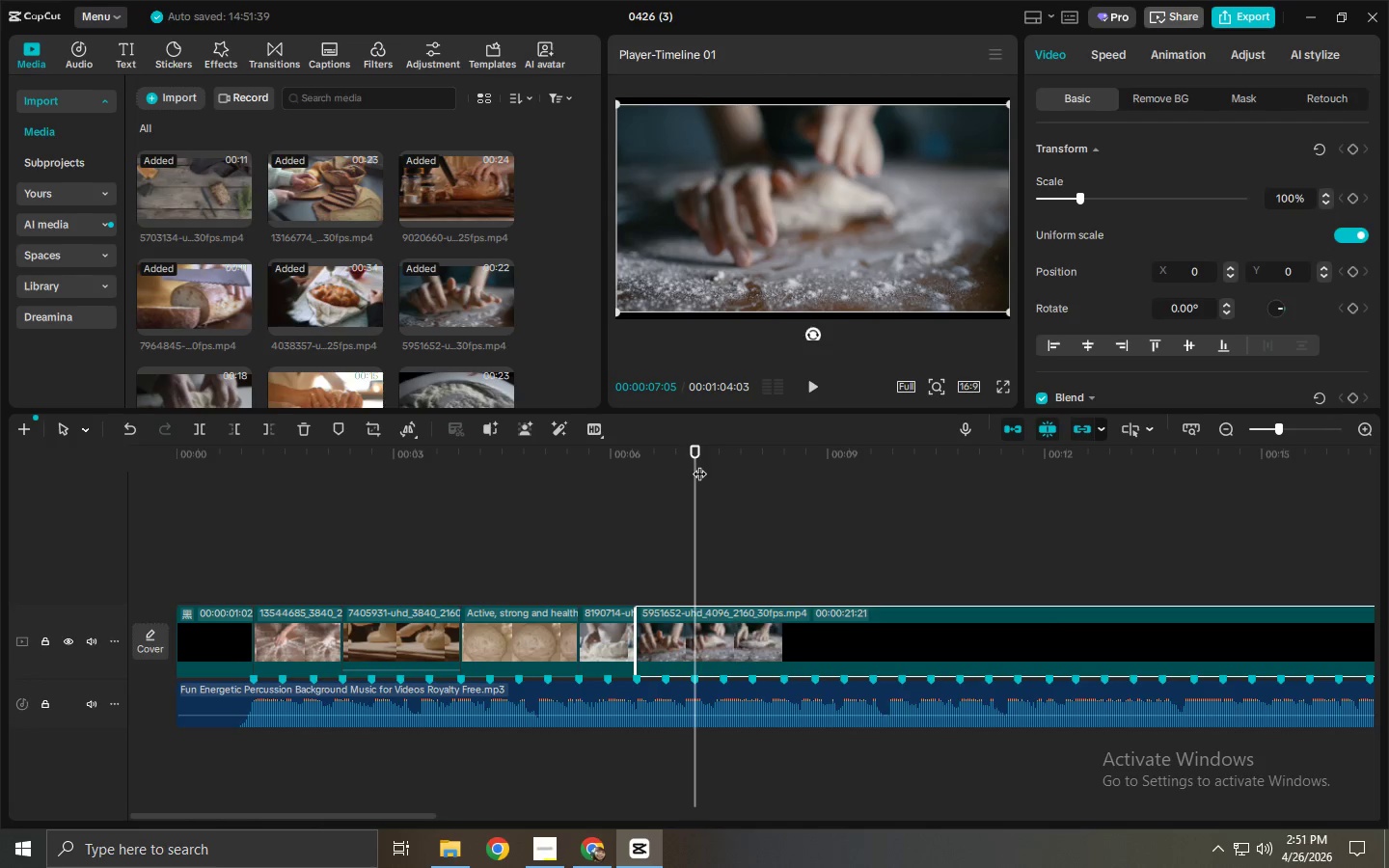 
key(Control+ControlLeft)
 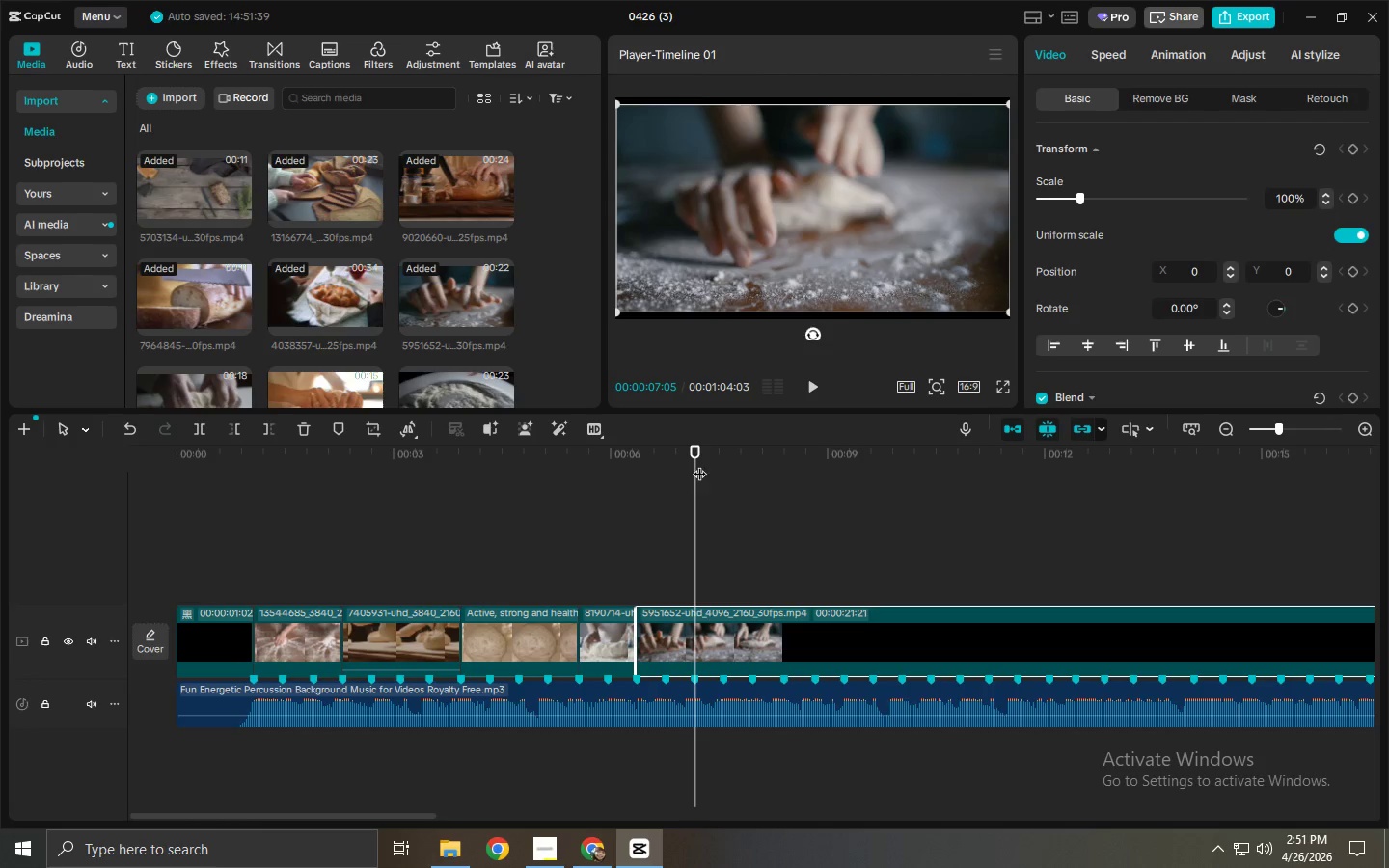 
key(Control+B)
 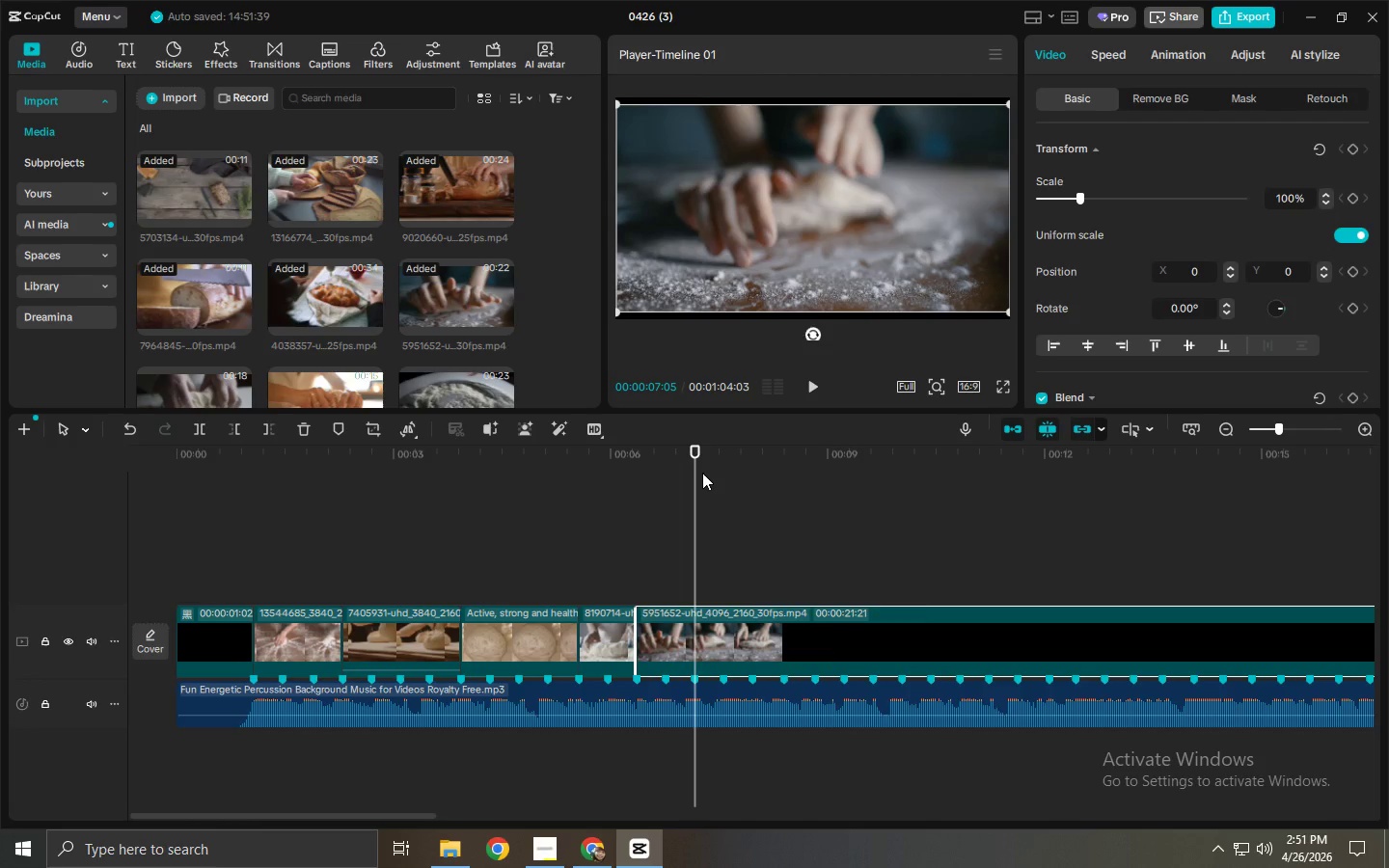 
left_click([769, 638])
 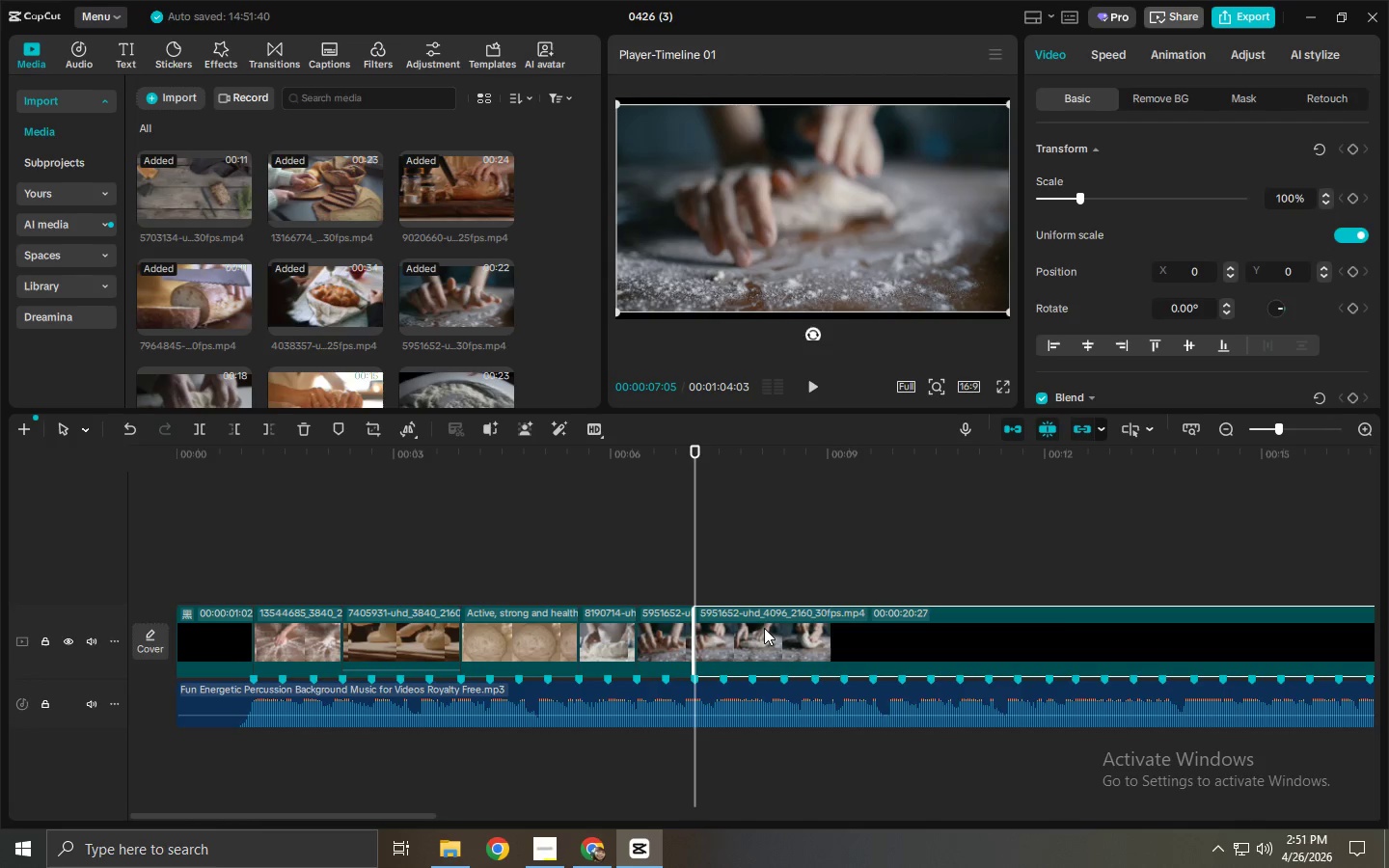 
key(Delete)
 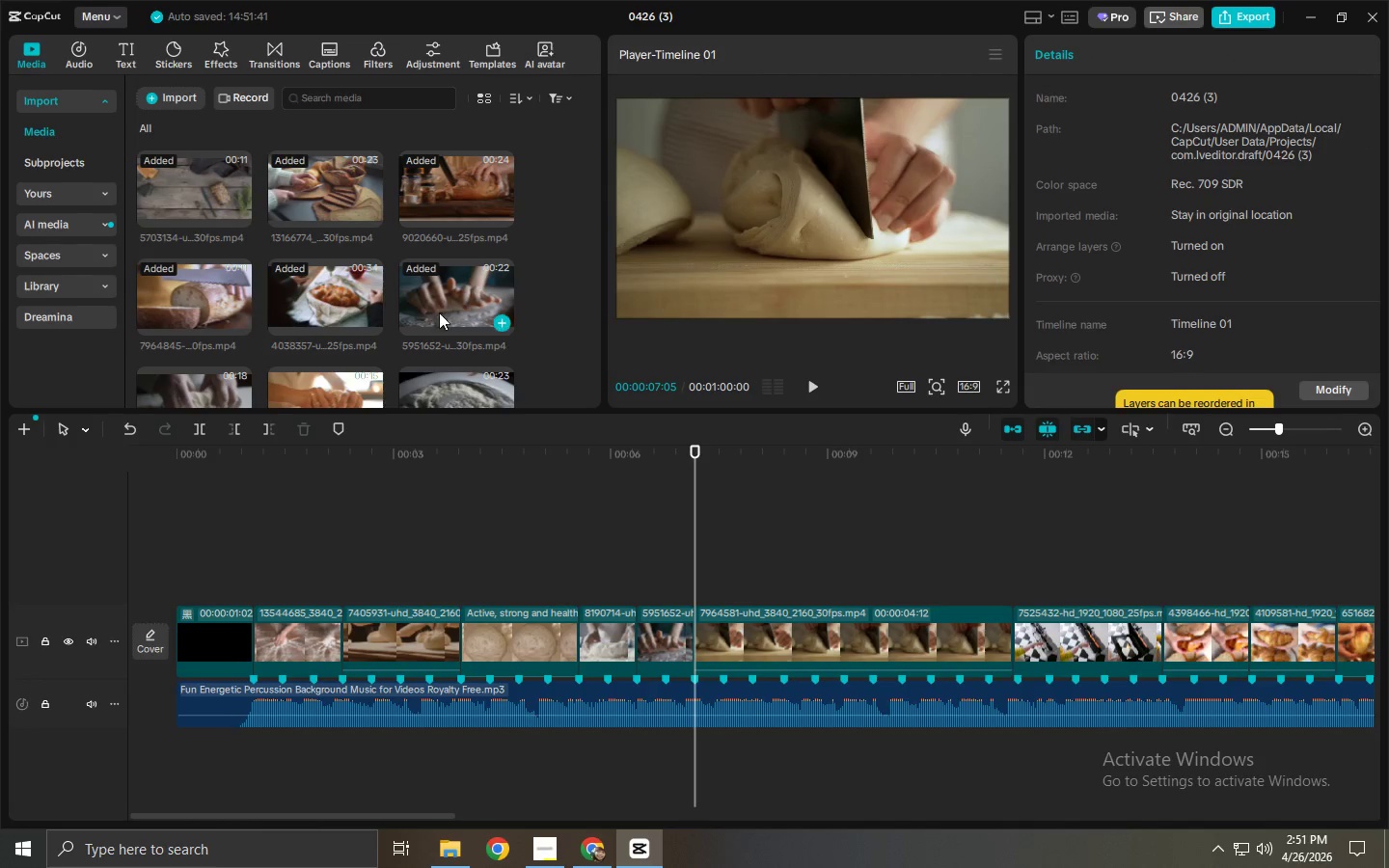 
left_click_drag(start_coordinate=[199, 318], to_coordinate=[705, 637])
 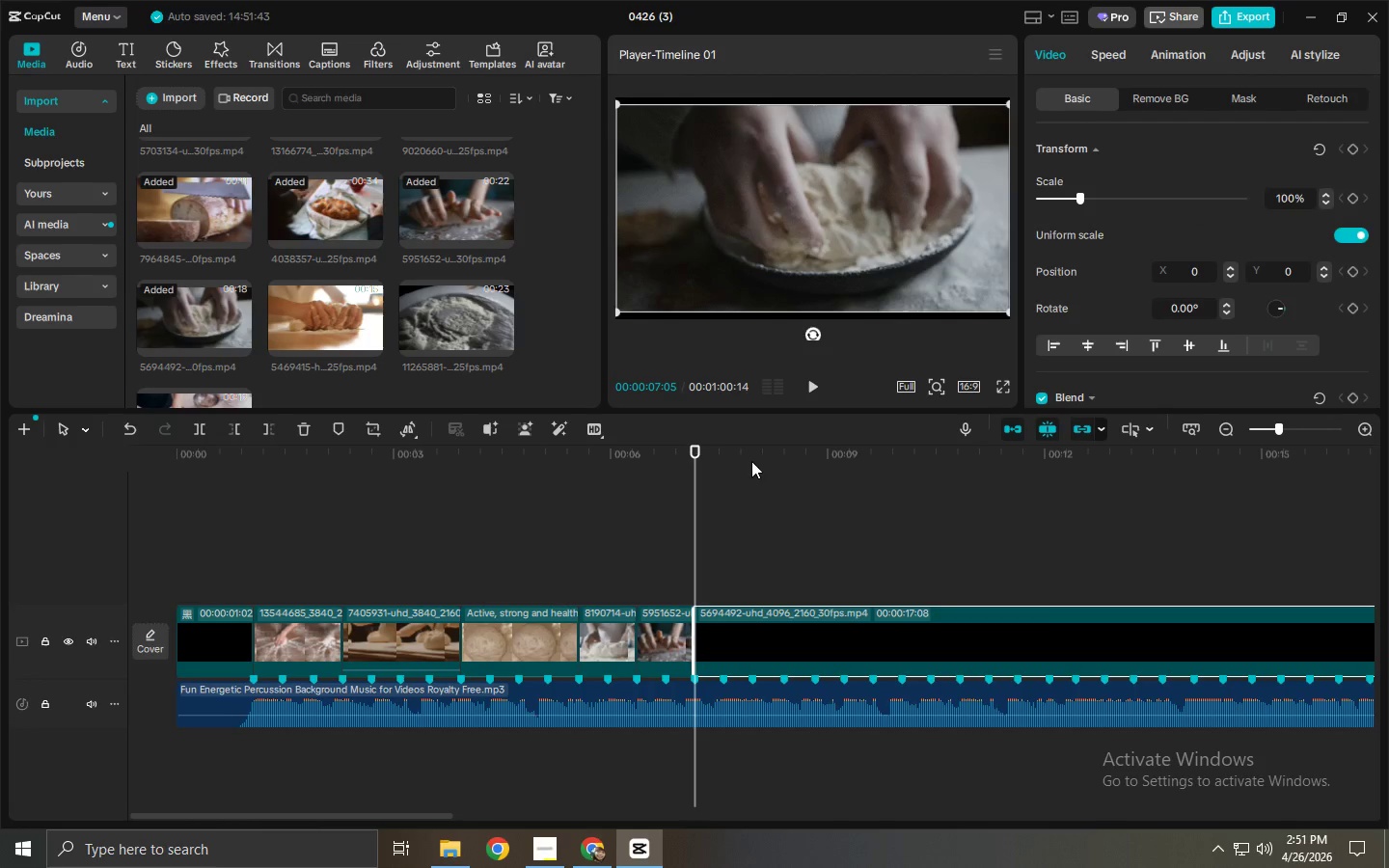 
scroll: coordinate [385, 302], scroll_direction: down, amount: 1.0
 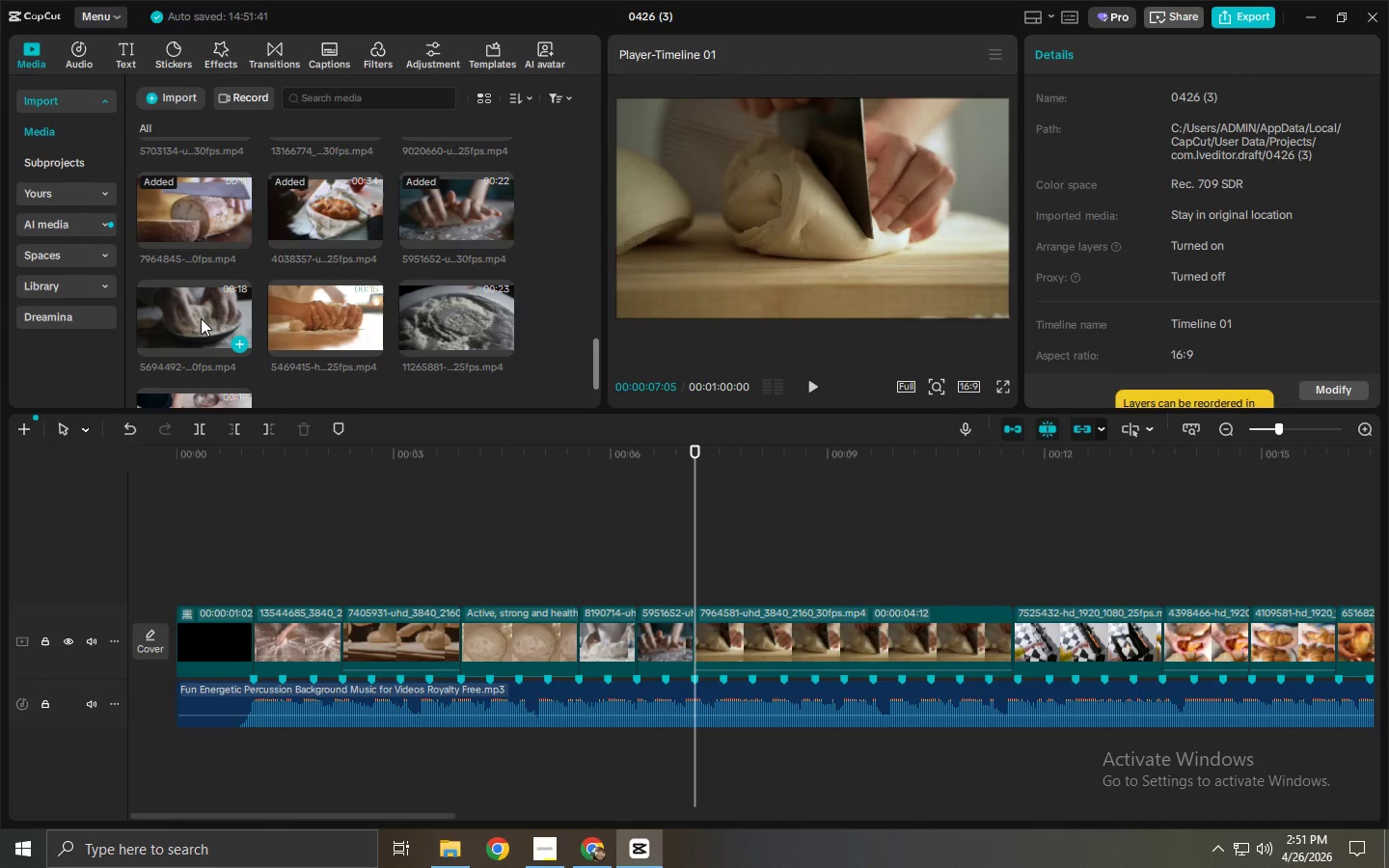 
left_click_drag(start_coordinate=[752, 457], to_coordinate=[759, 464])
 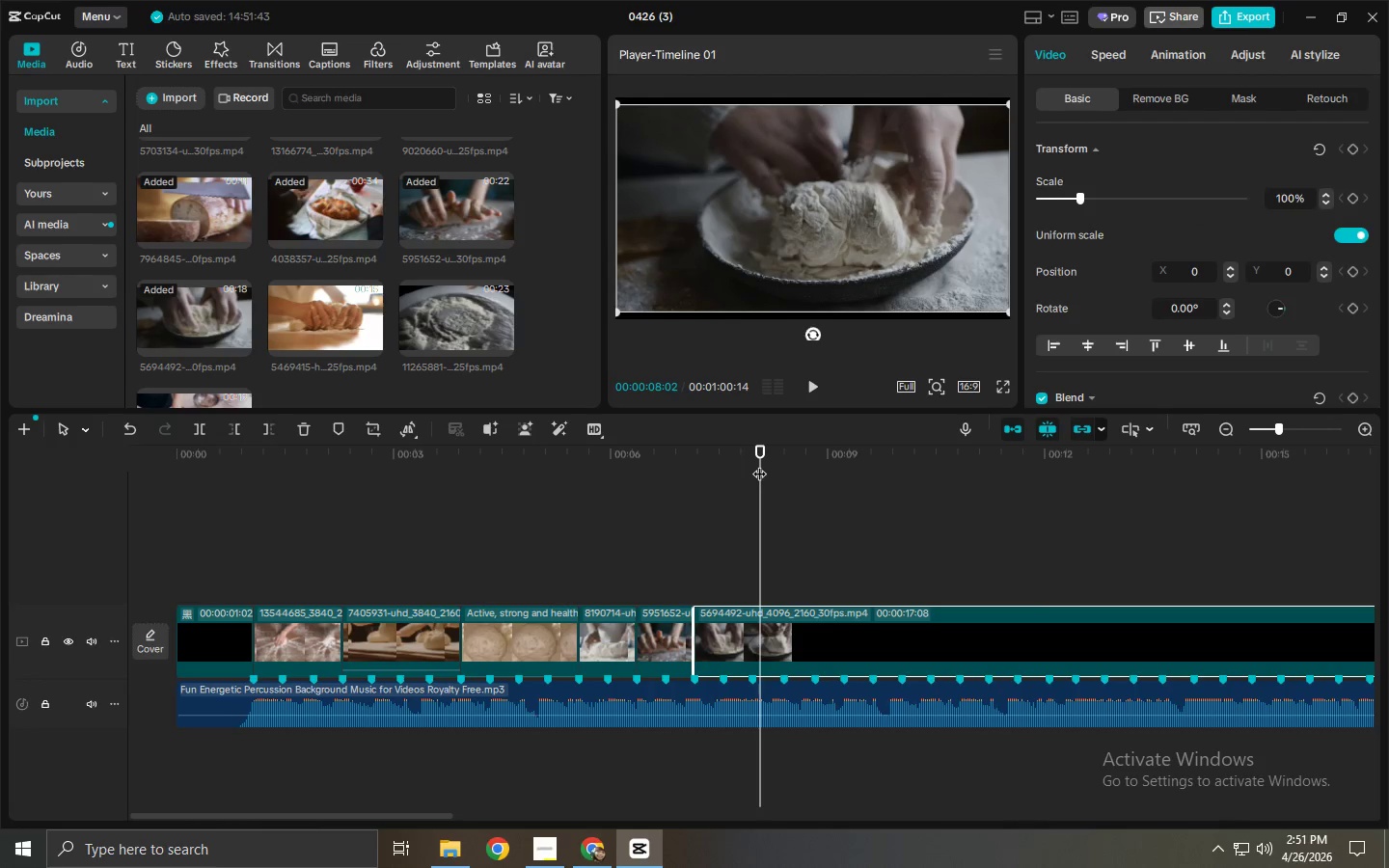 
left_click_drag(start_coordinate=[759, 464], to_coordinate=[751, 466])
 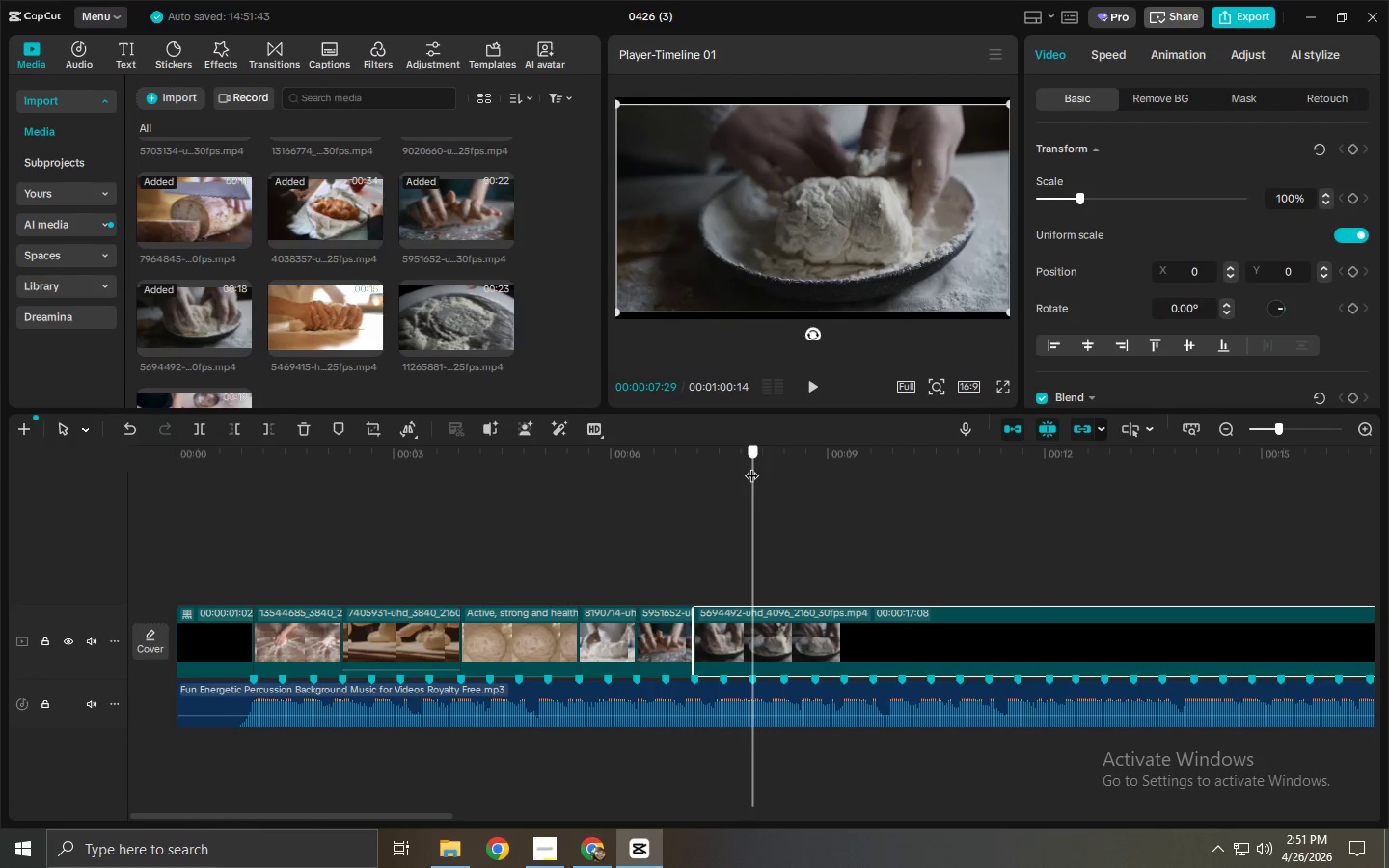 
key(Control+ControlLeft)
 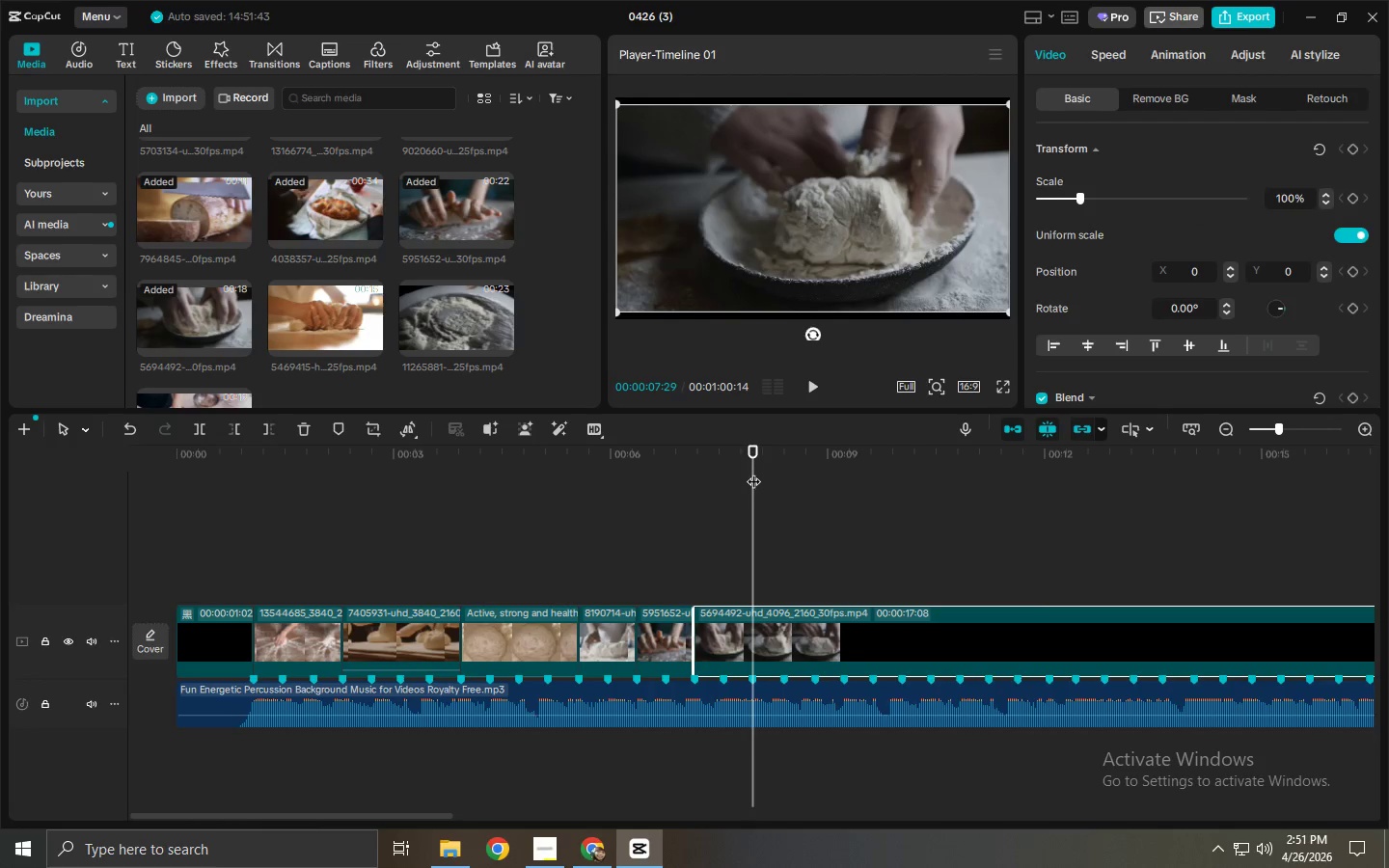 
key(Control+B)
 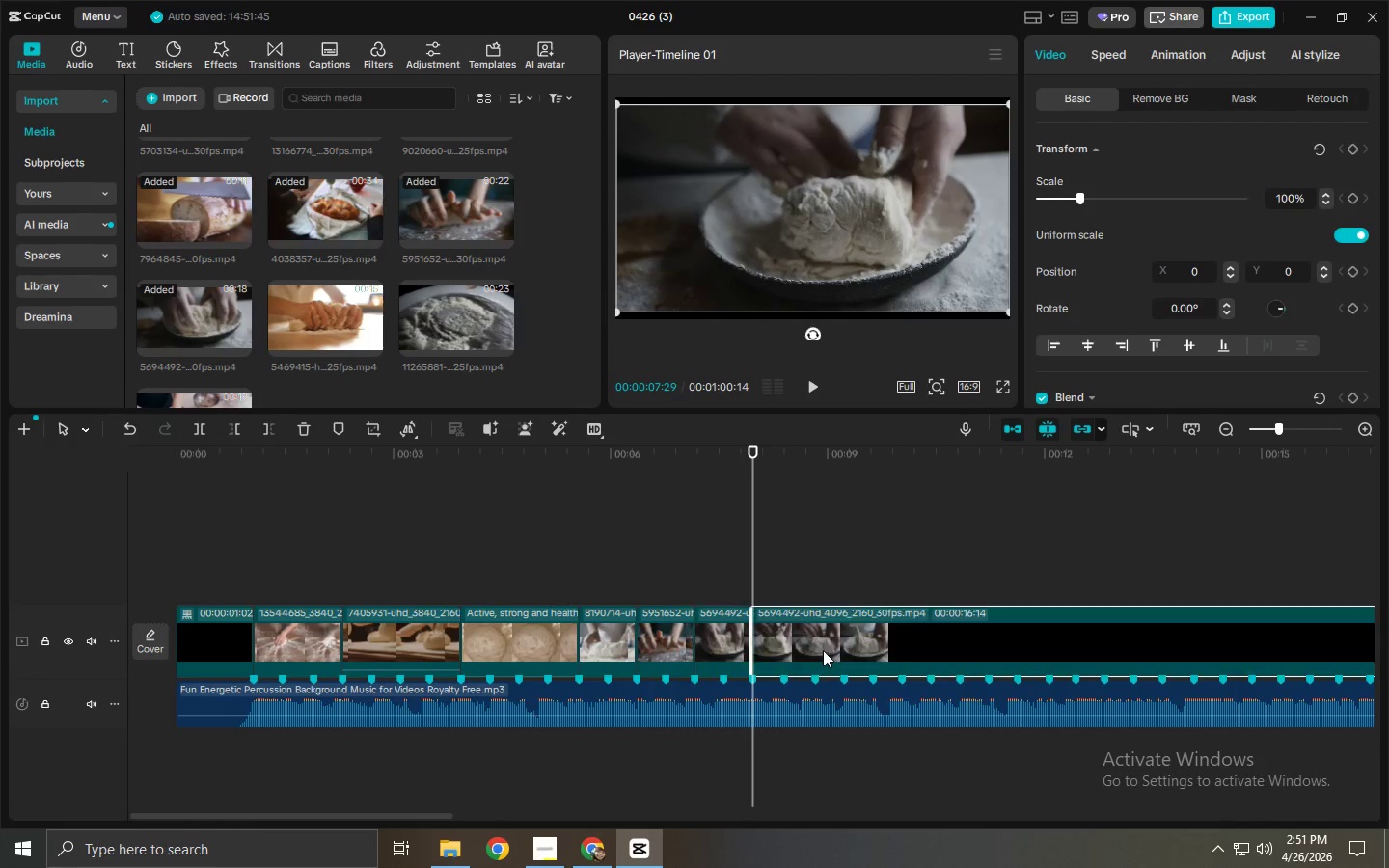 
left_click([824, 651])
 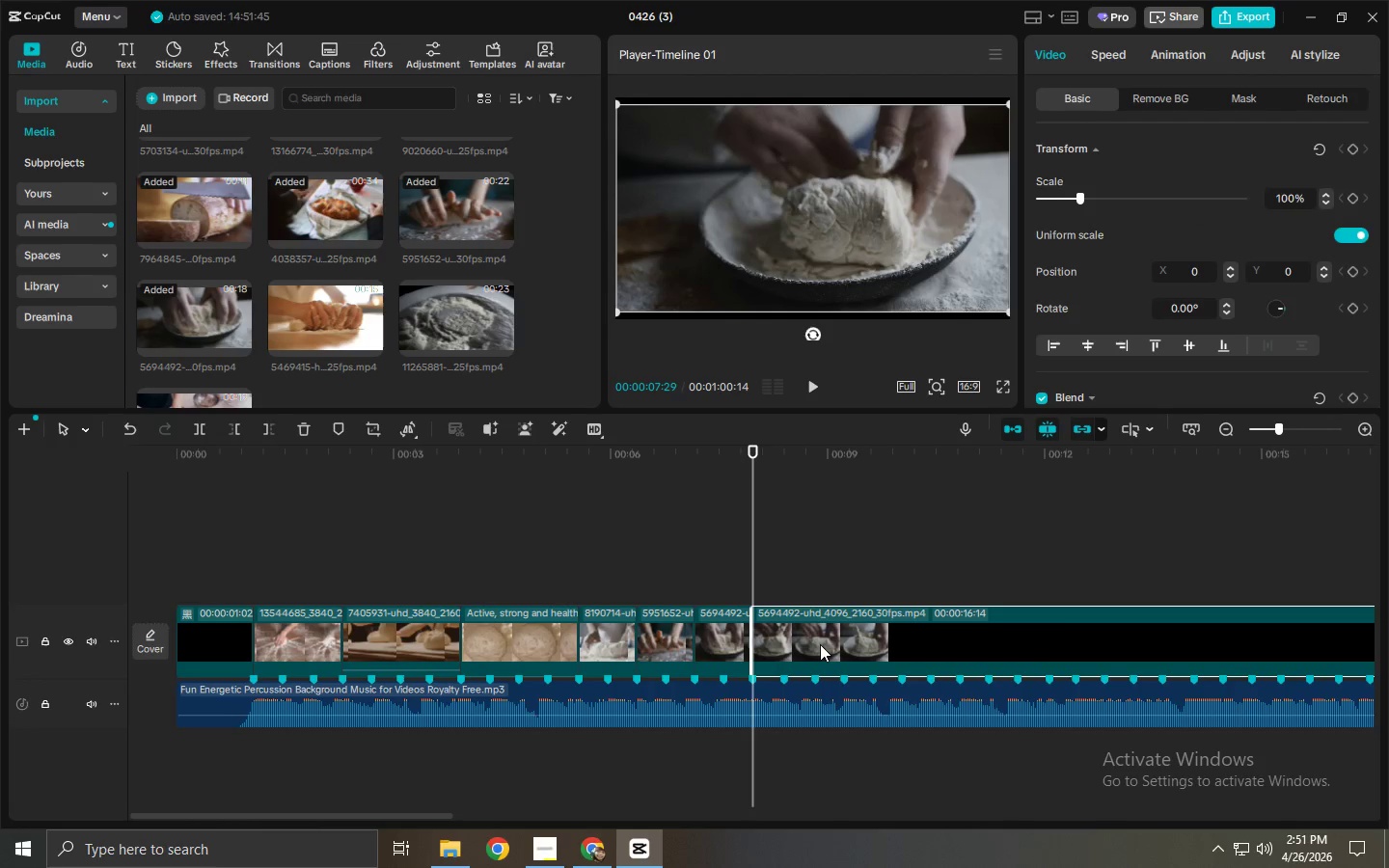 
key(Delete)
 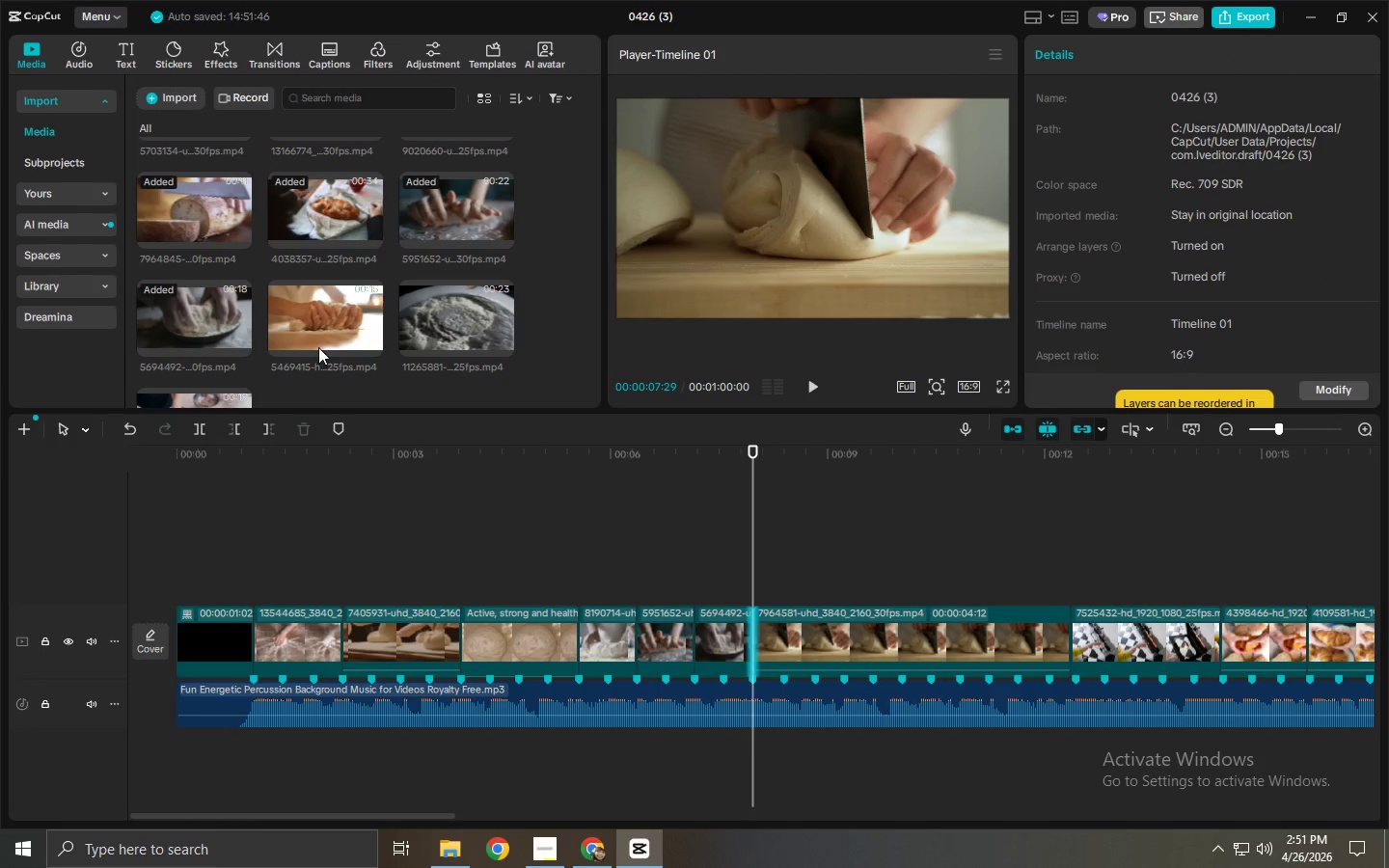 
left_click_drag(start_coordinate=[316, 322], to_coordinate=[755, 644])
 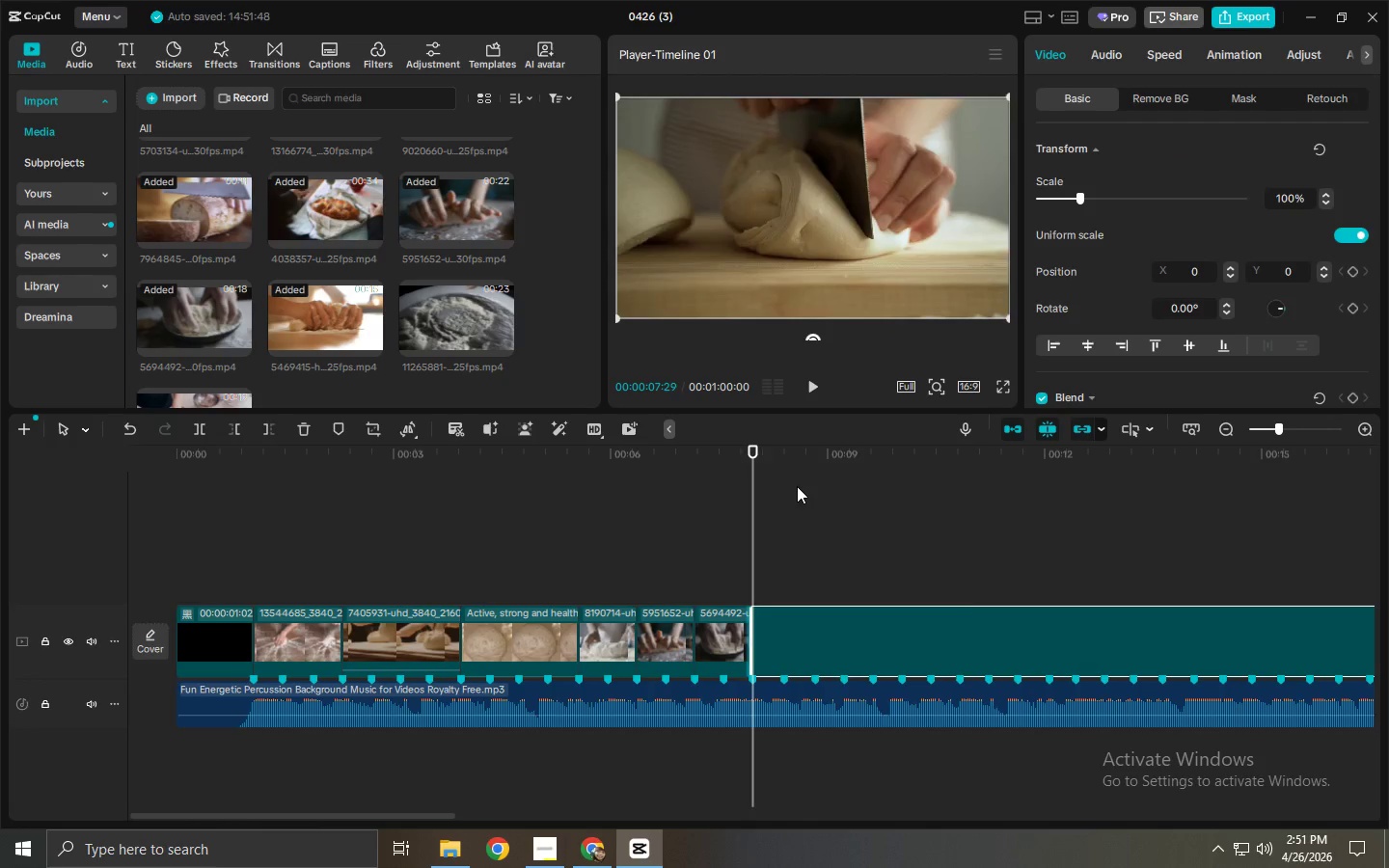 
left_click_drag(start_coordinate=[791, 466], to_coordinate=[812, 469])
 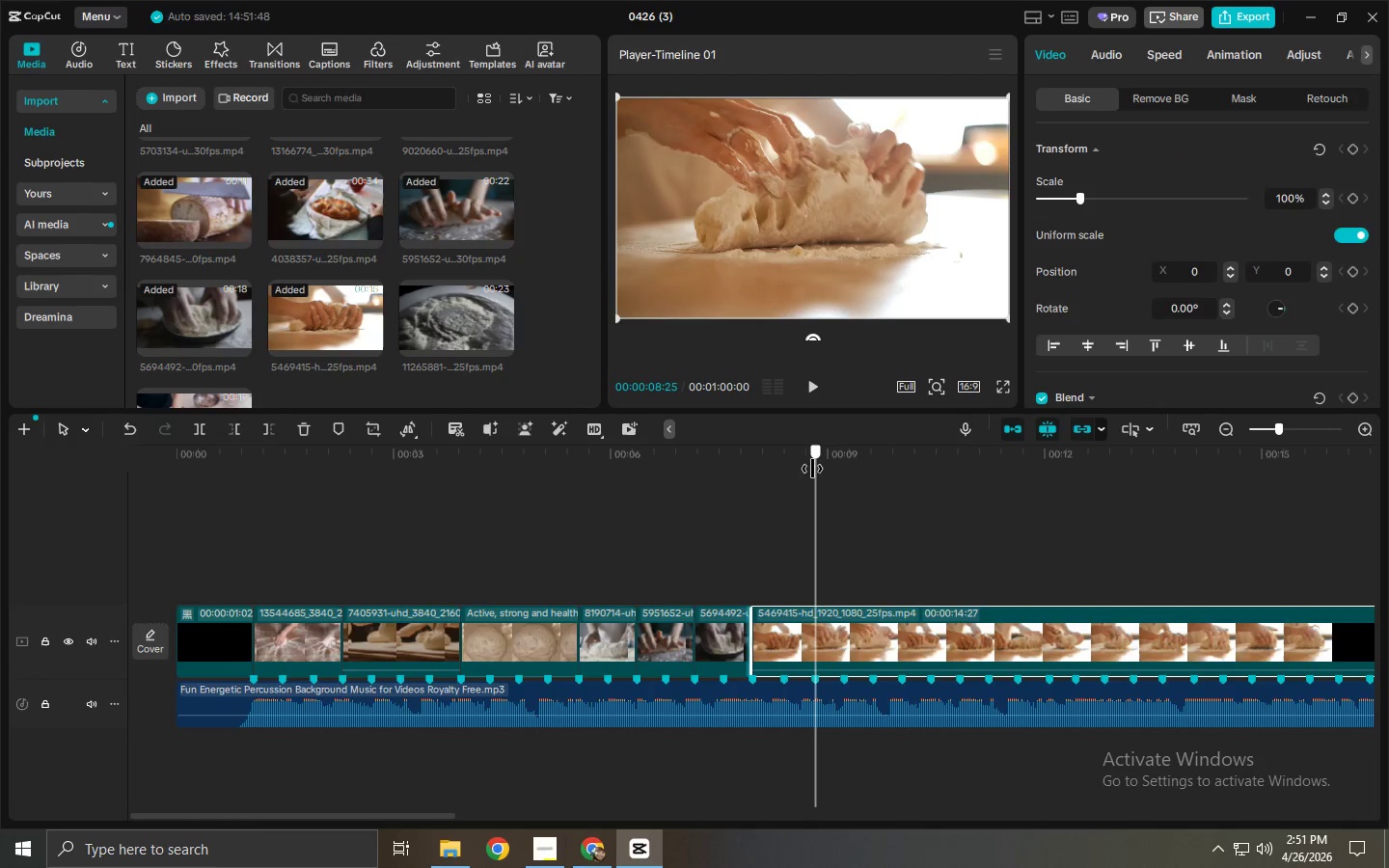 
key(Control+ControlLeft)
 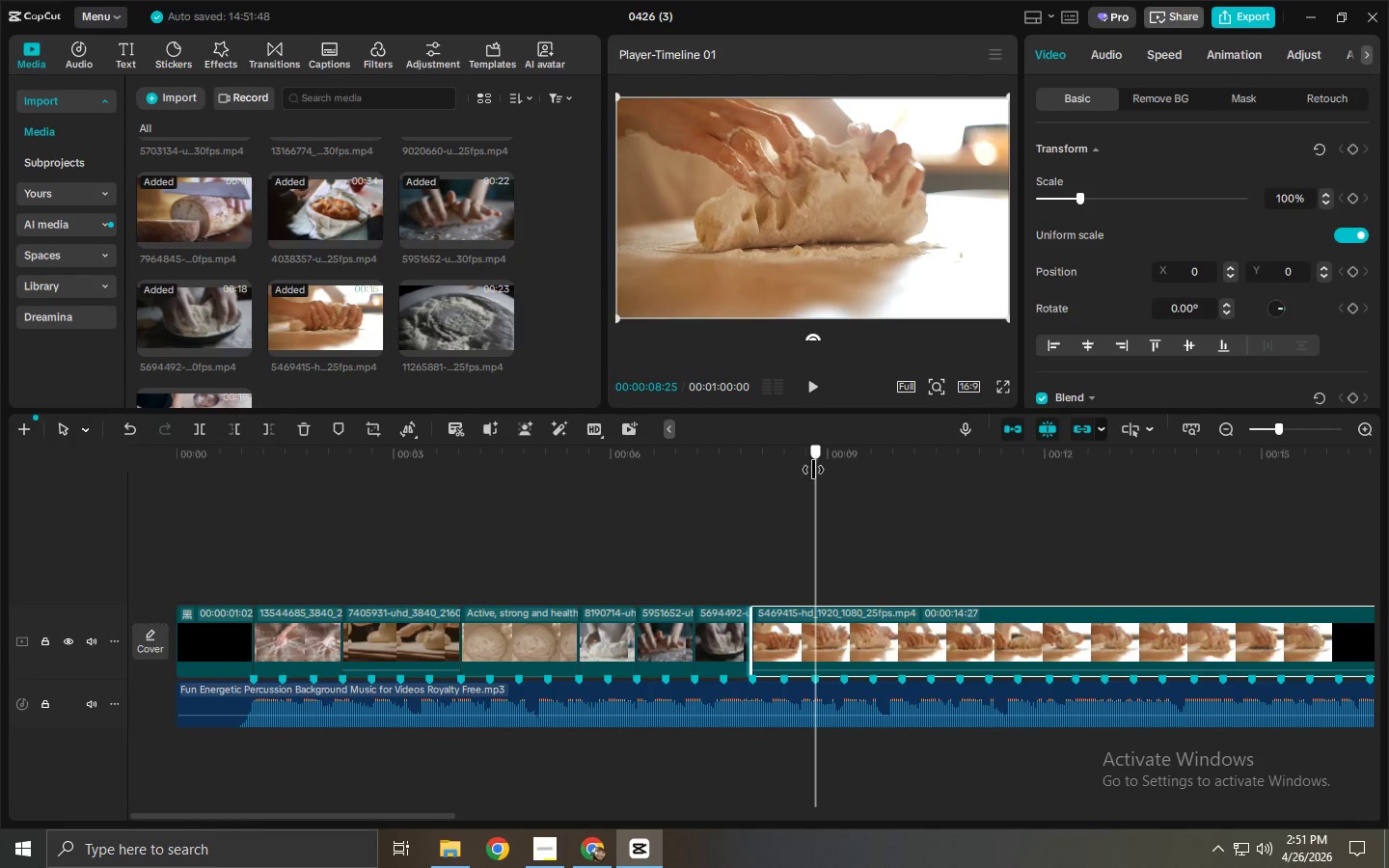 
key(Control+B)
 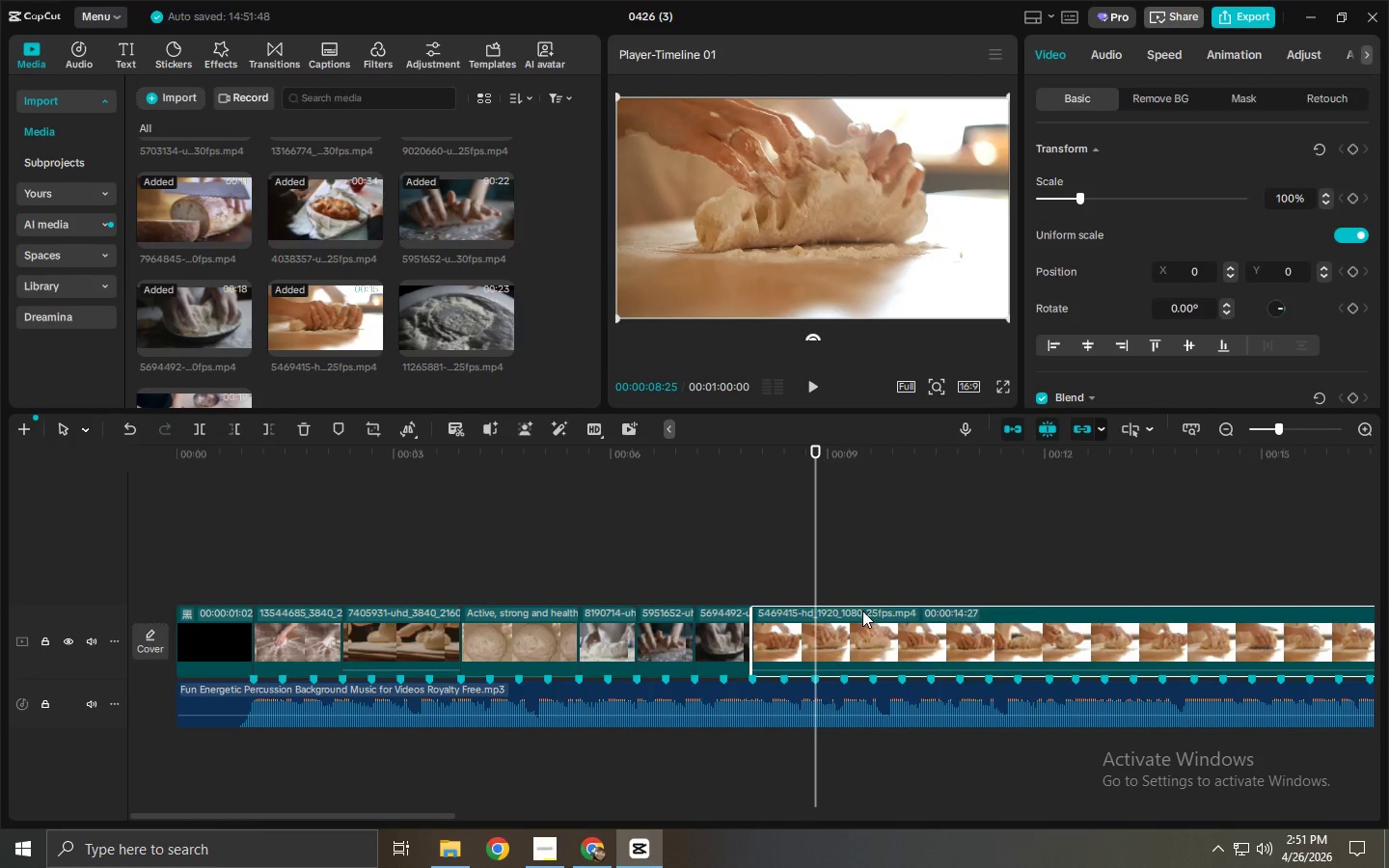 
left_click([873, 634])
 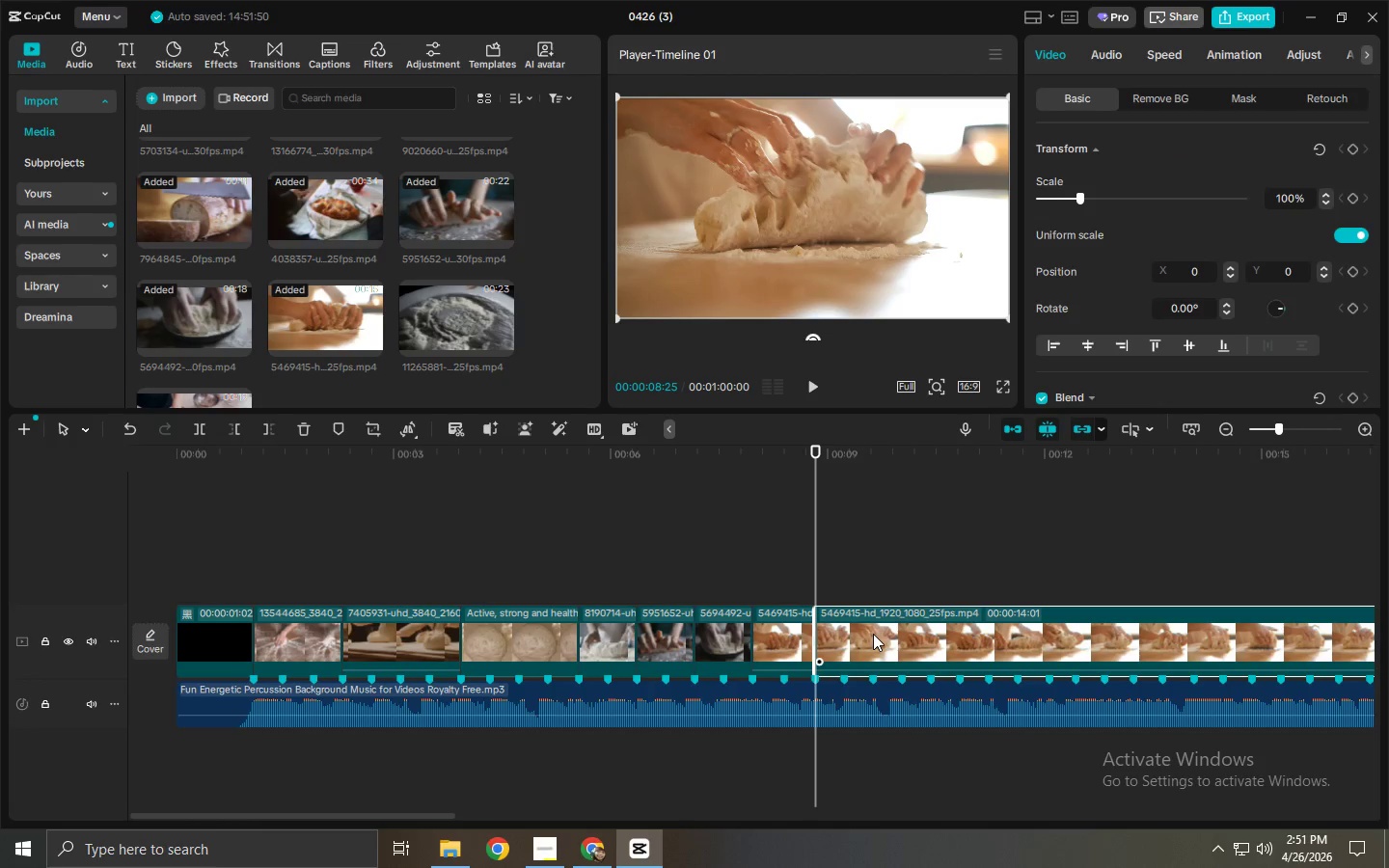 
key(Delete)
 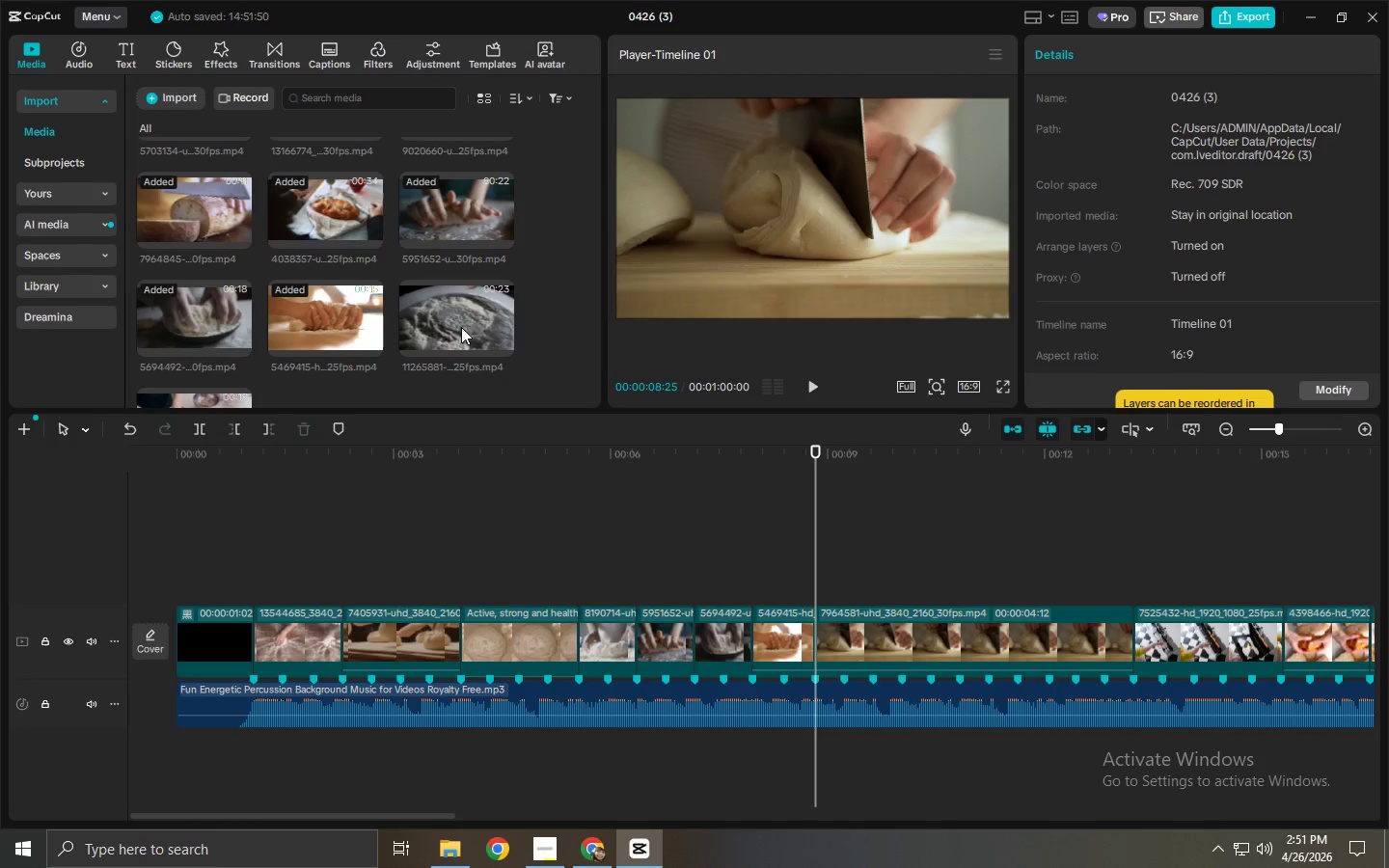 
left_click_drag(start_coordinate=[436, 309], to_coordinate=[818, 640])
 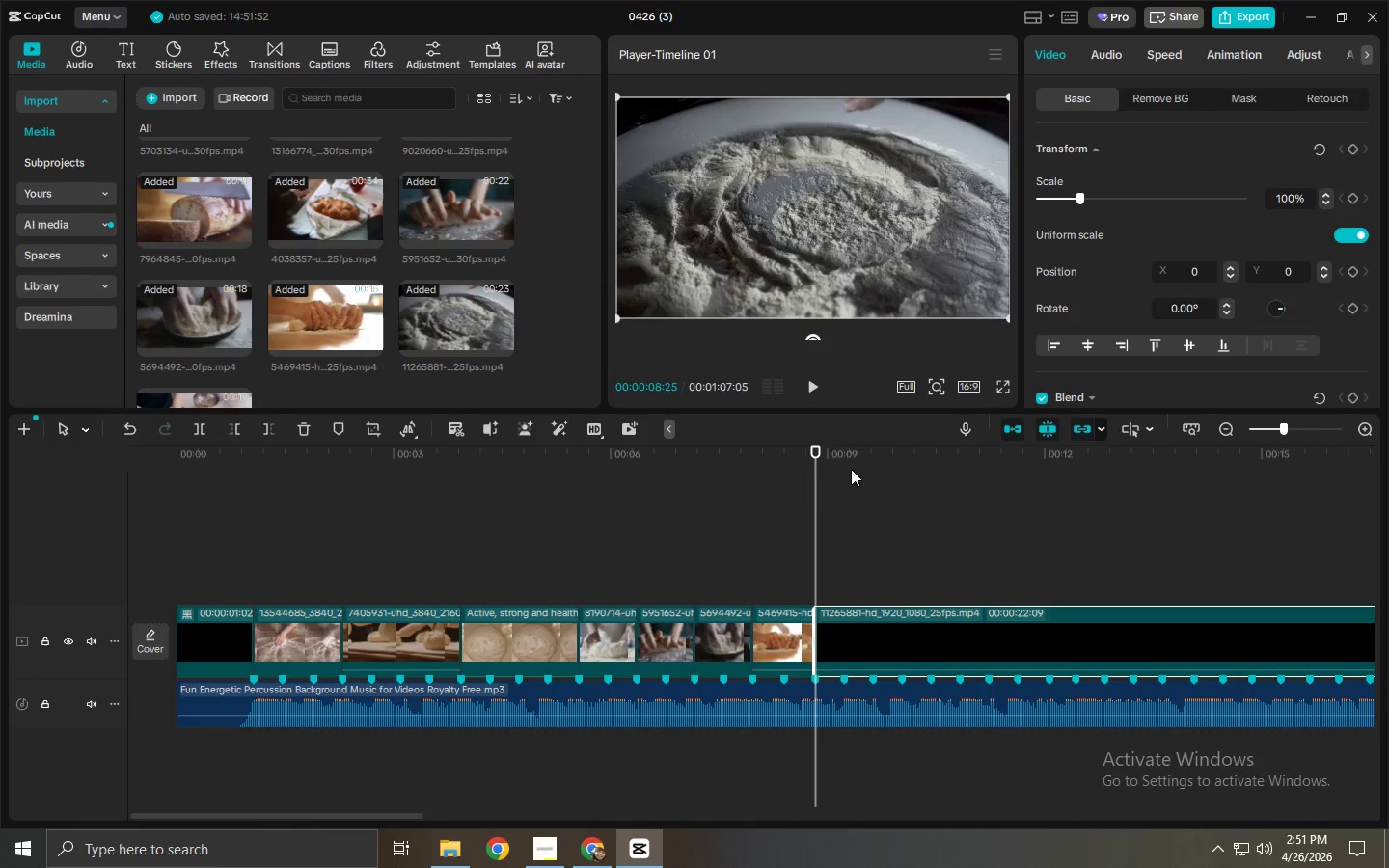 
left_click_drag(start_coordinate=[851, 468], to_coordinate=[878, 472])
 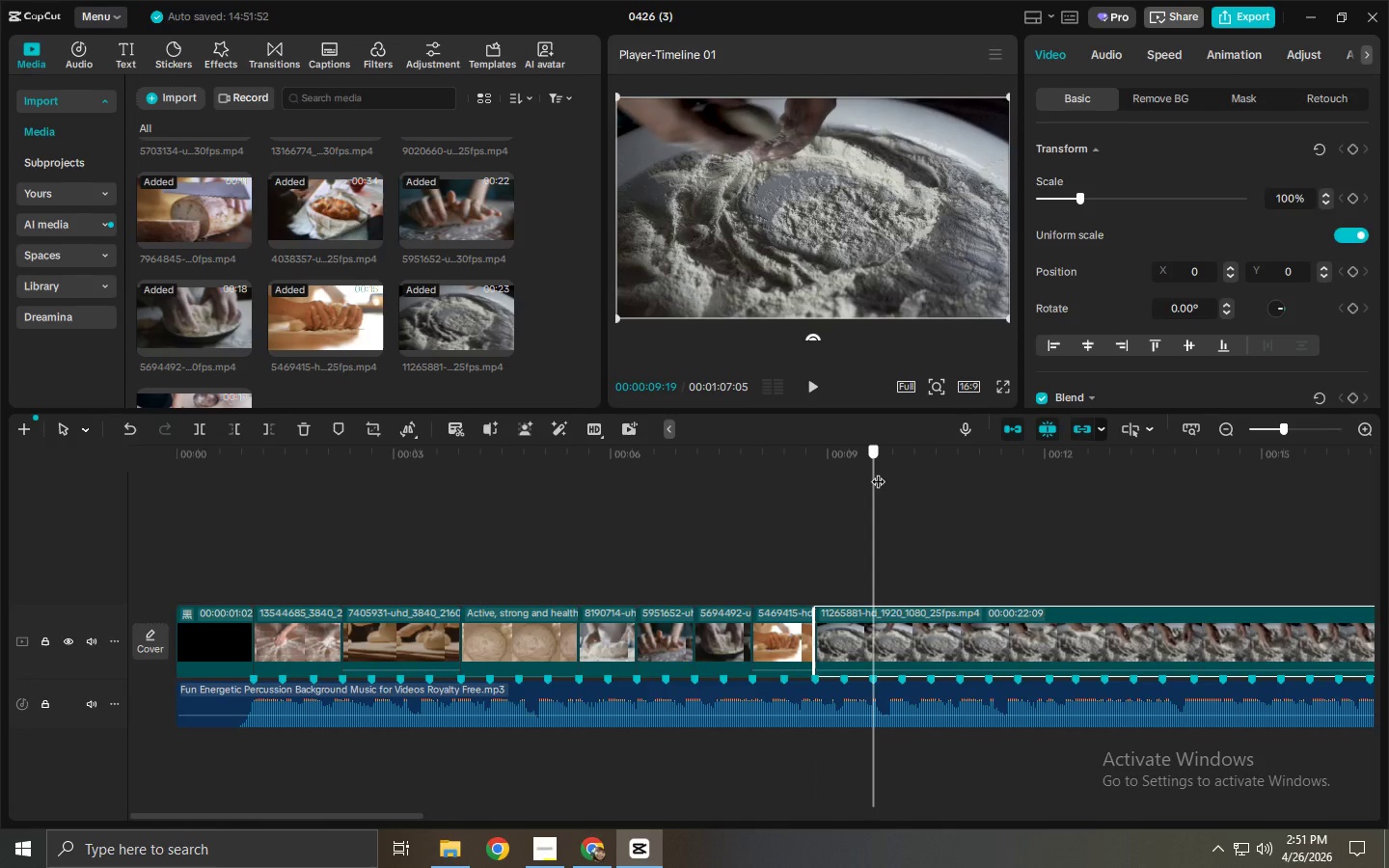 
key(Control+ControlLeft)
 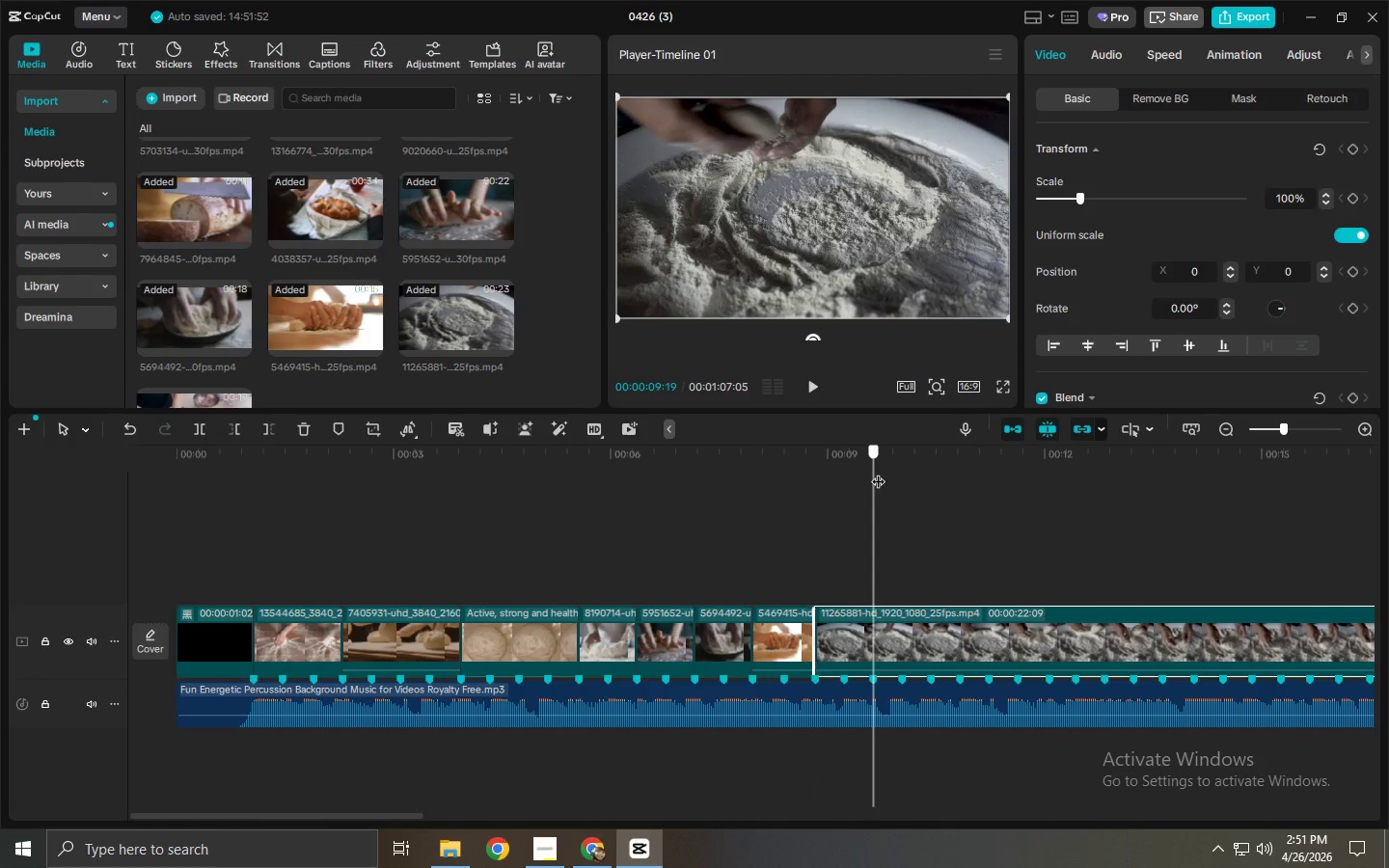 
key(Control+B)
 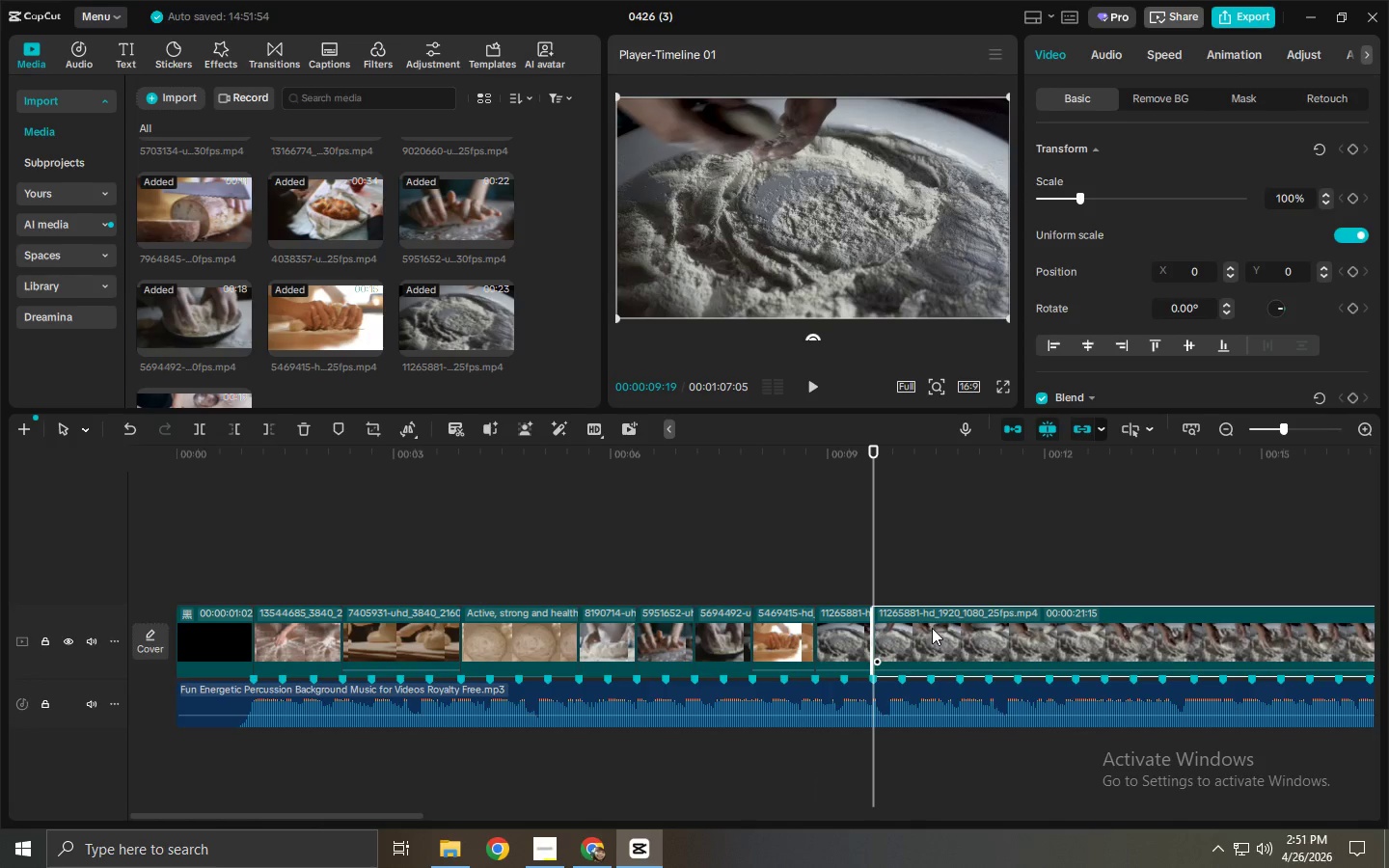 
left_click([932, 628])
 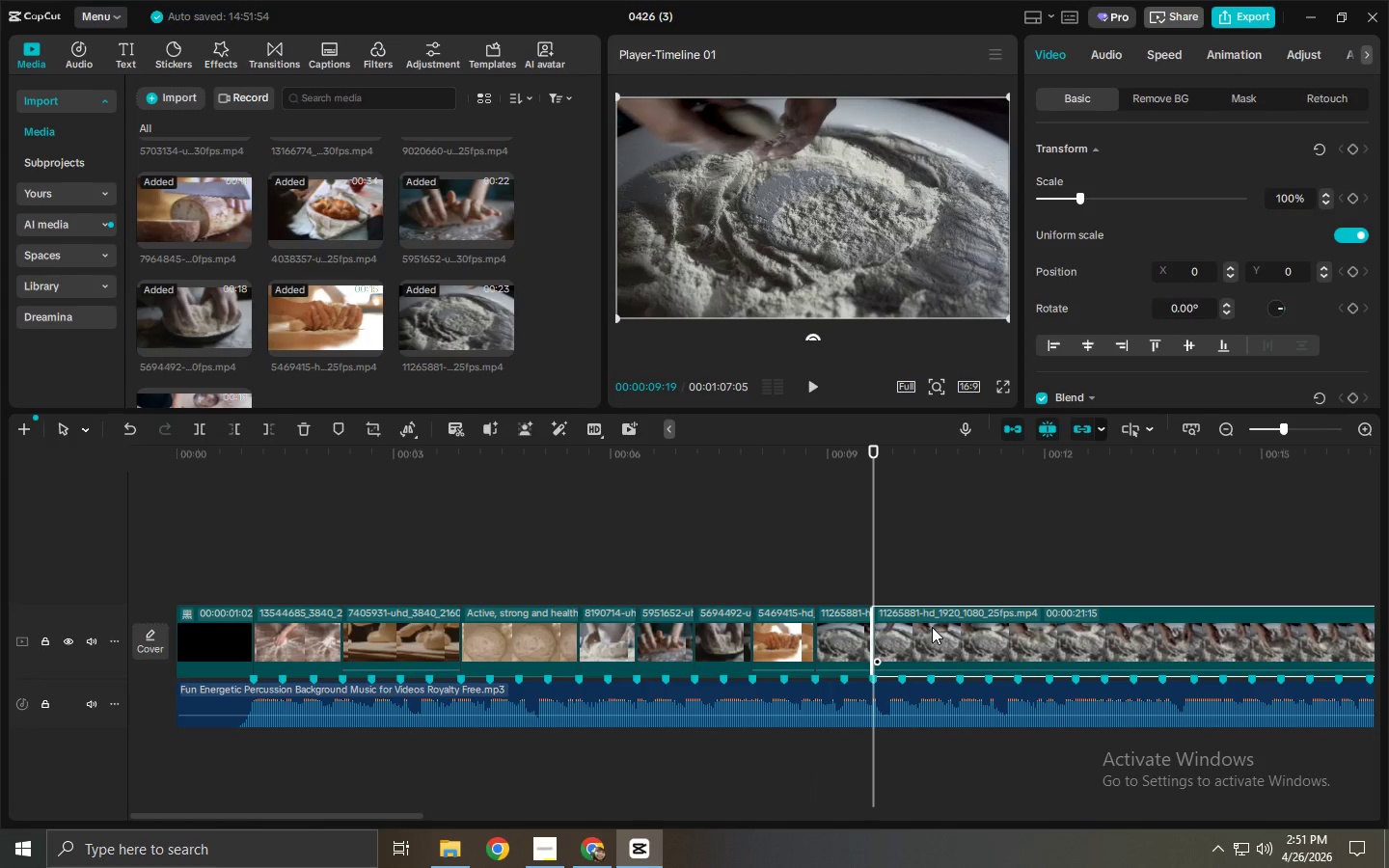 
key(Delete)
 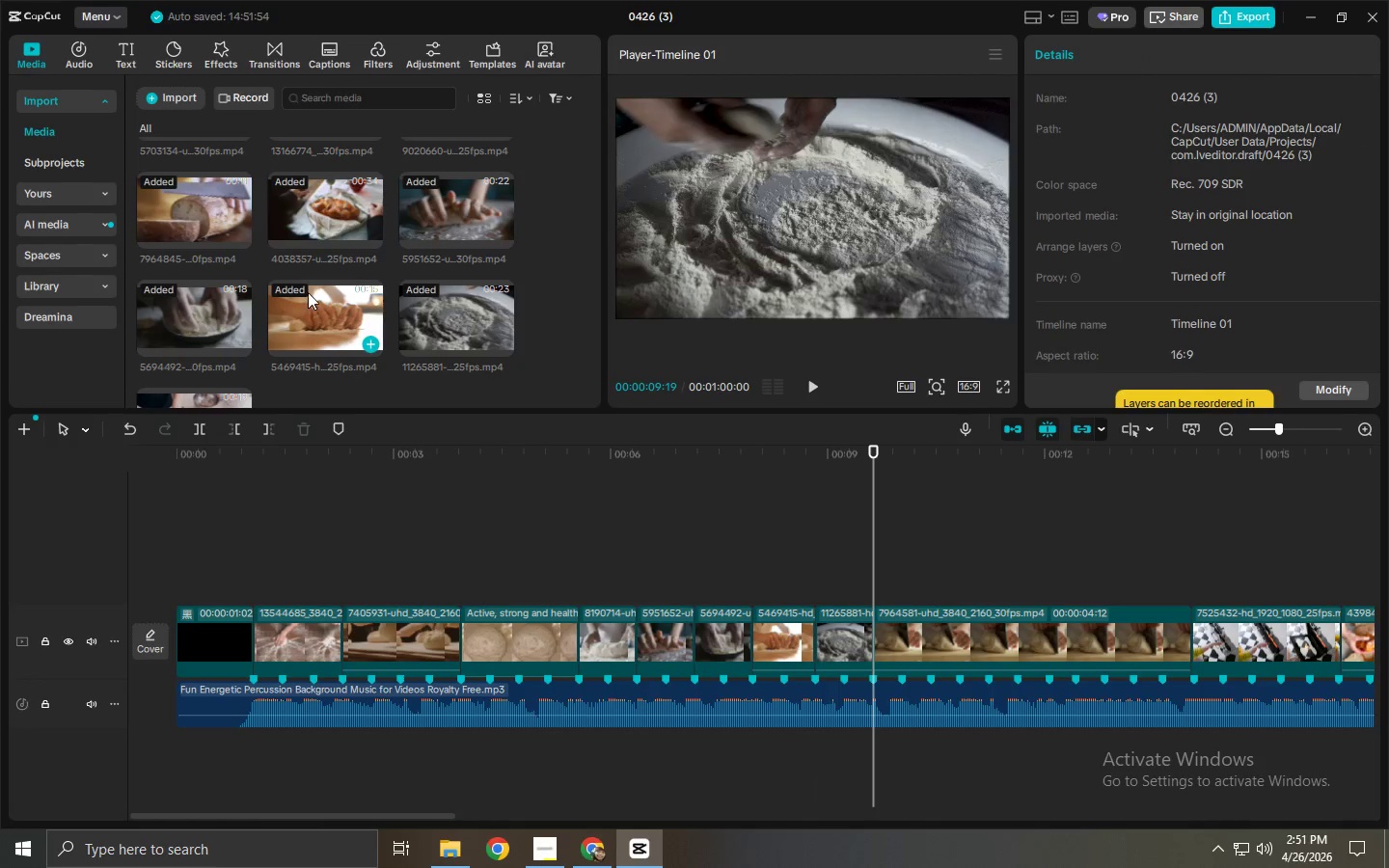 
scroll: coordinate [308, 292], scroll_direction: down, amount: 1.0
 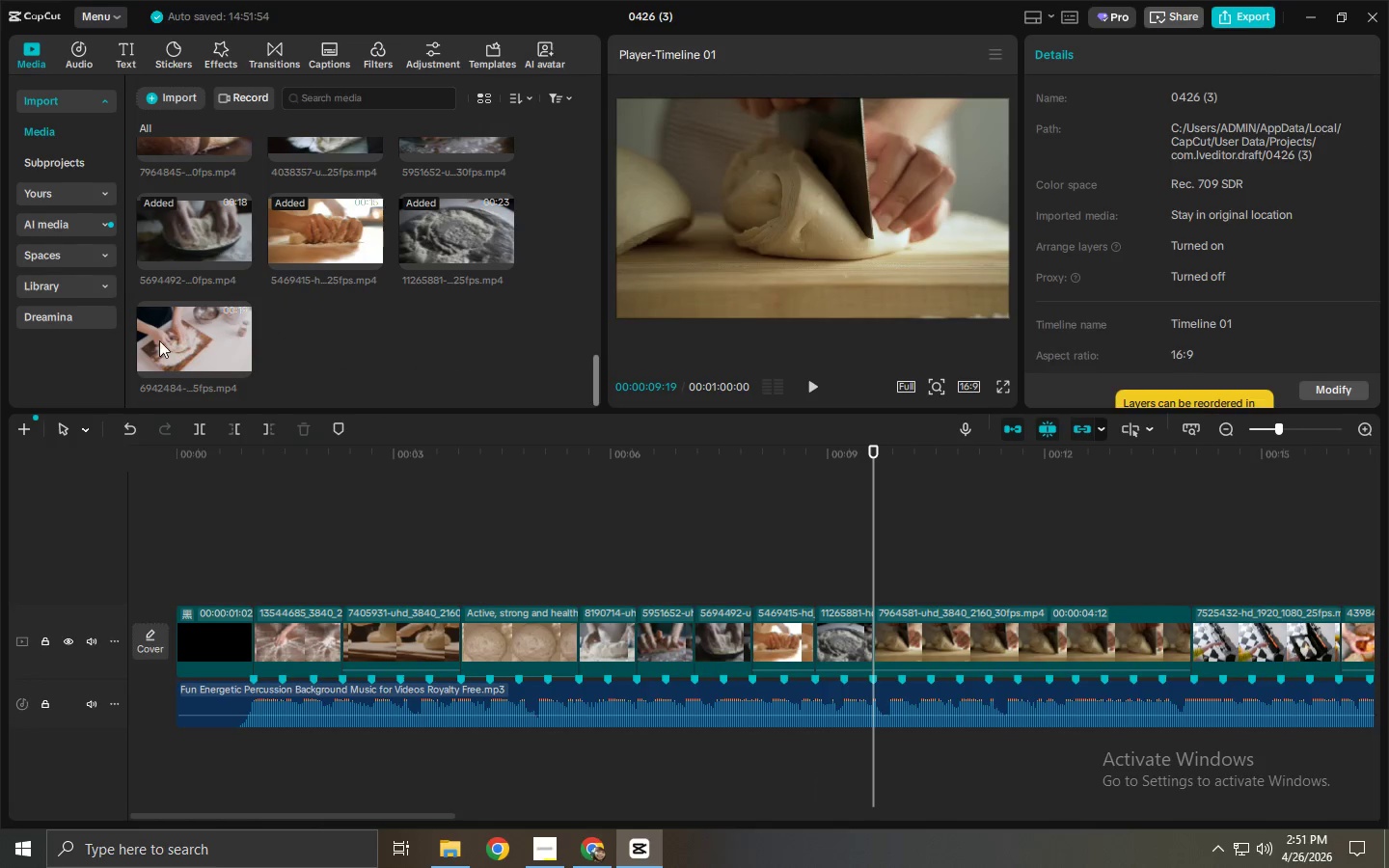 
left_click_drag(start_coordinate=[151, 331], to_coordinate=[887, 654])
 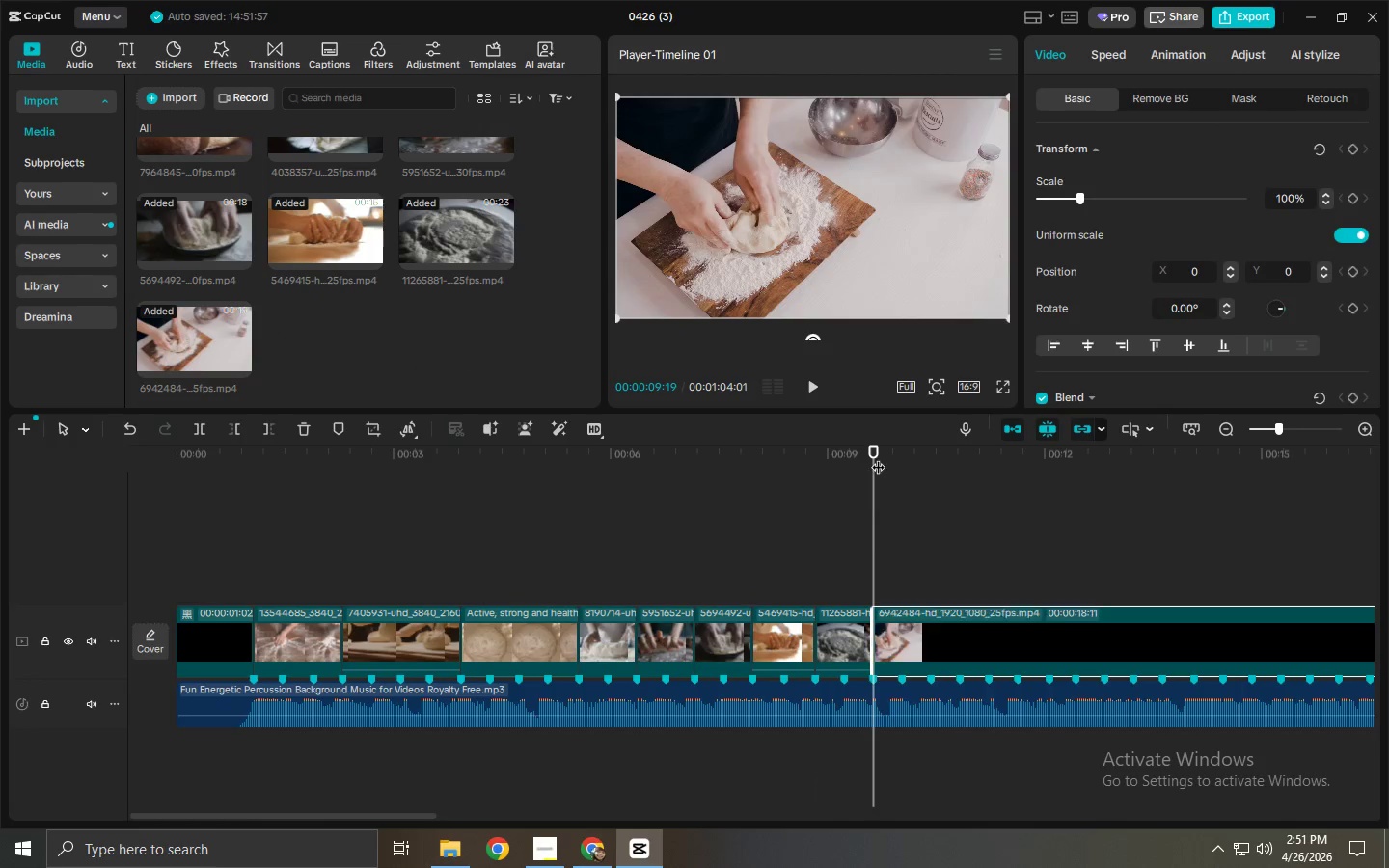 
left_click_drag(start_coordinate=[879, 457], to_coordinate=[935, 466])
 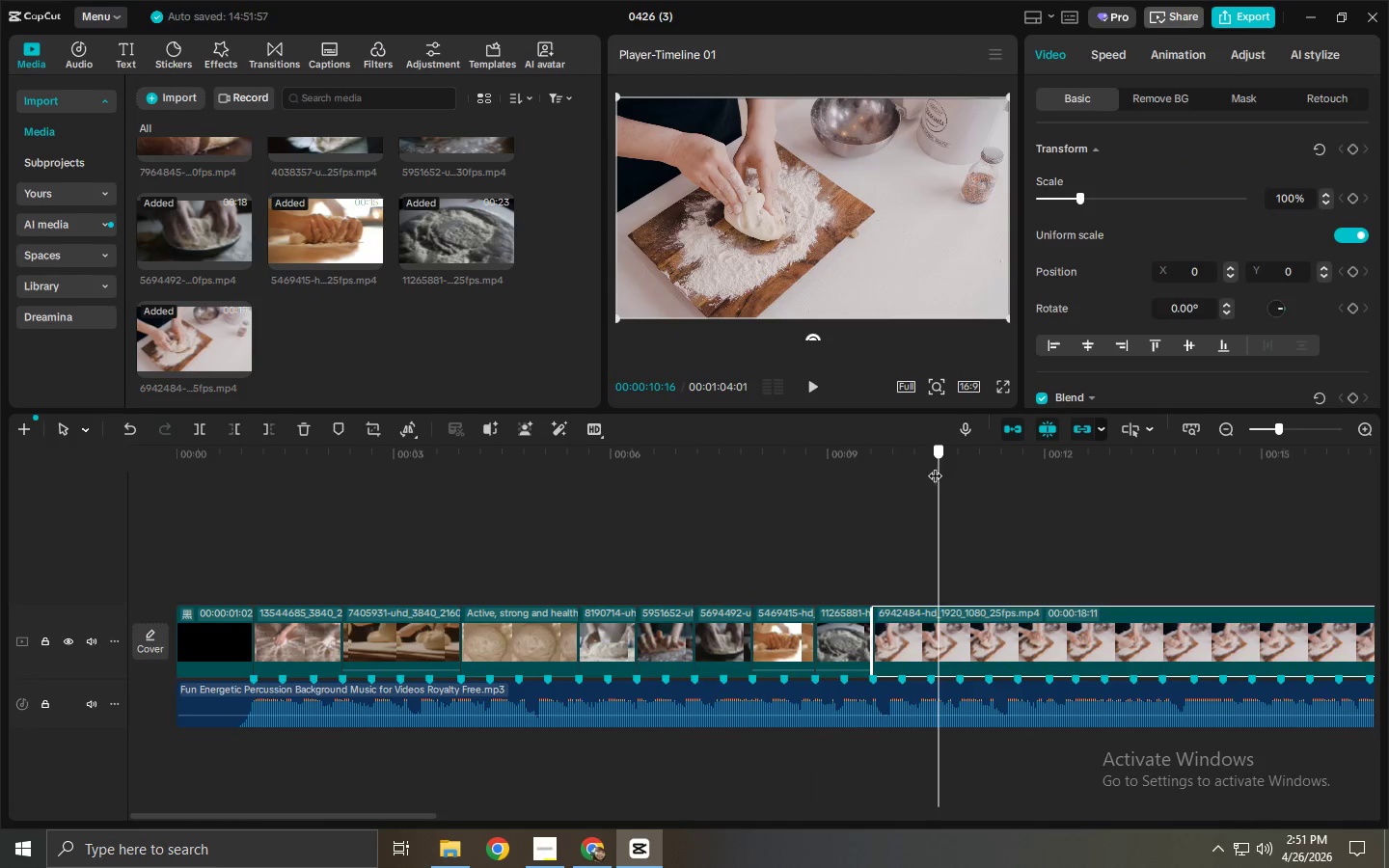 
key(Control+B)
 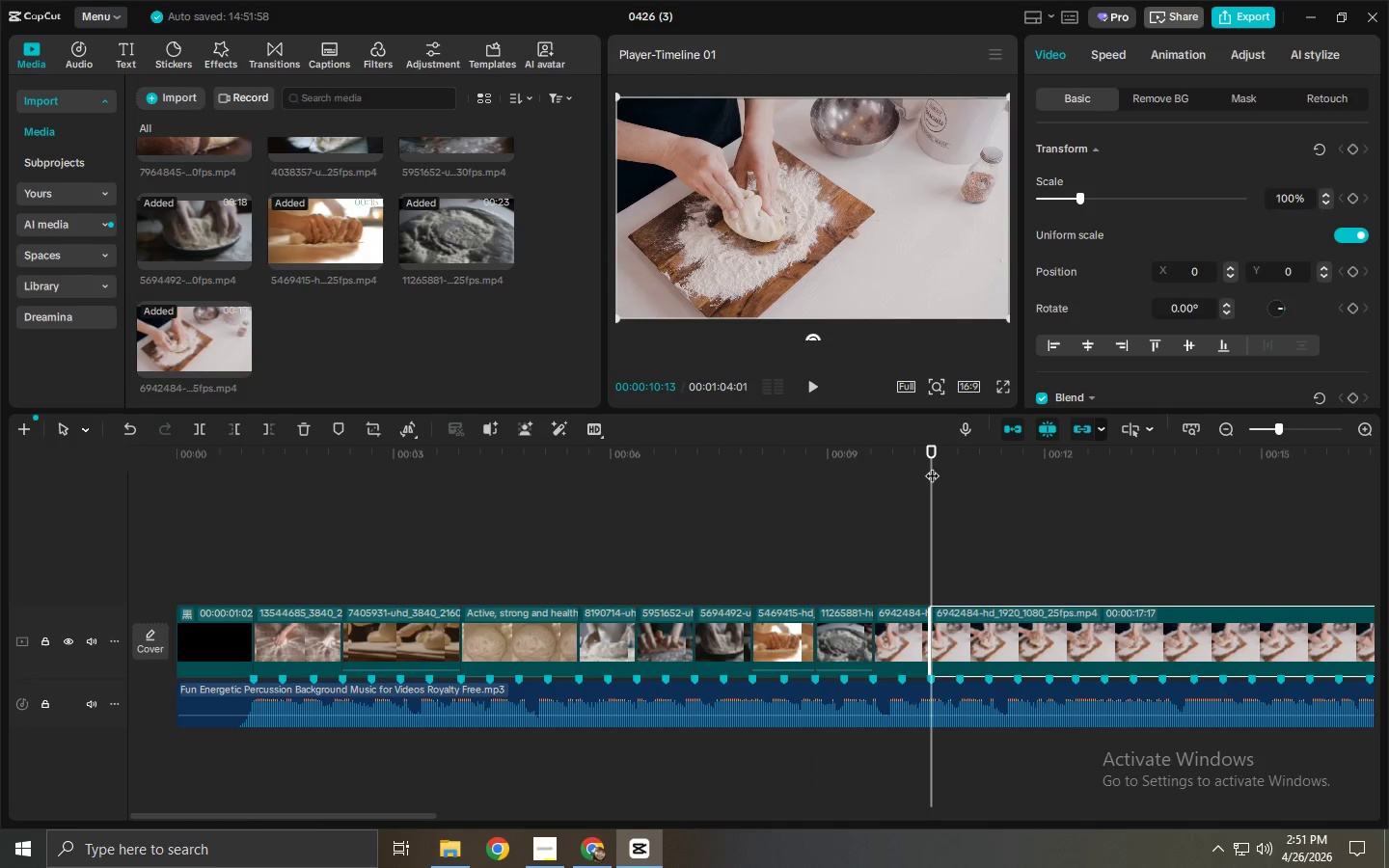 
key(Control+ControlLeft)
 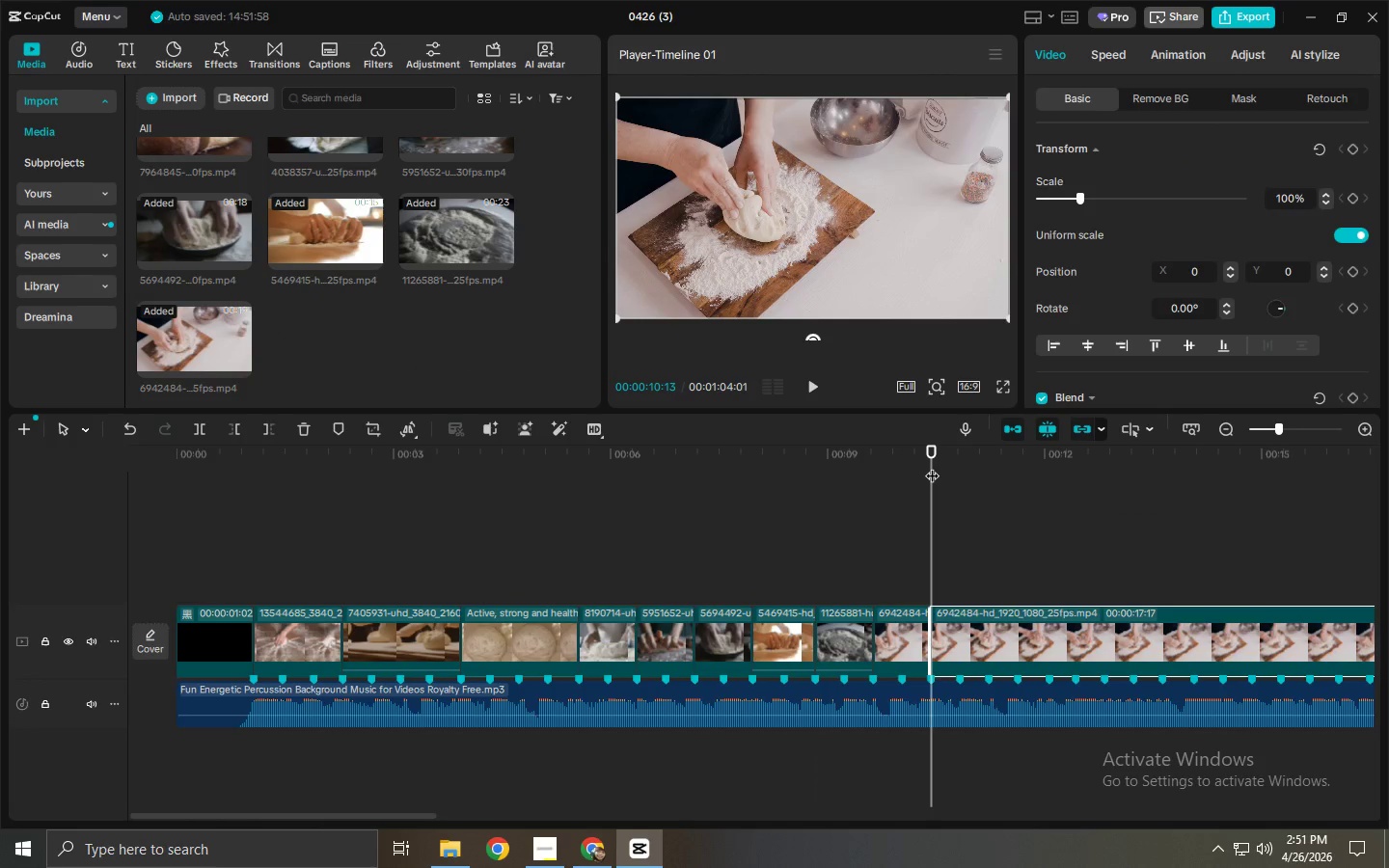 
key(Control+Z)
 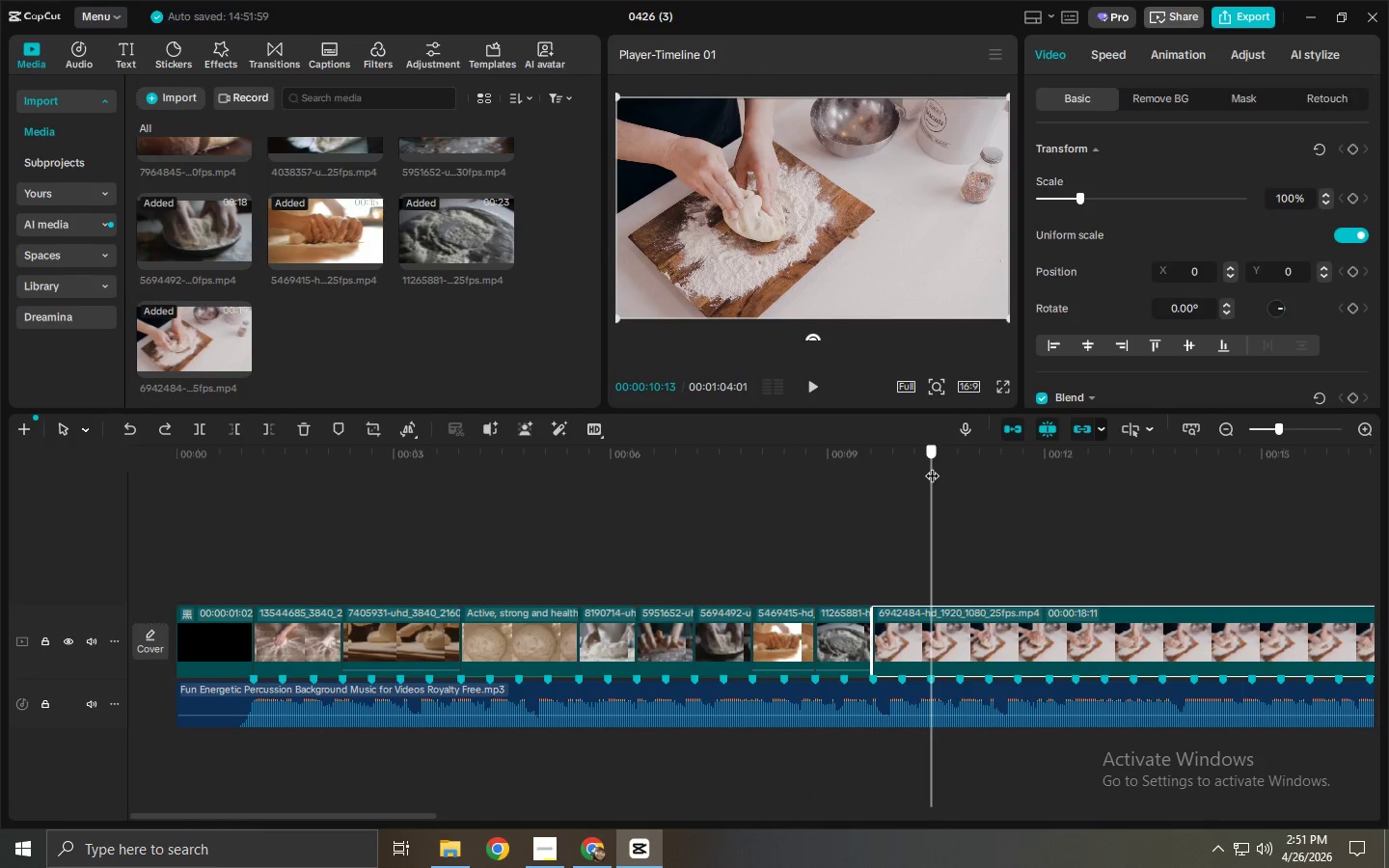 
key(Control+ControlLeft)
 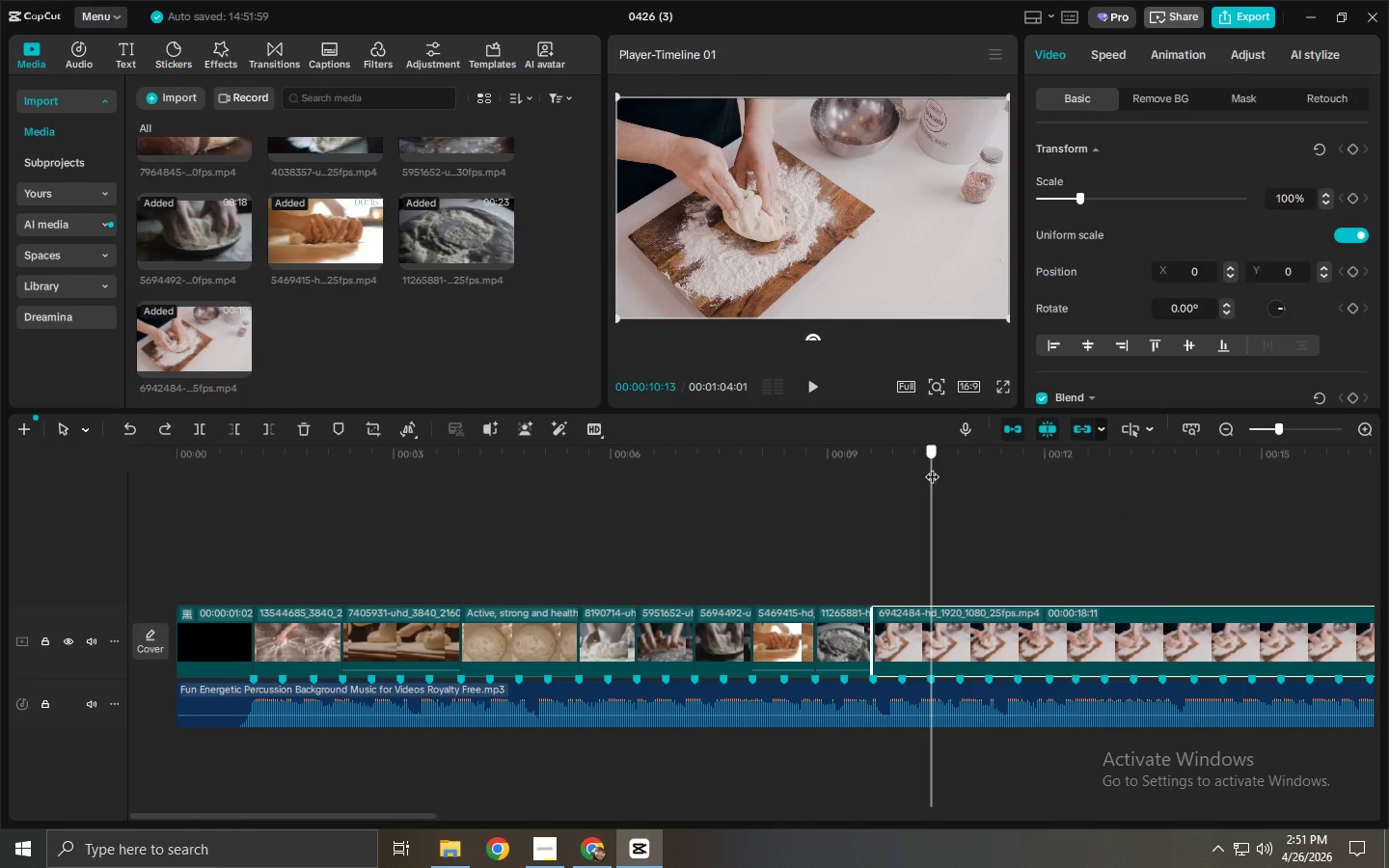 
key(Control+B)
 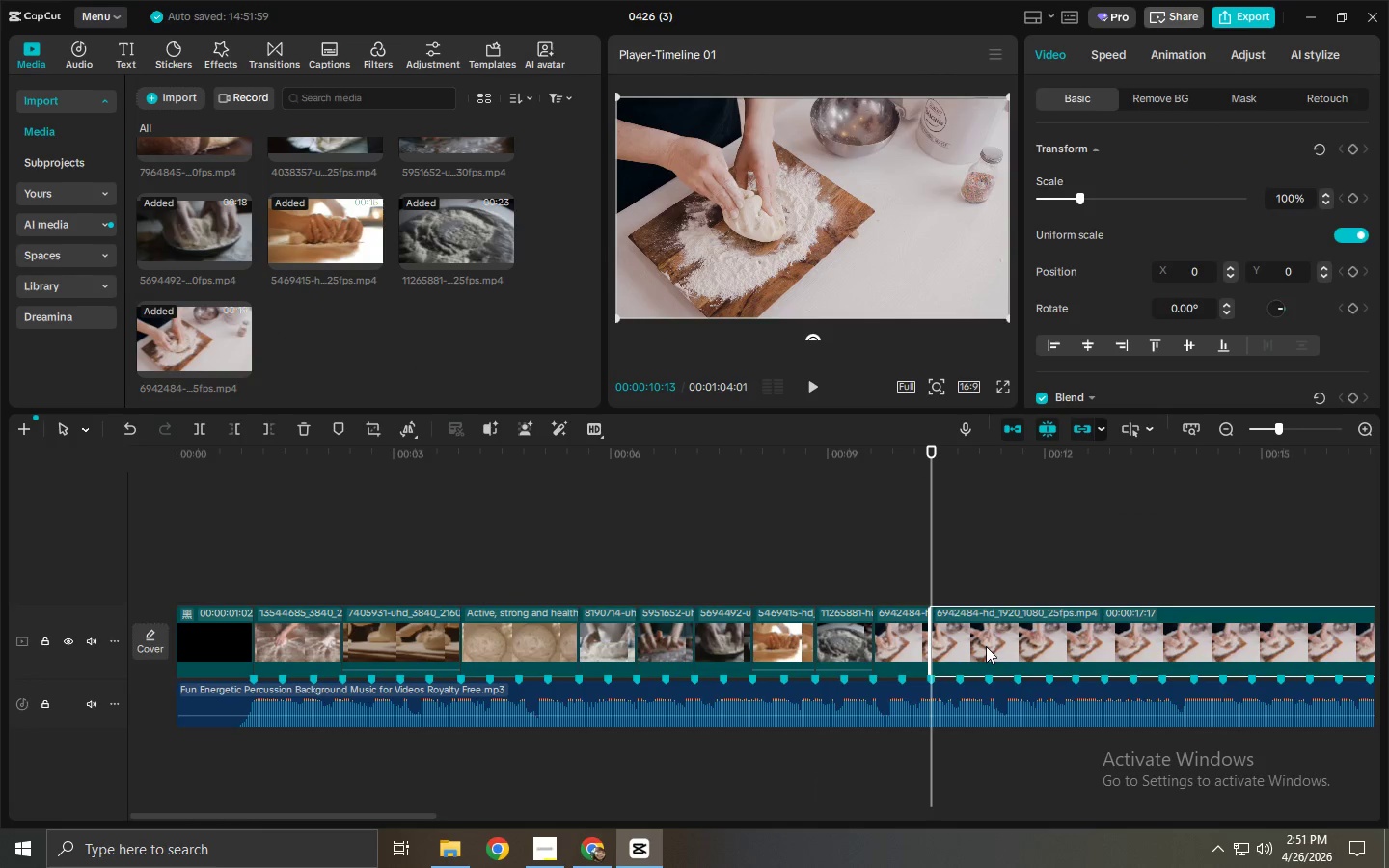 
left_click([991, 658])
 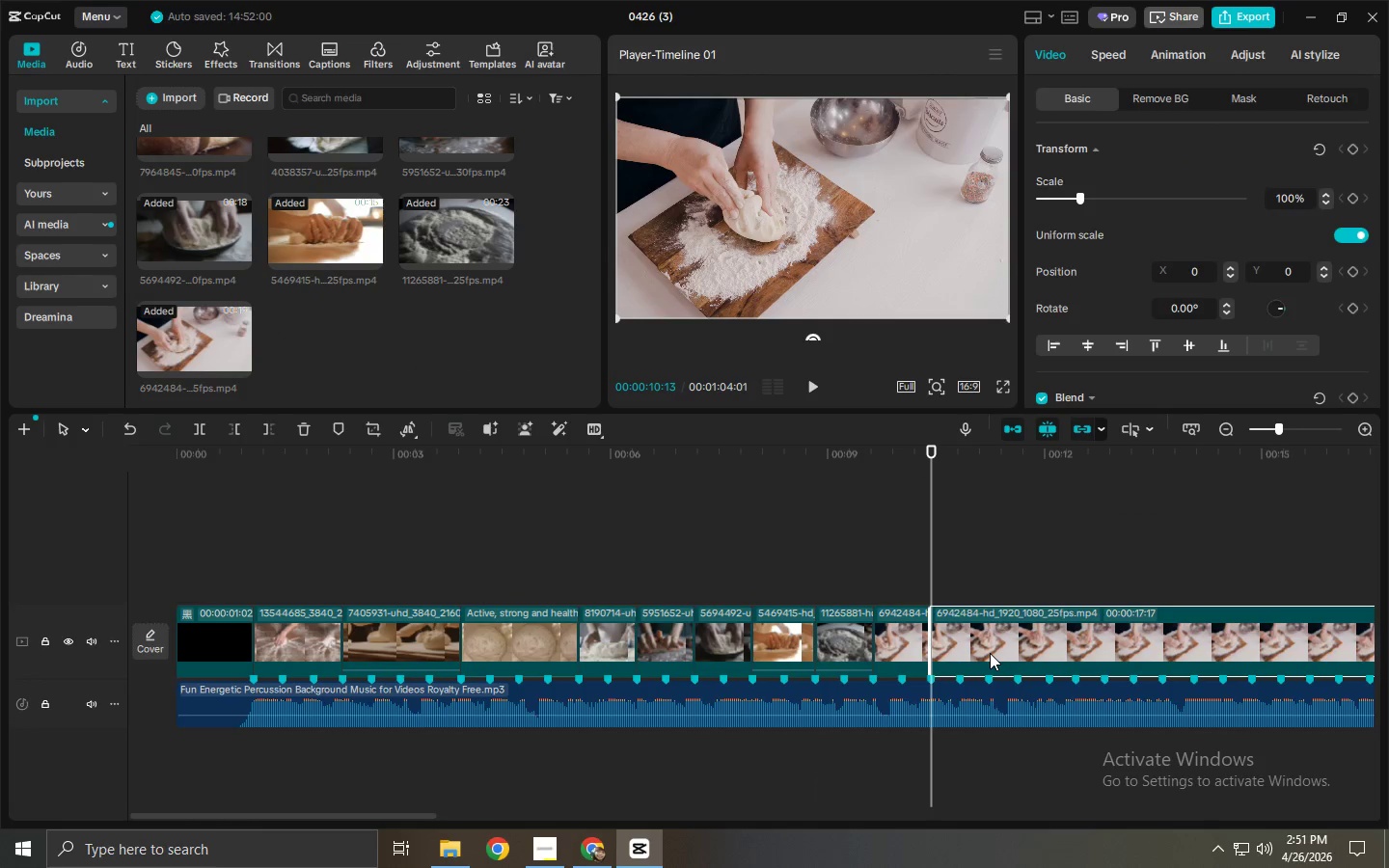 
key(Delete)
 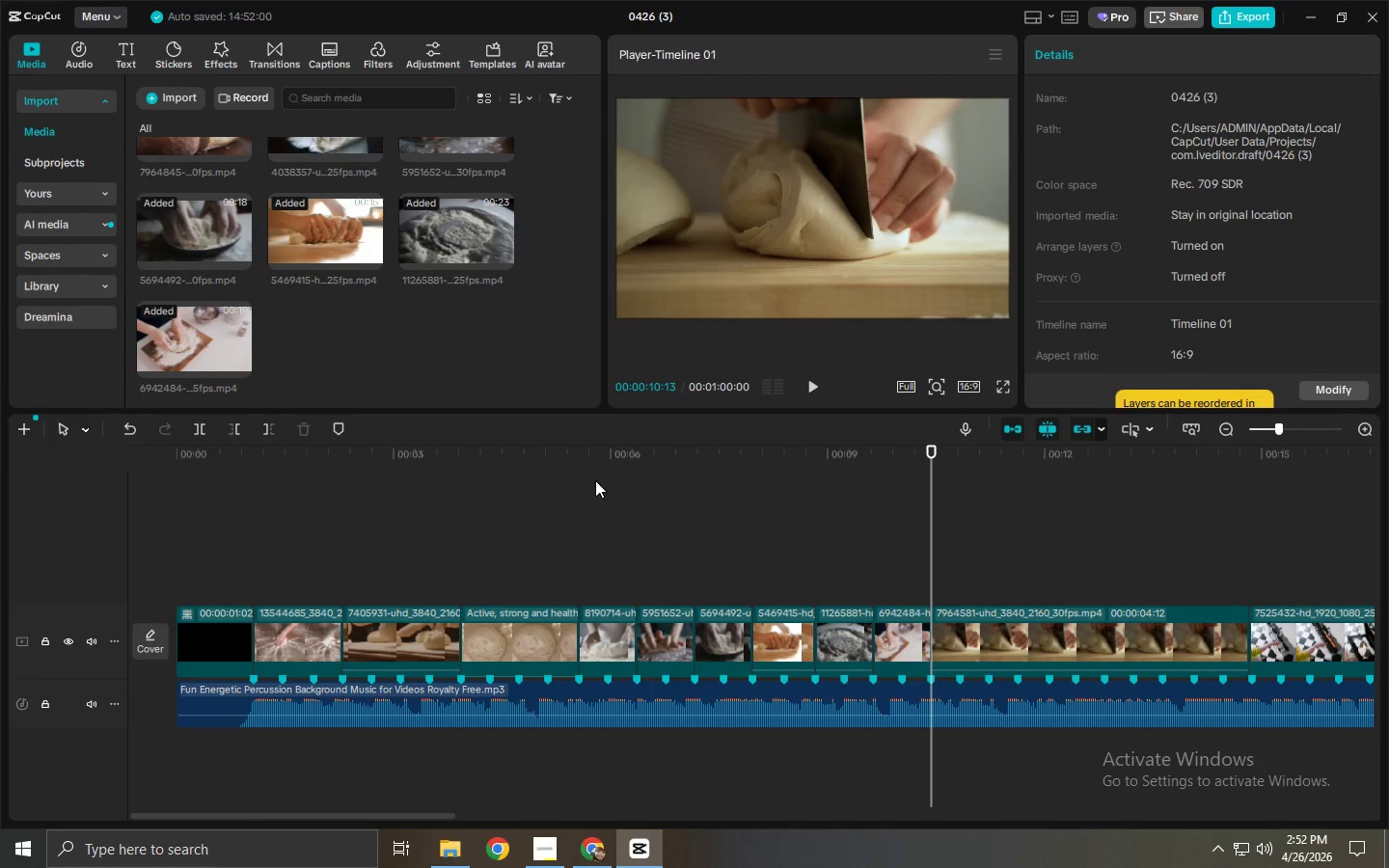 
left_click_drag(start_coordinate=[584, 478], to_coordinate=[552, 476])
 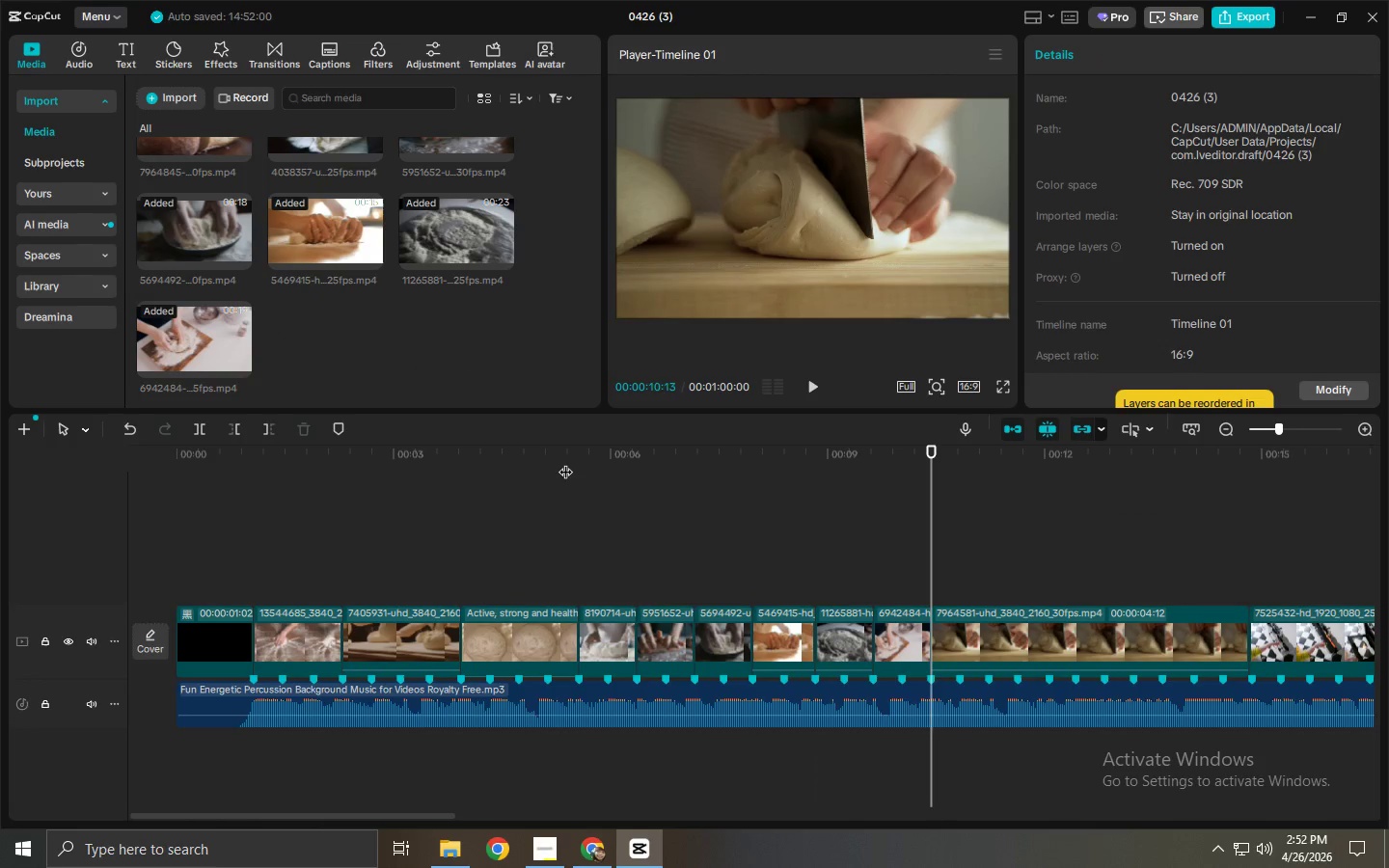 
key(Space)
 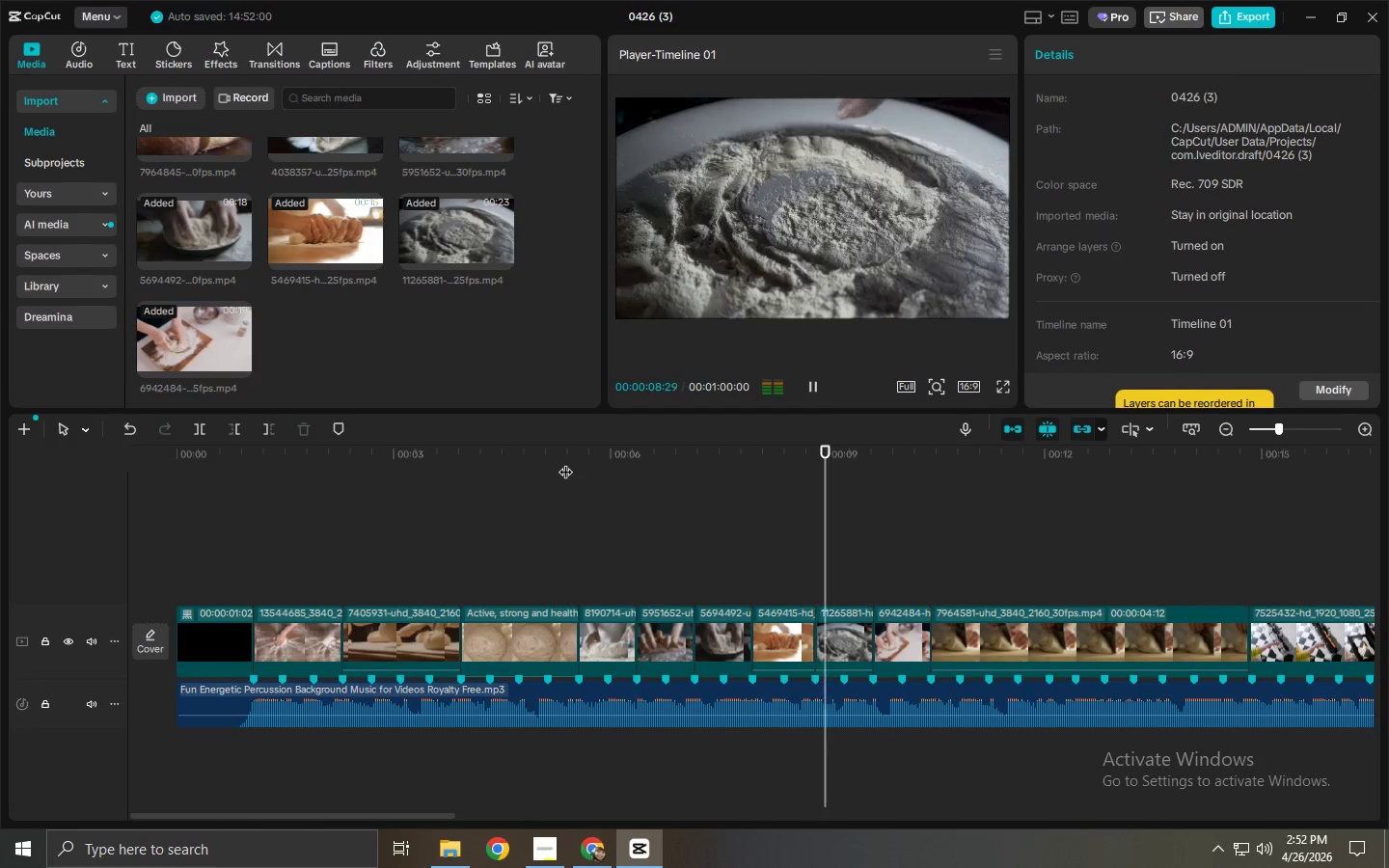 
wait(5.12)
 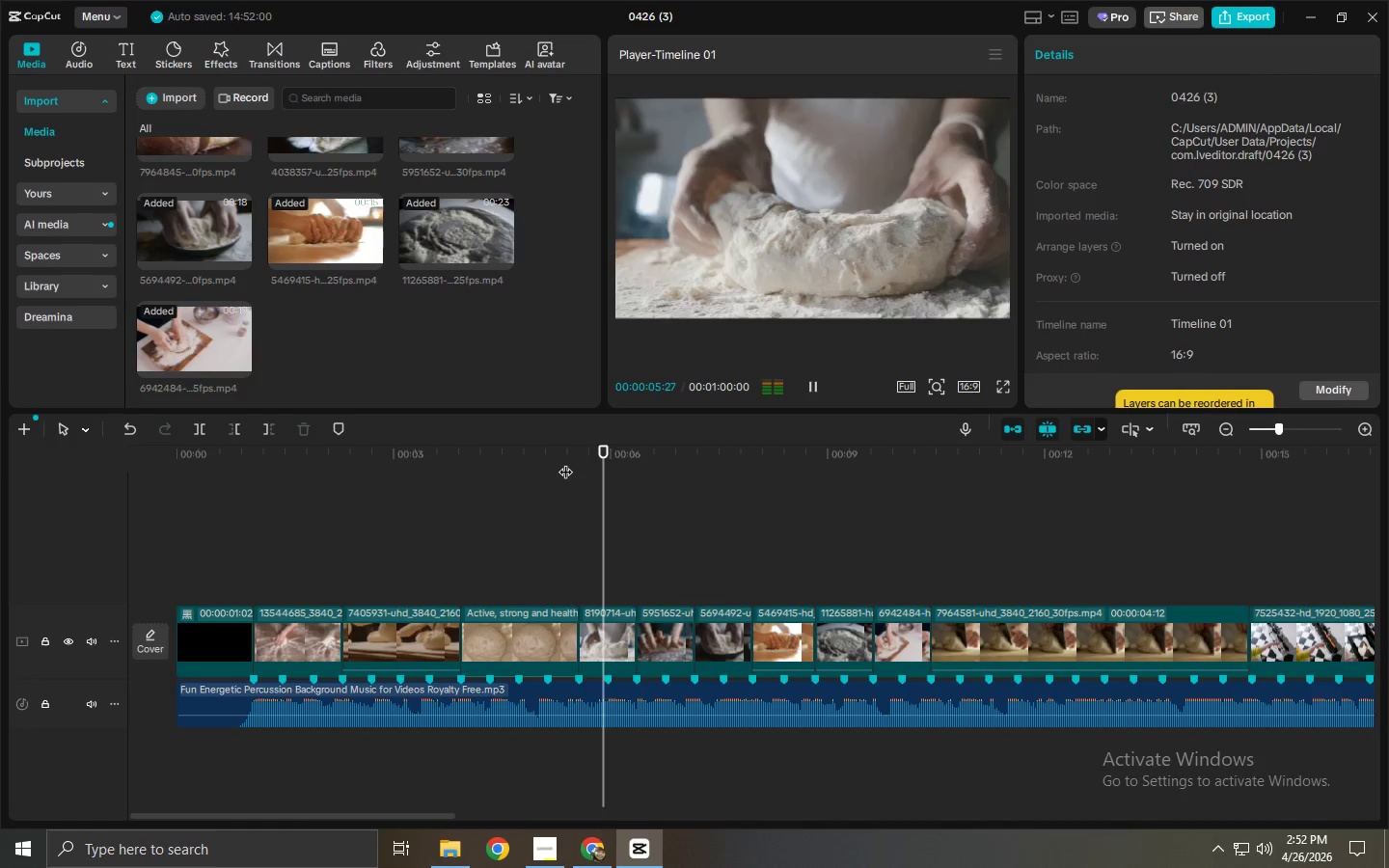 
key(Space)
 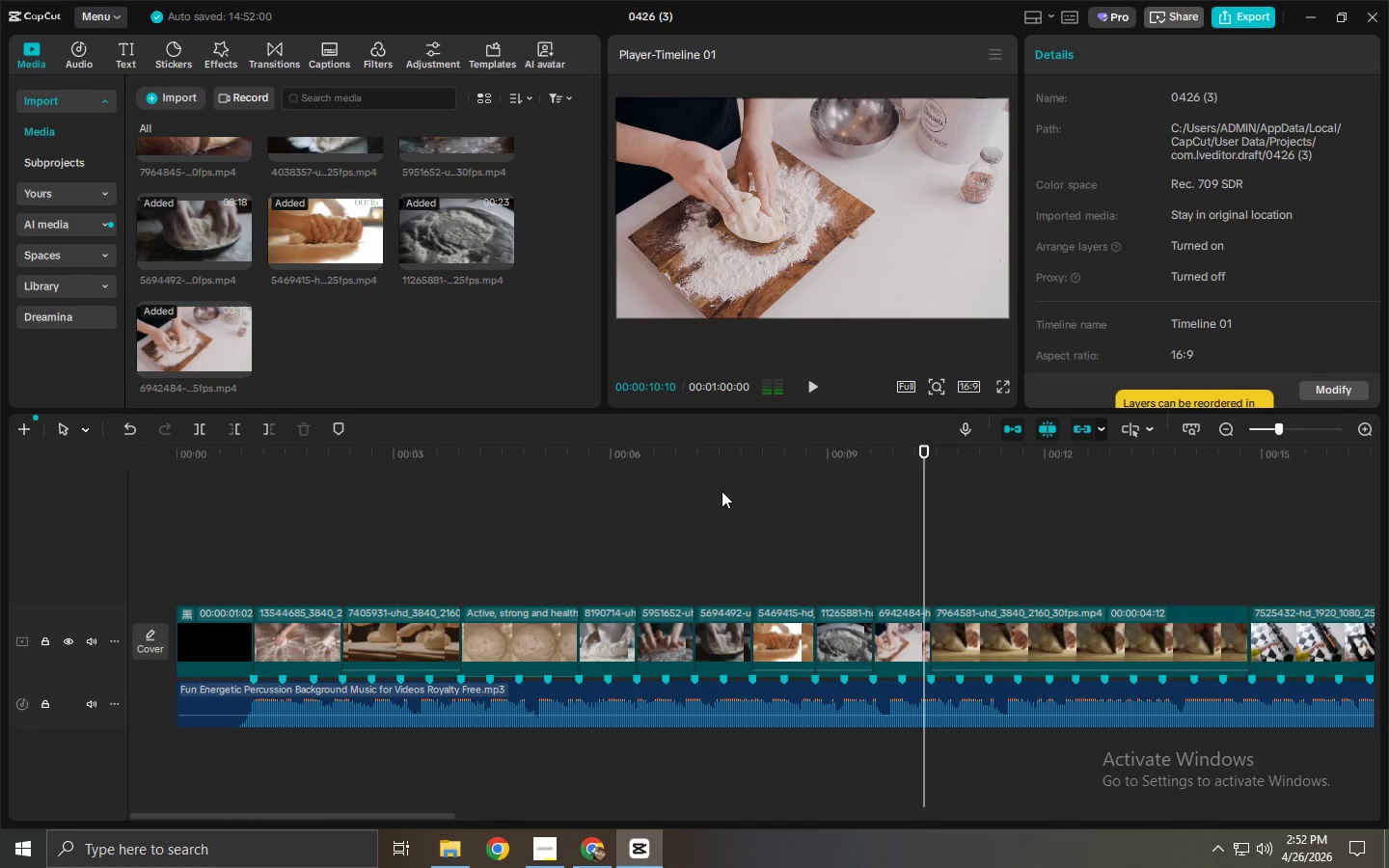 
left_click([714, 479])
 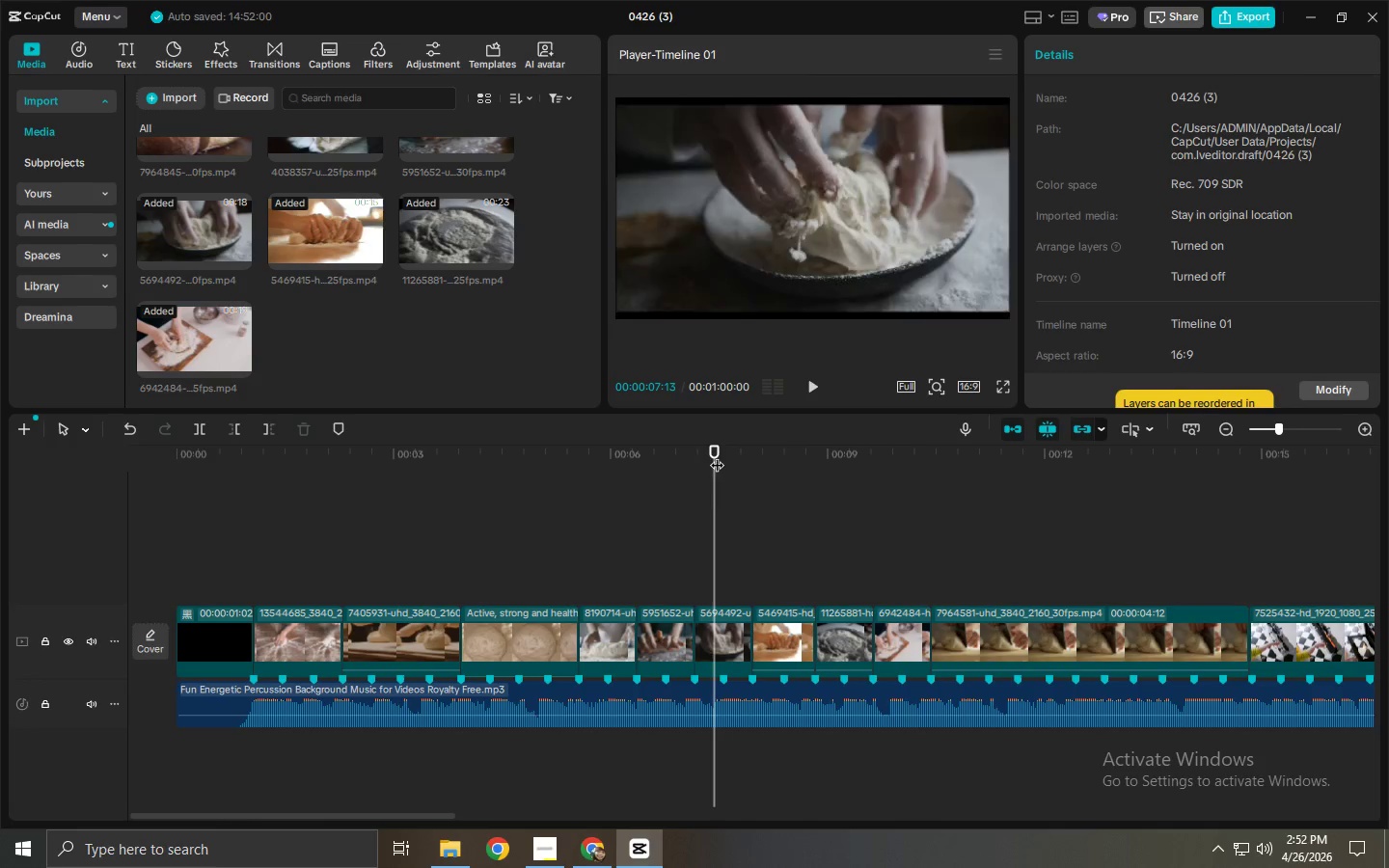 
key(Space)
 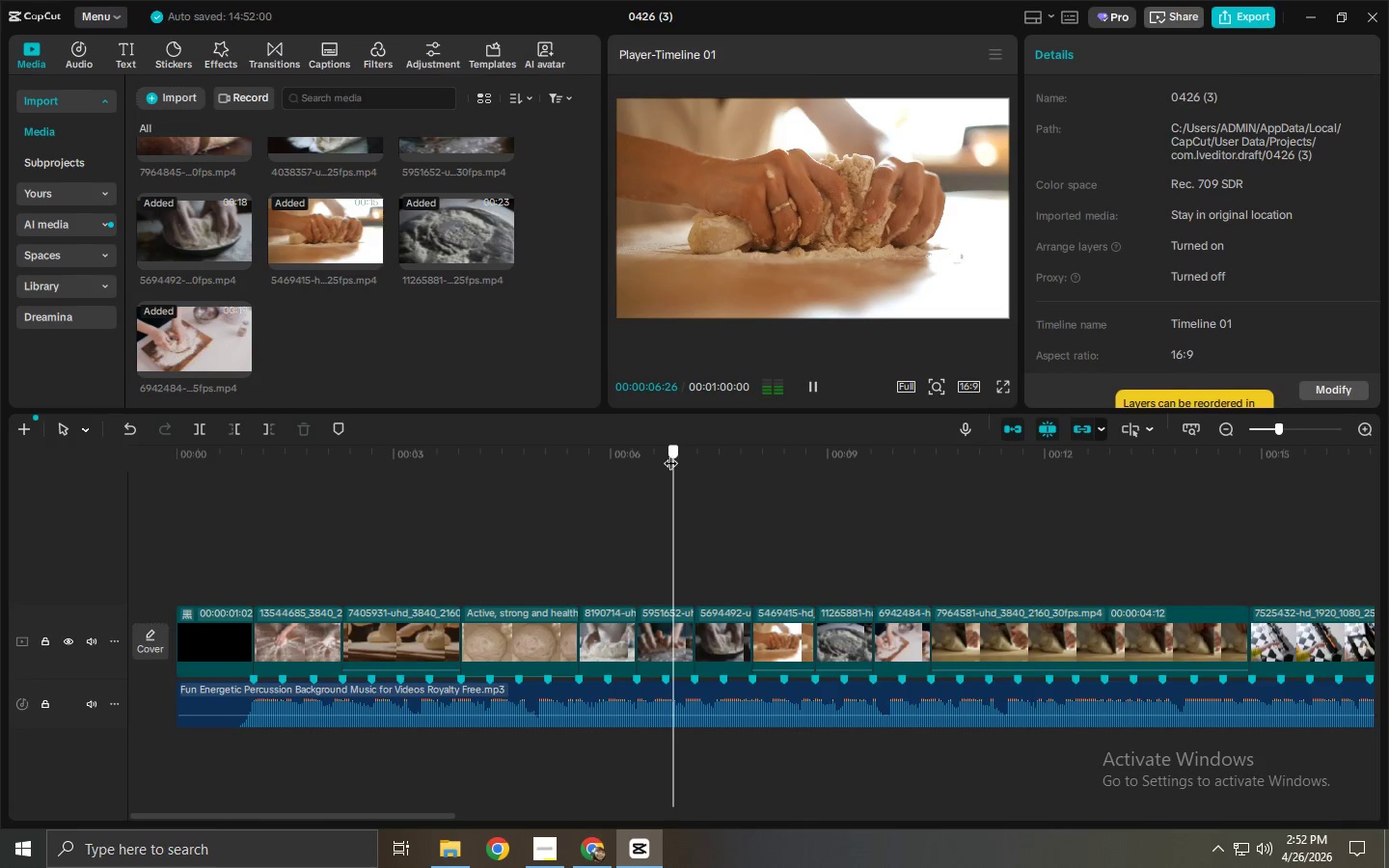 
key(Space)
 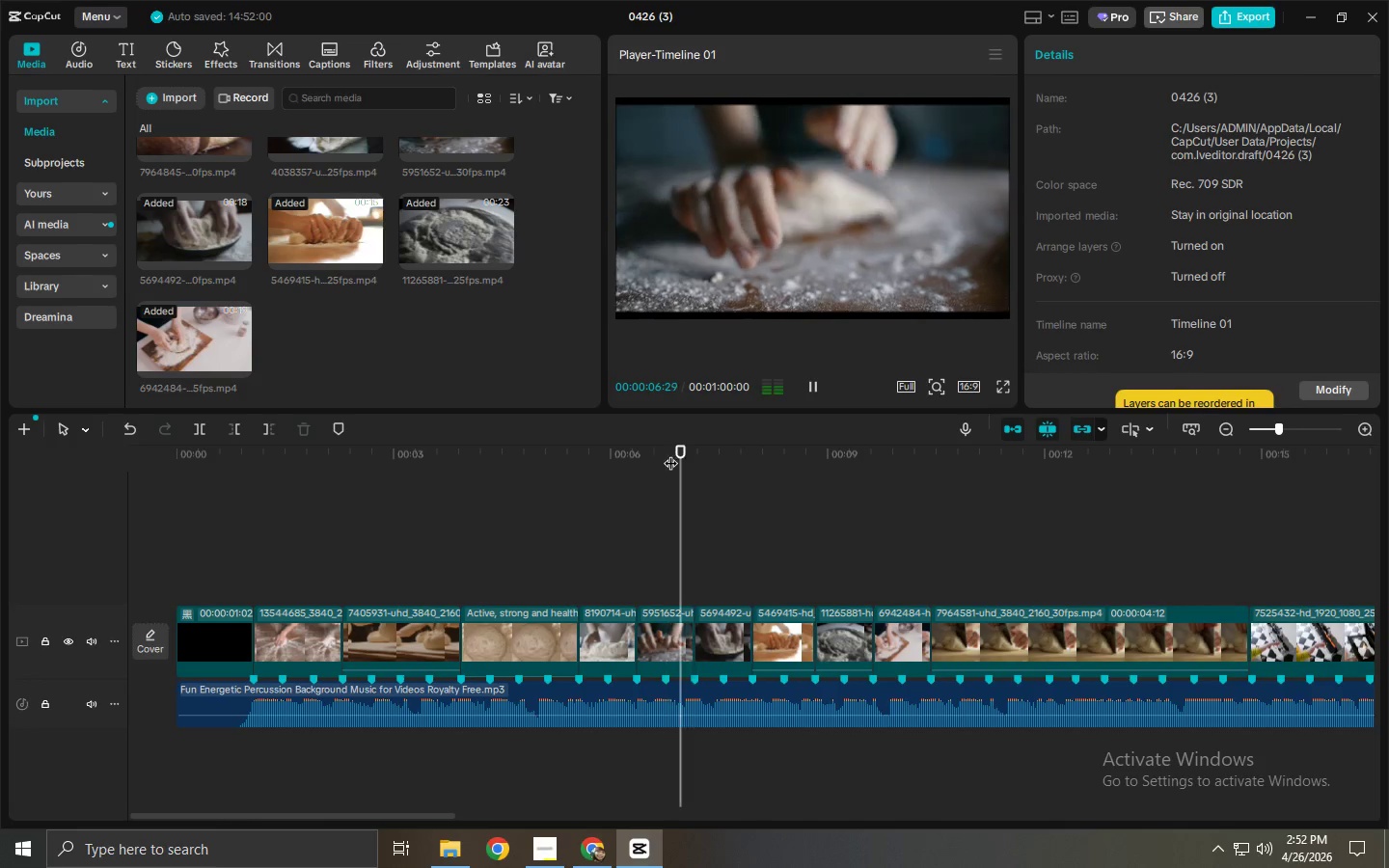 
key(Space)
 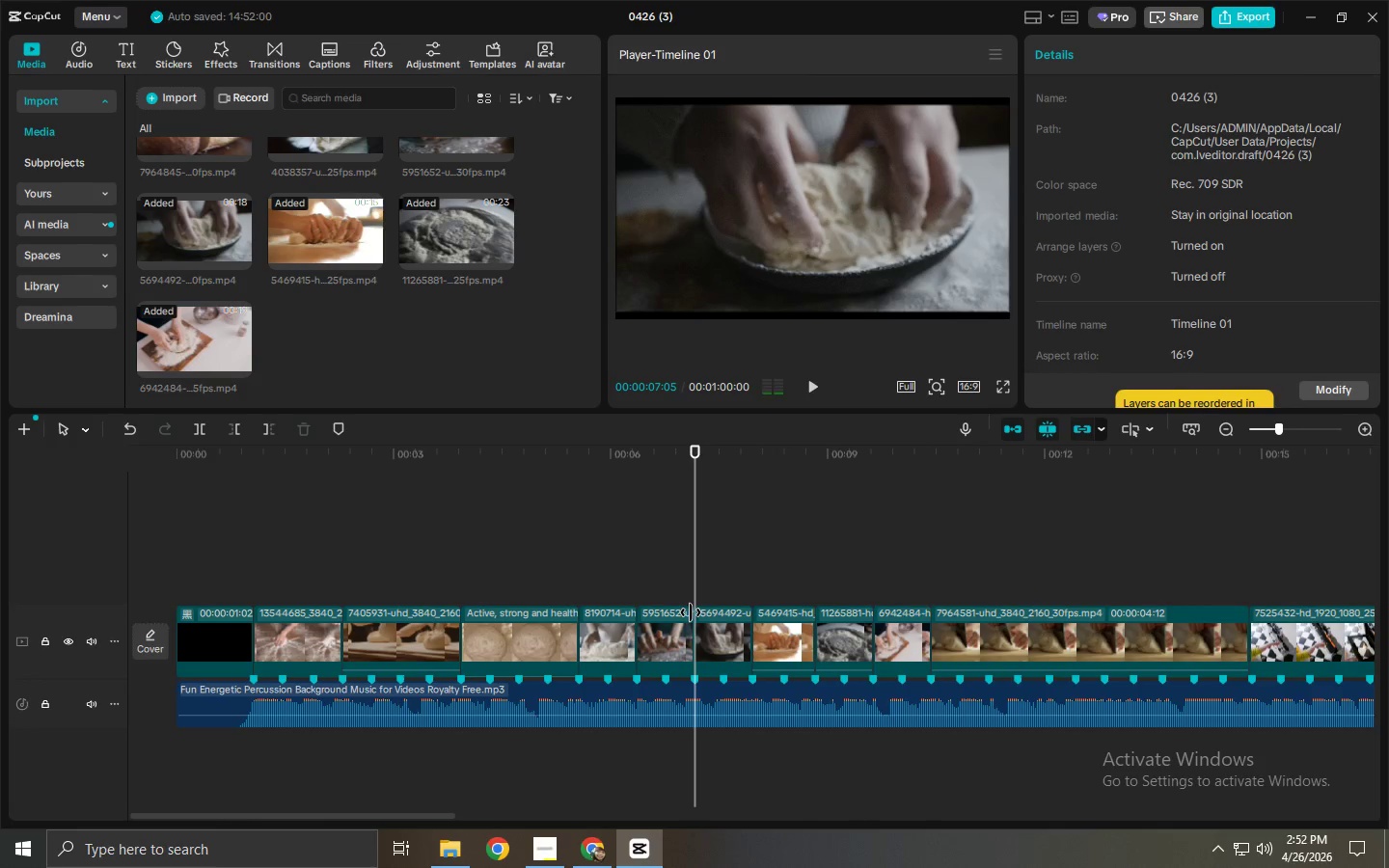 
left_click([678, 630])
 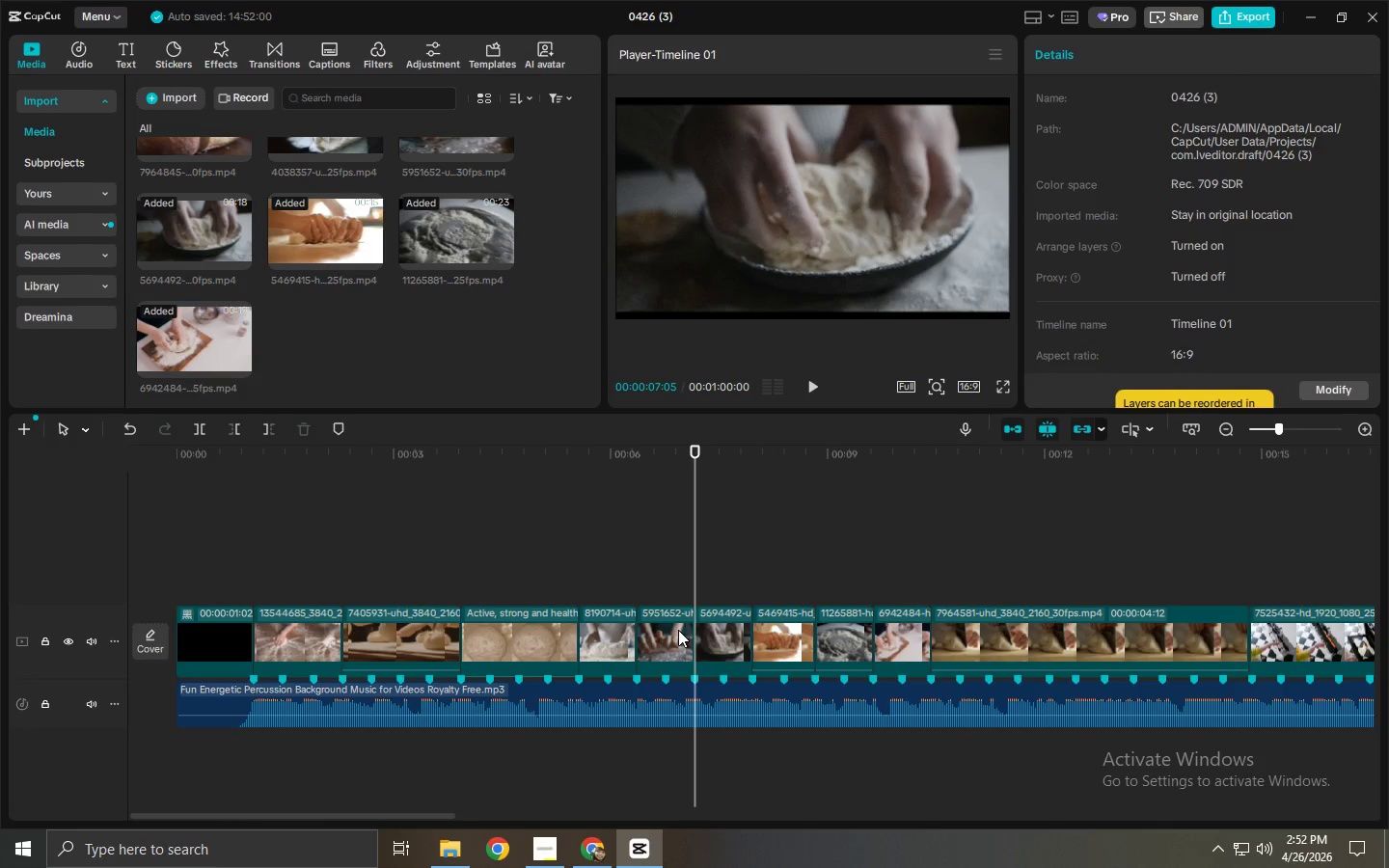 
right_click([678, 630])
 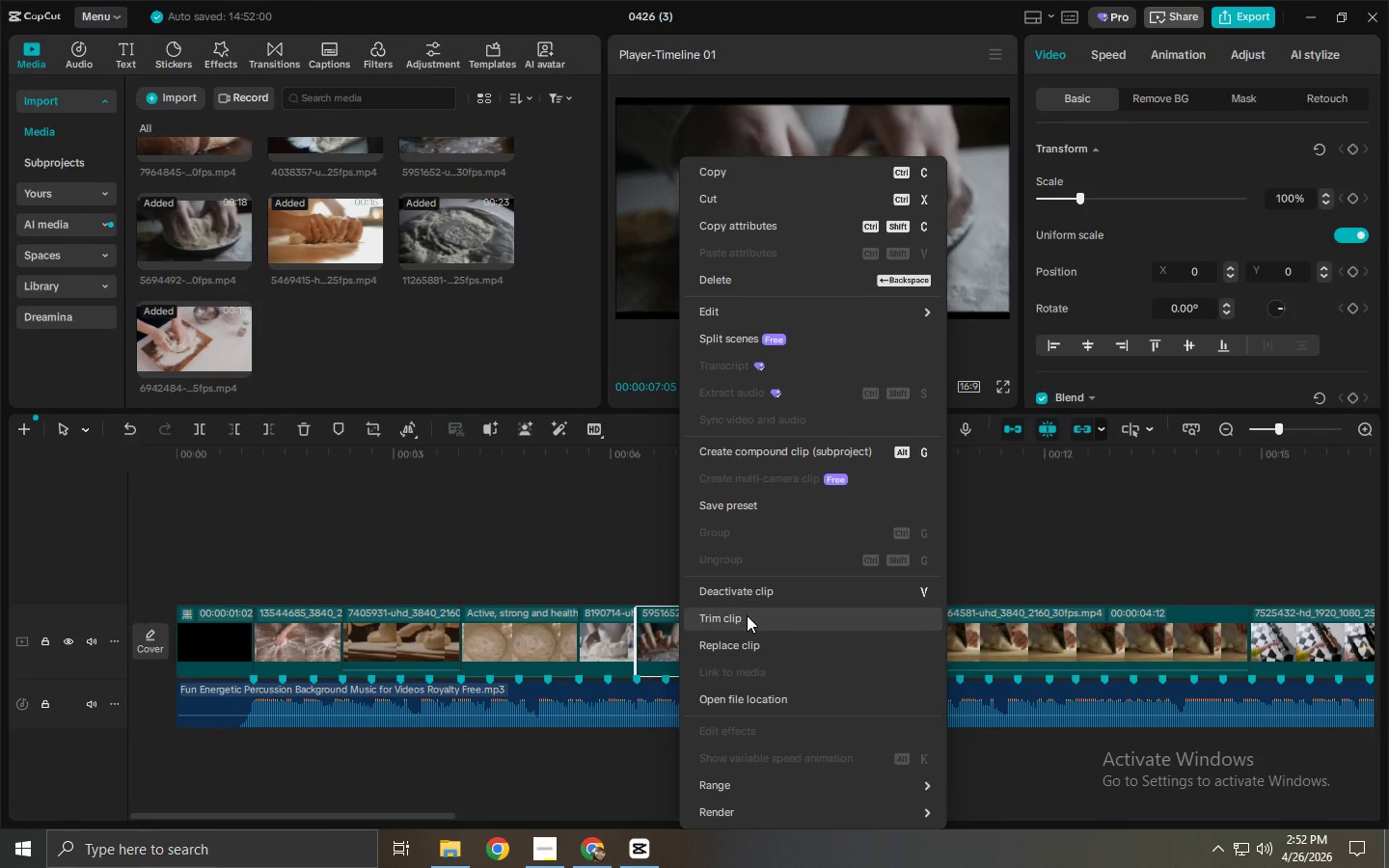 
left_click([747, 615])
 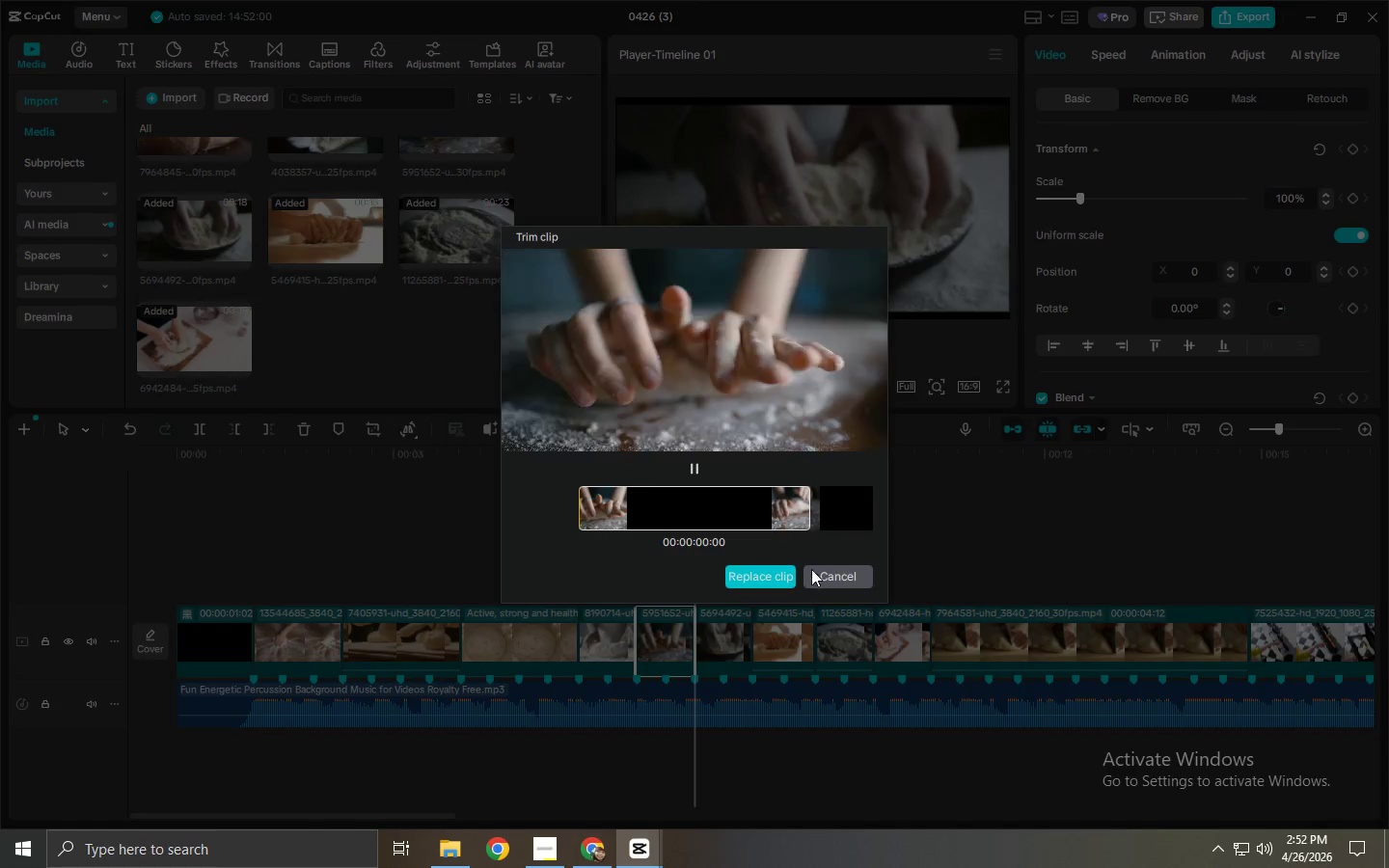 
left_click_drag(start_coordinate=[782, 517], to_coordinate=[653, 514])
 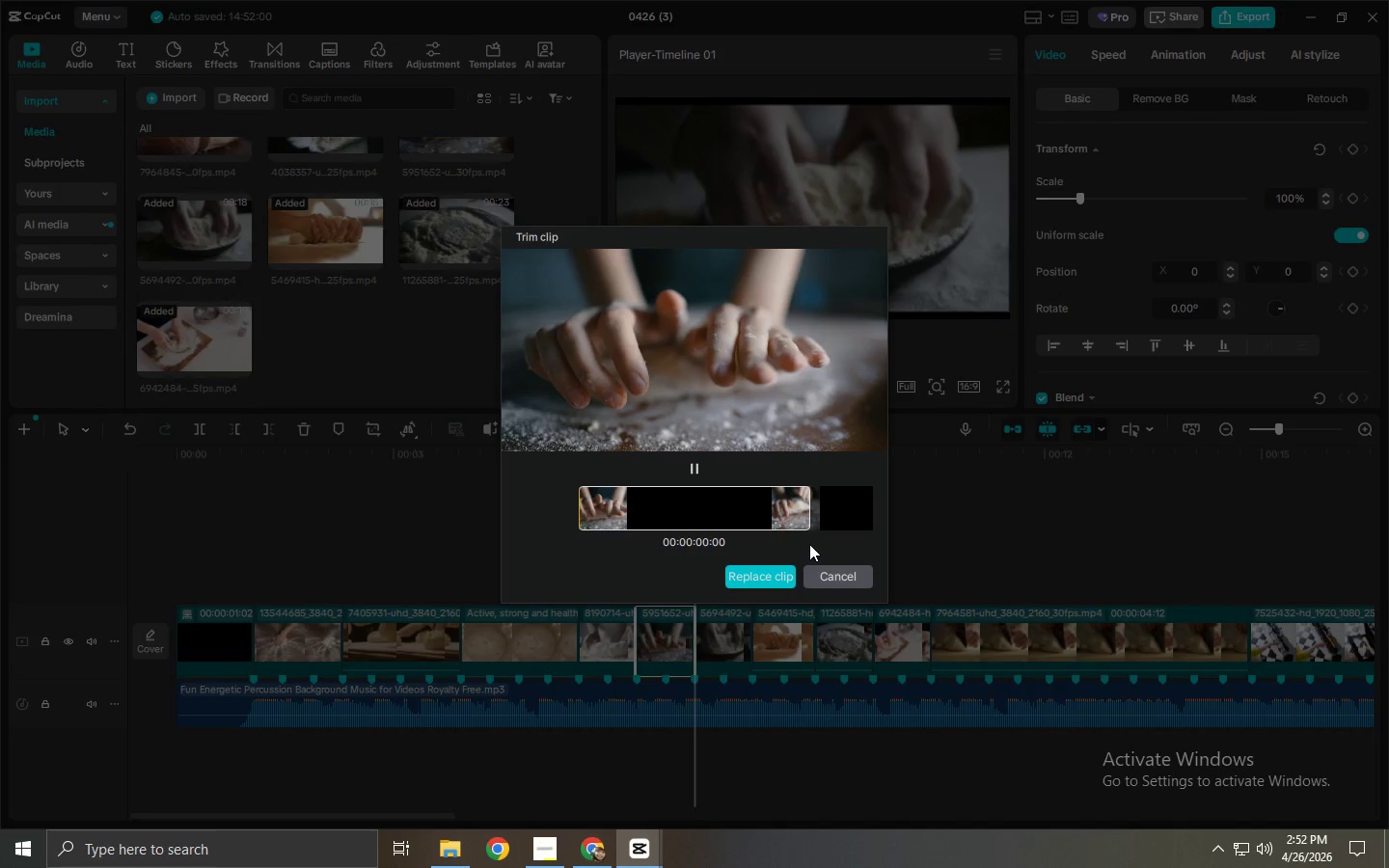 
left_click_drag(start_coordinate=[766, 518], to_coordinate=[578, 503])
 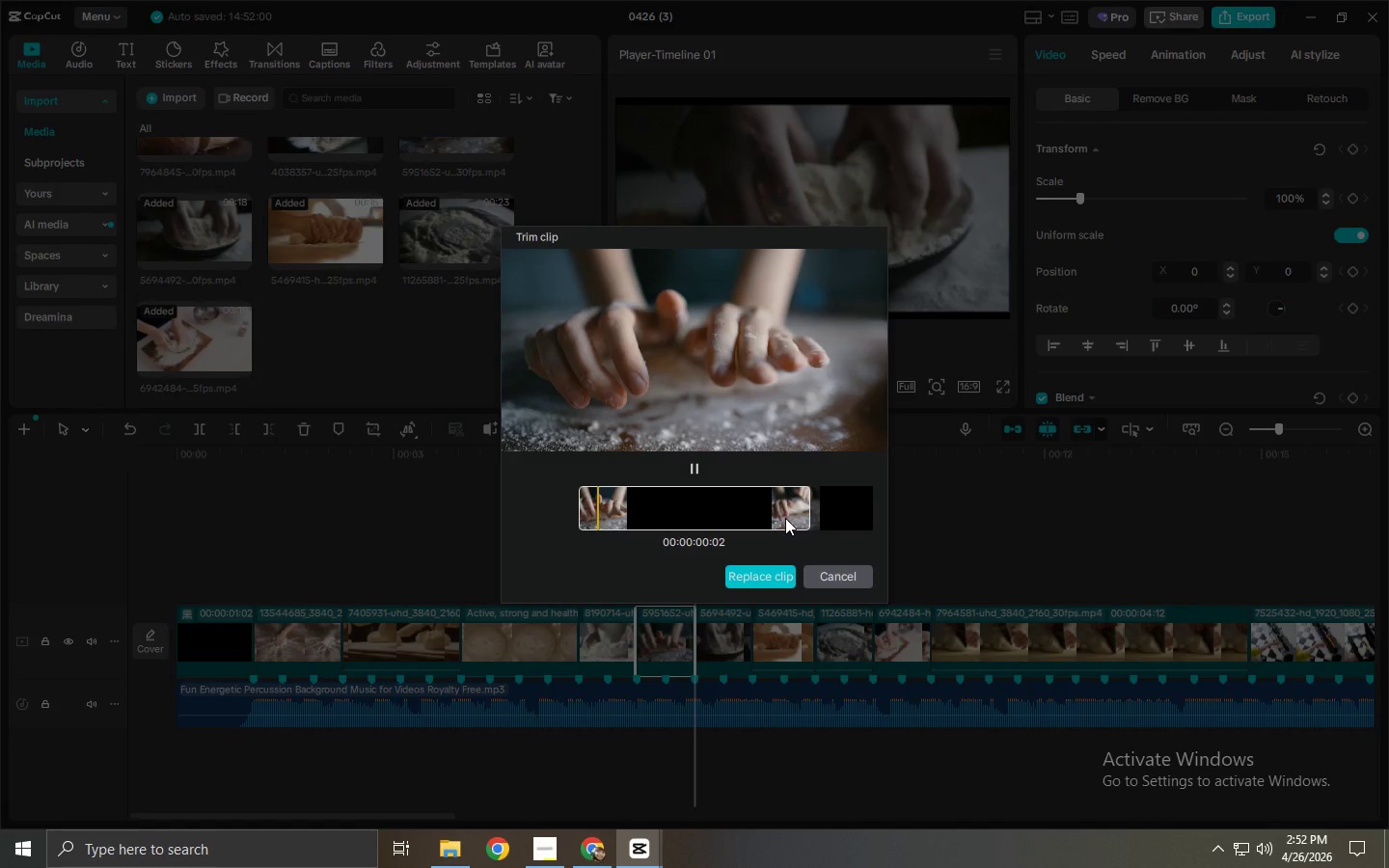 
left_click_drag(start_coordinate=[770, 512], to_coordinate=[526, 520])
 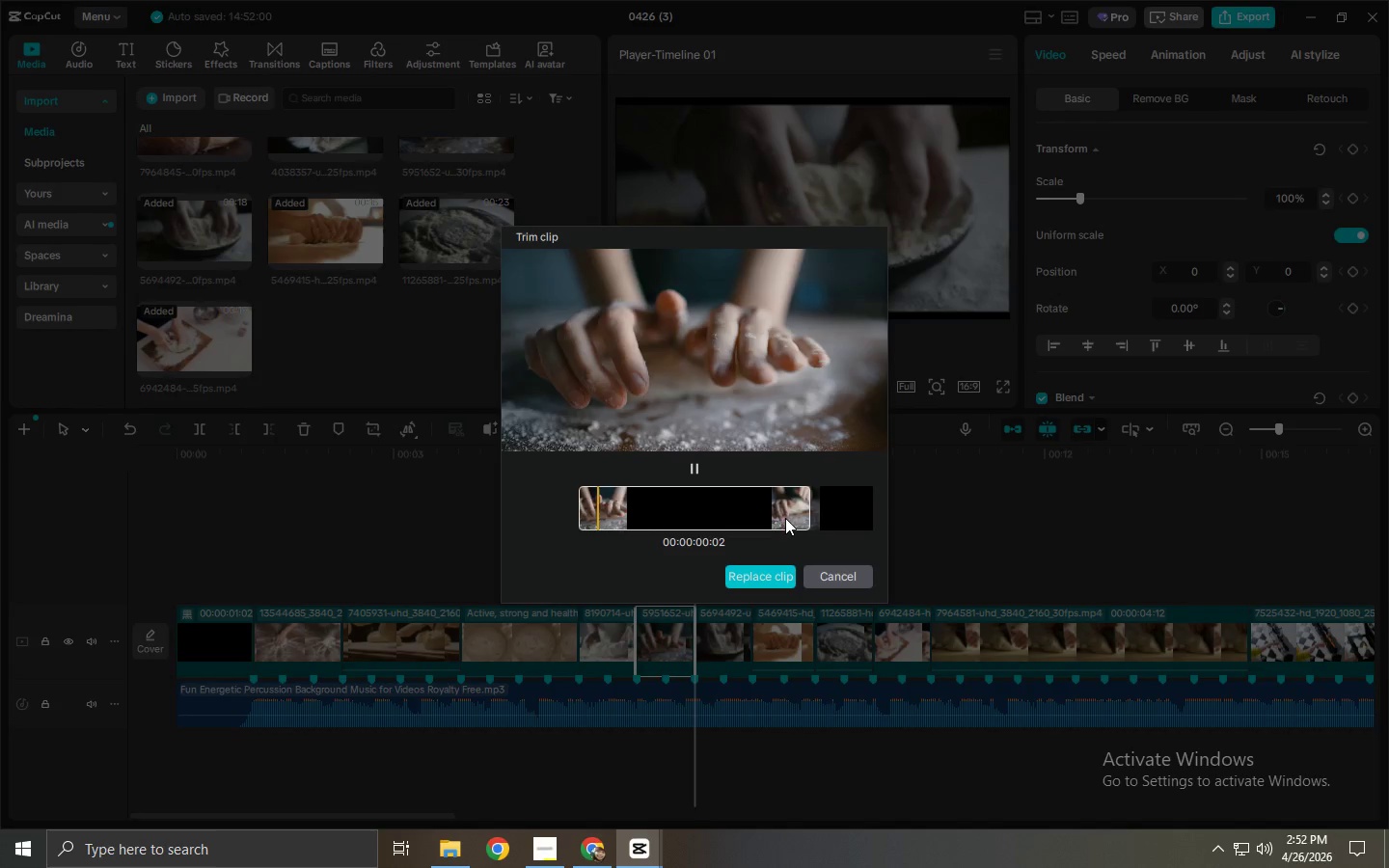 
left_click_drag(start_coordinate=[697, 505], to_coordinate=[538, 510])
 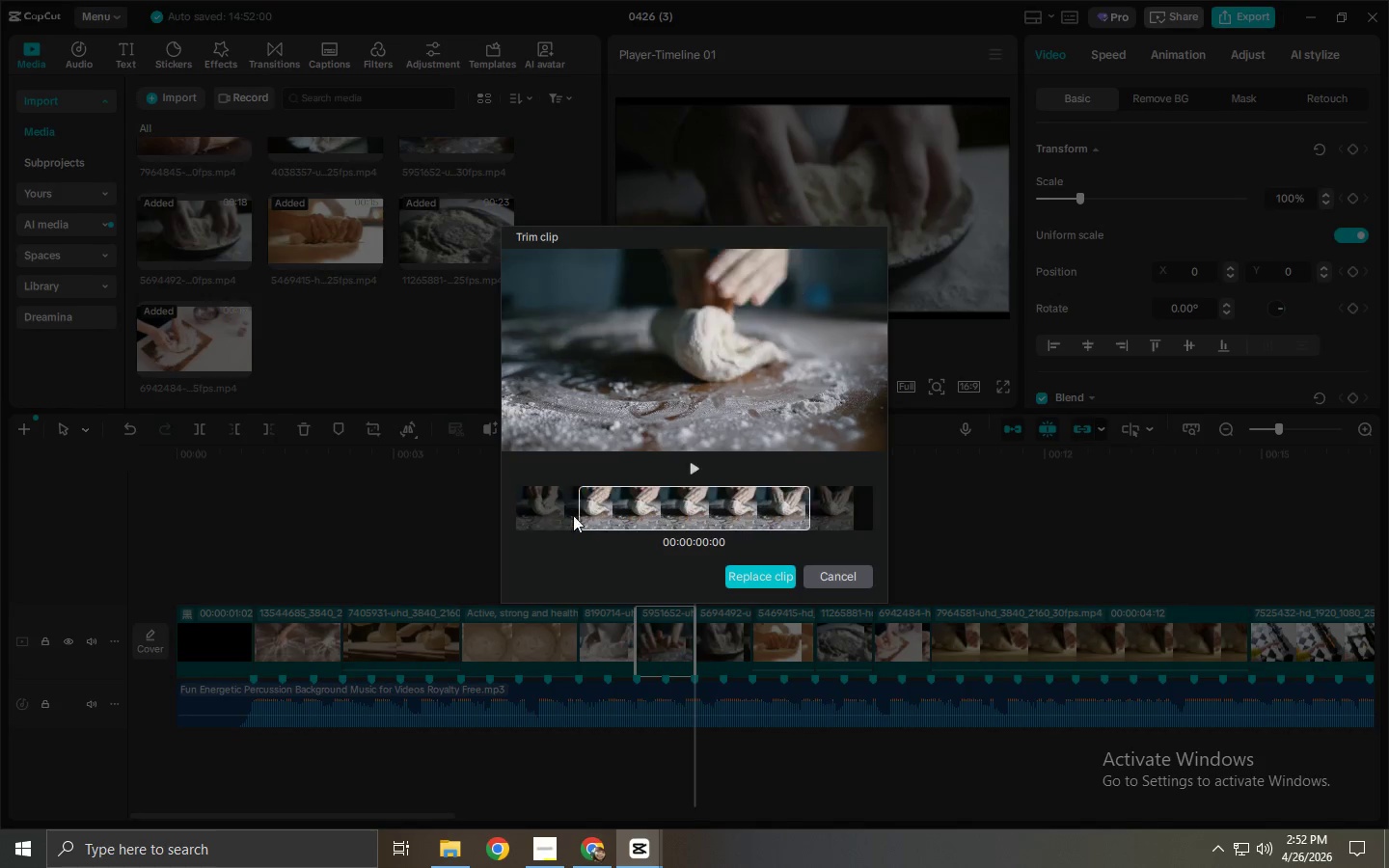 
left_click_drag(start_coordinate=[742, 508], to_coordinate=[573, 515])
 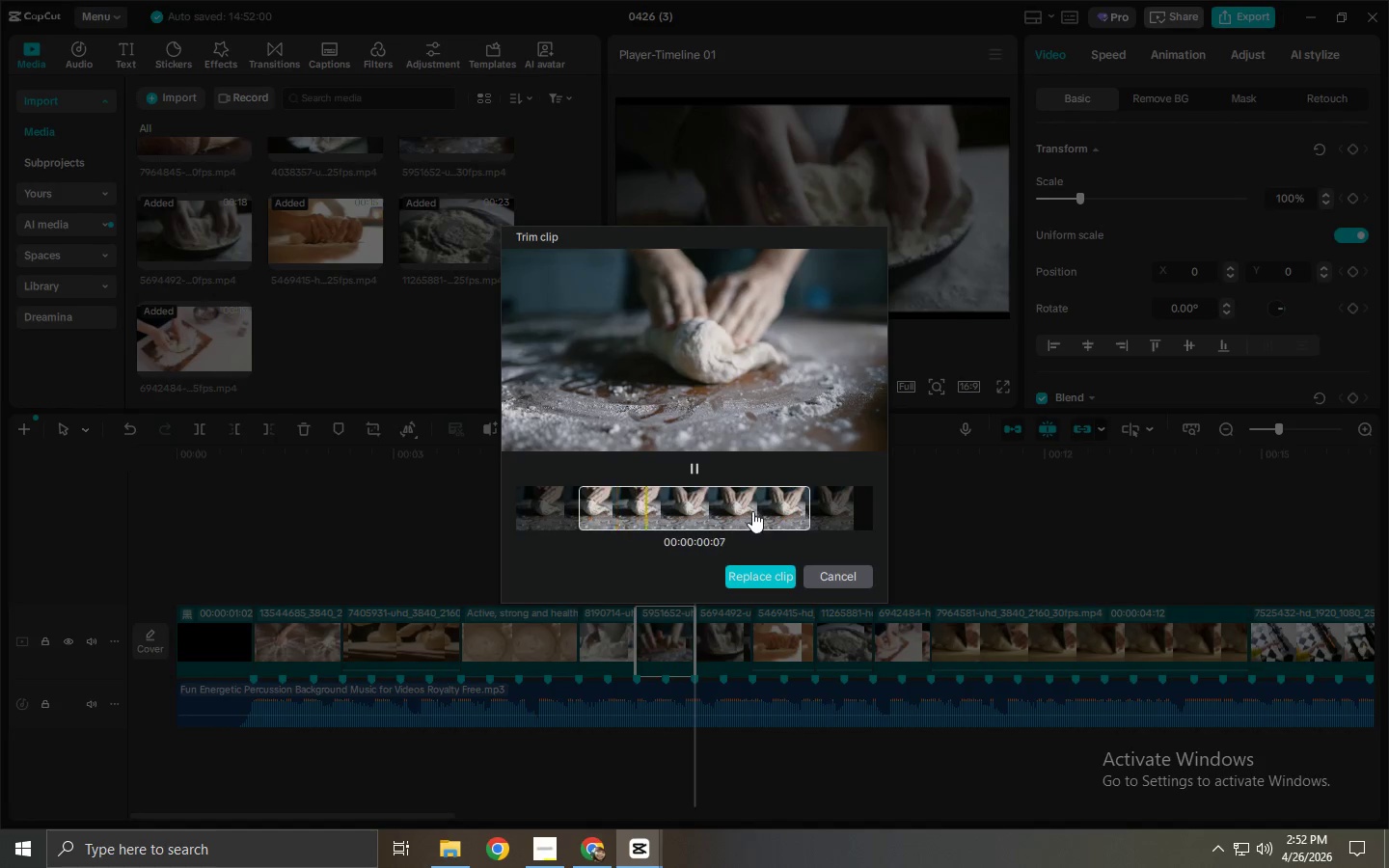 
left_click_drag(start_coordinate=[752, 510], to_coordinate=[613, 508])
 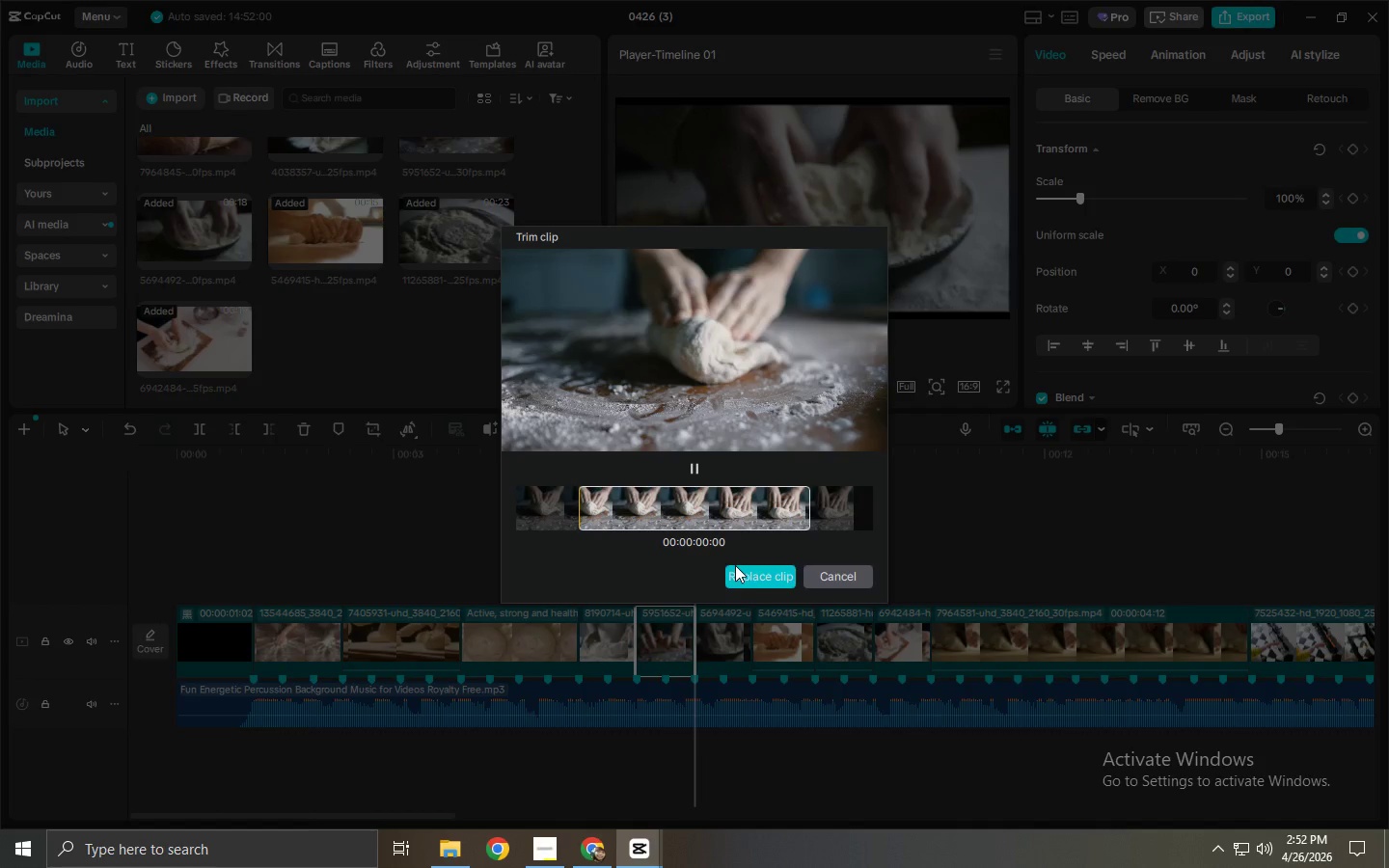 
left_click([748, 576])
 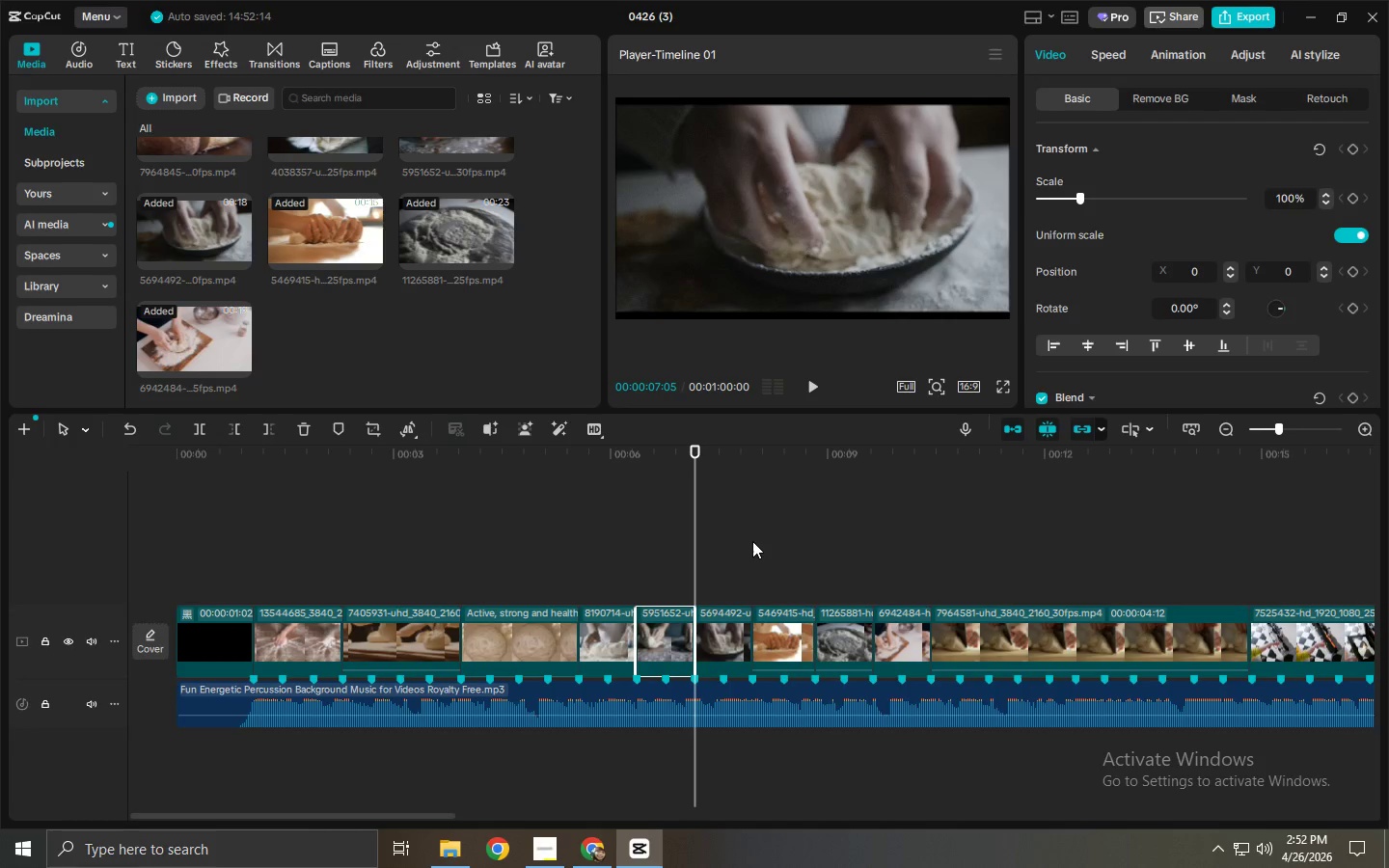 
left_click_drag(start_coordinate=[670, 463], to_coordinate=[610, 468])
 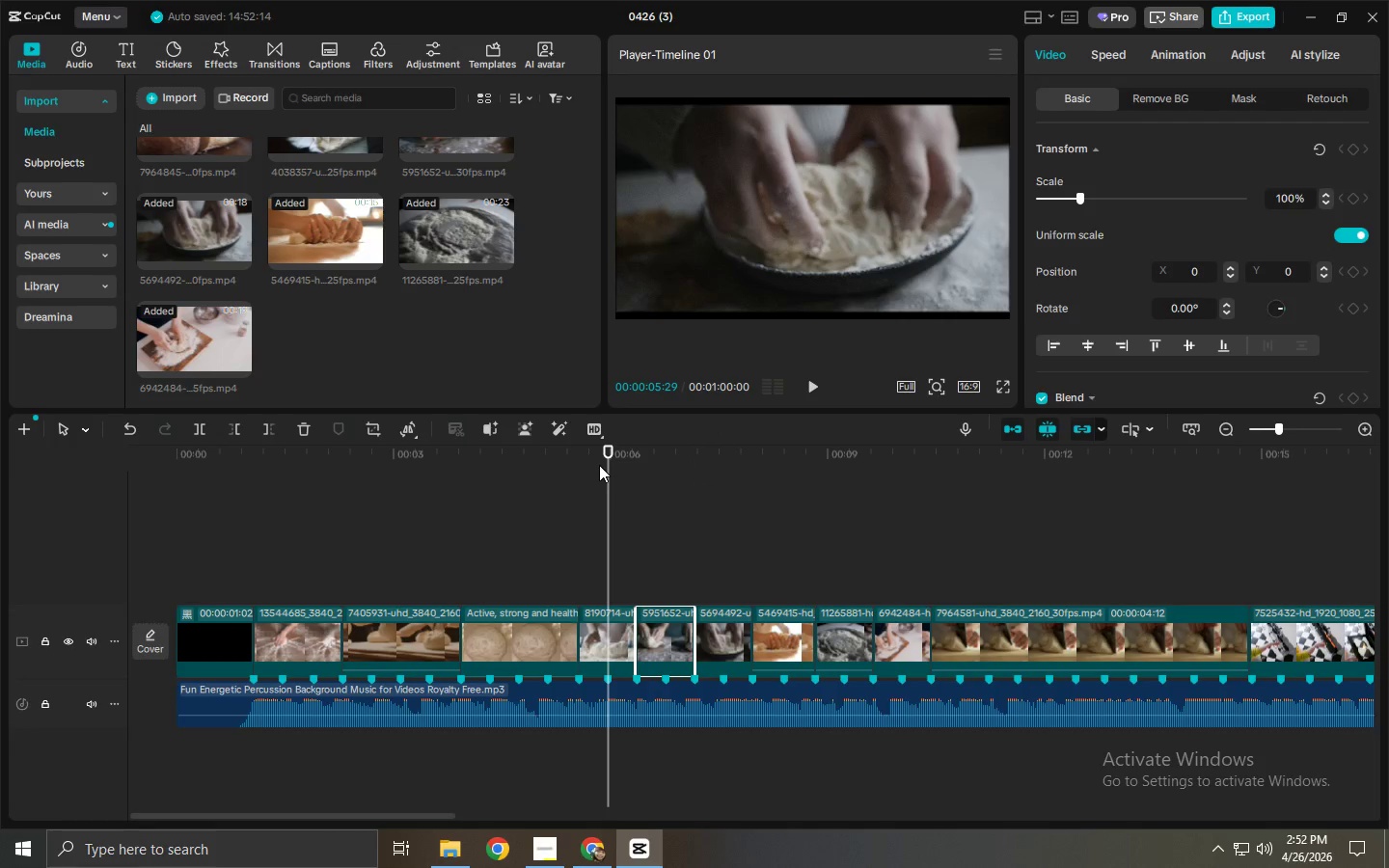 
key(Space)
 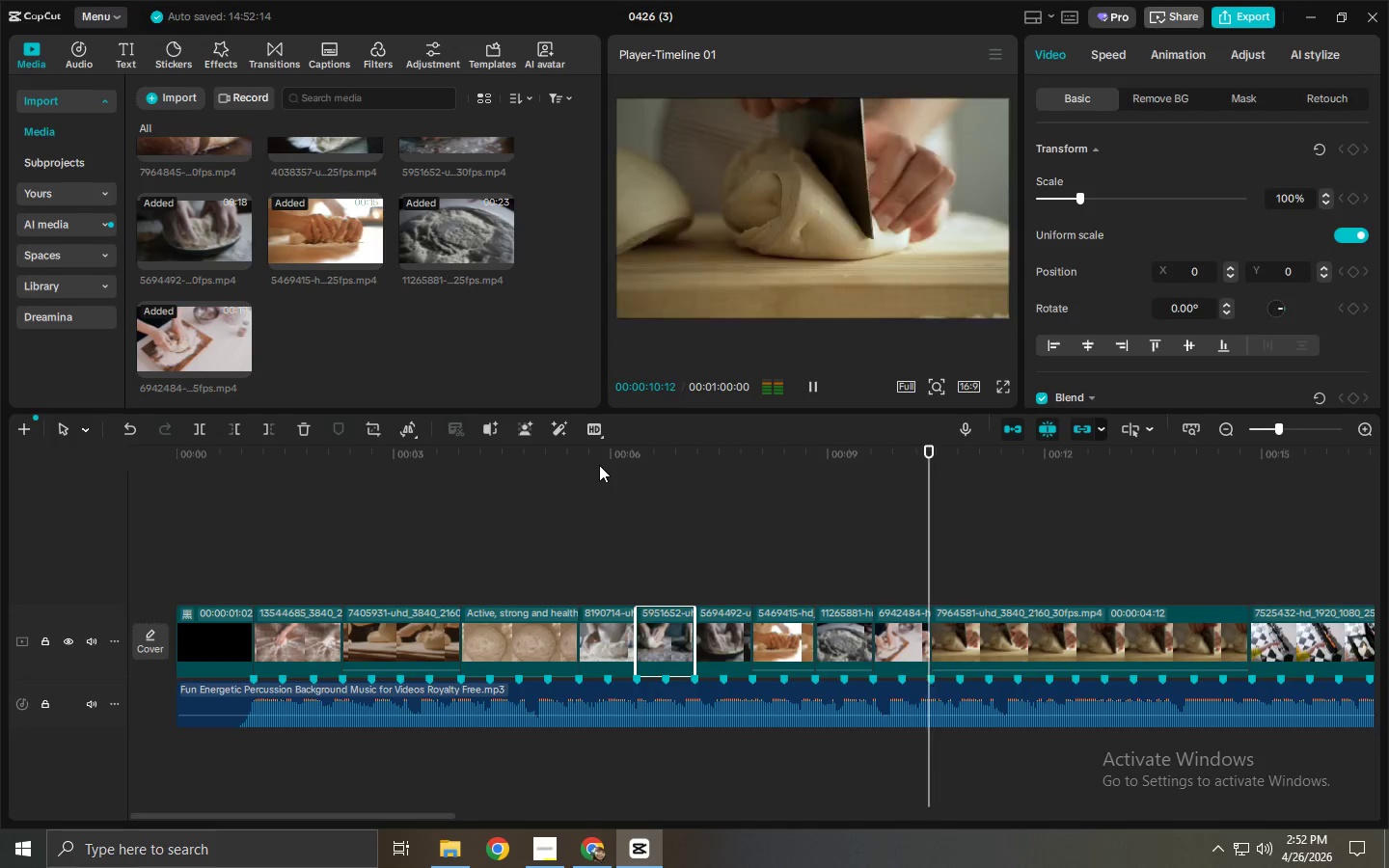 
wait(6.25)
 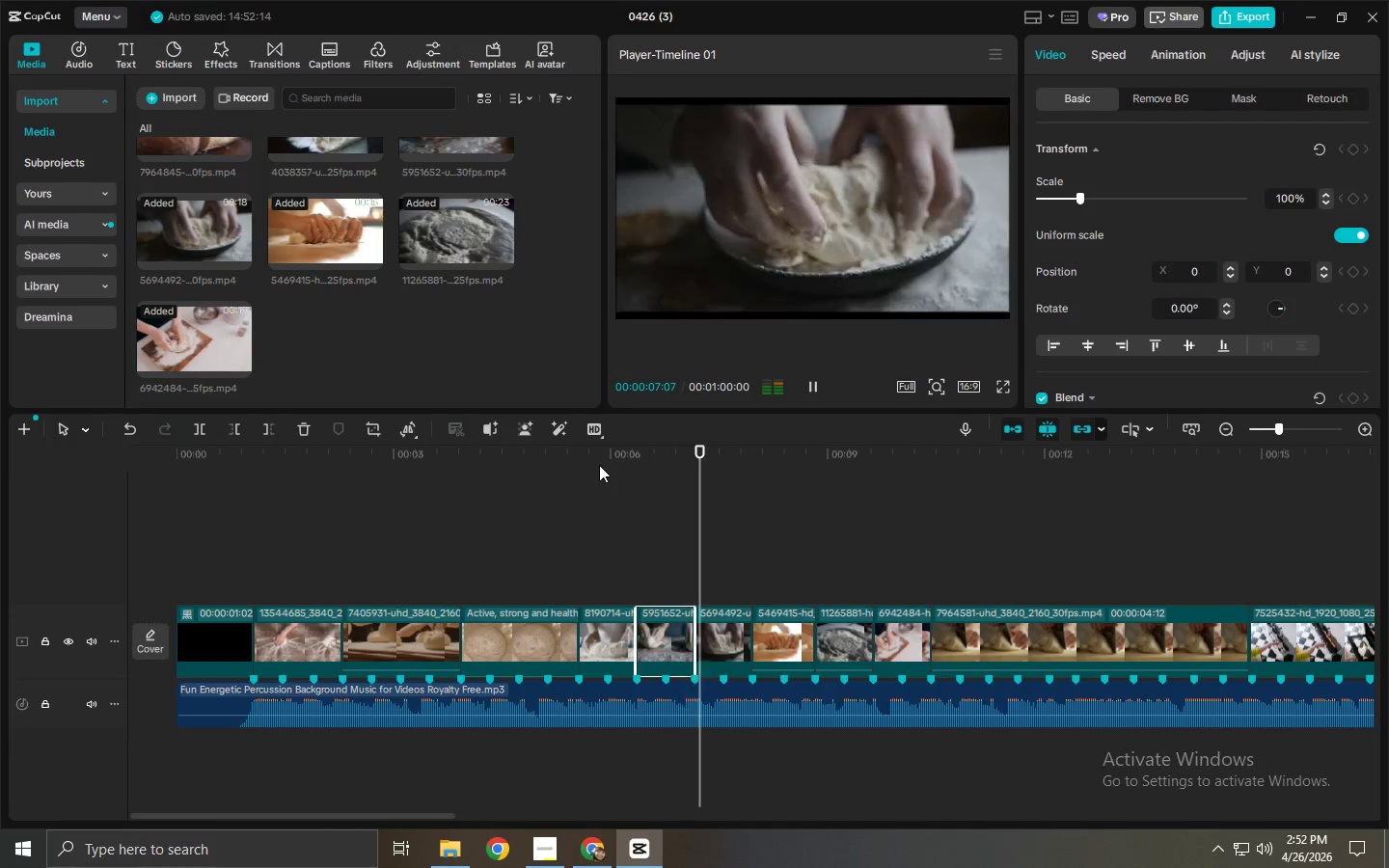 
key(Space)
 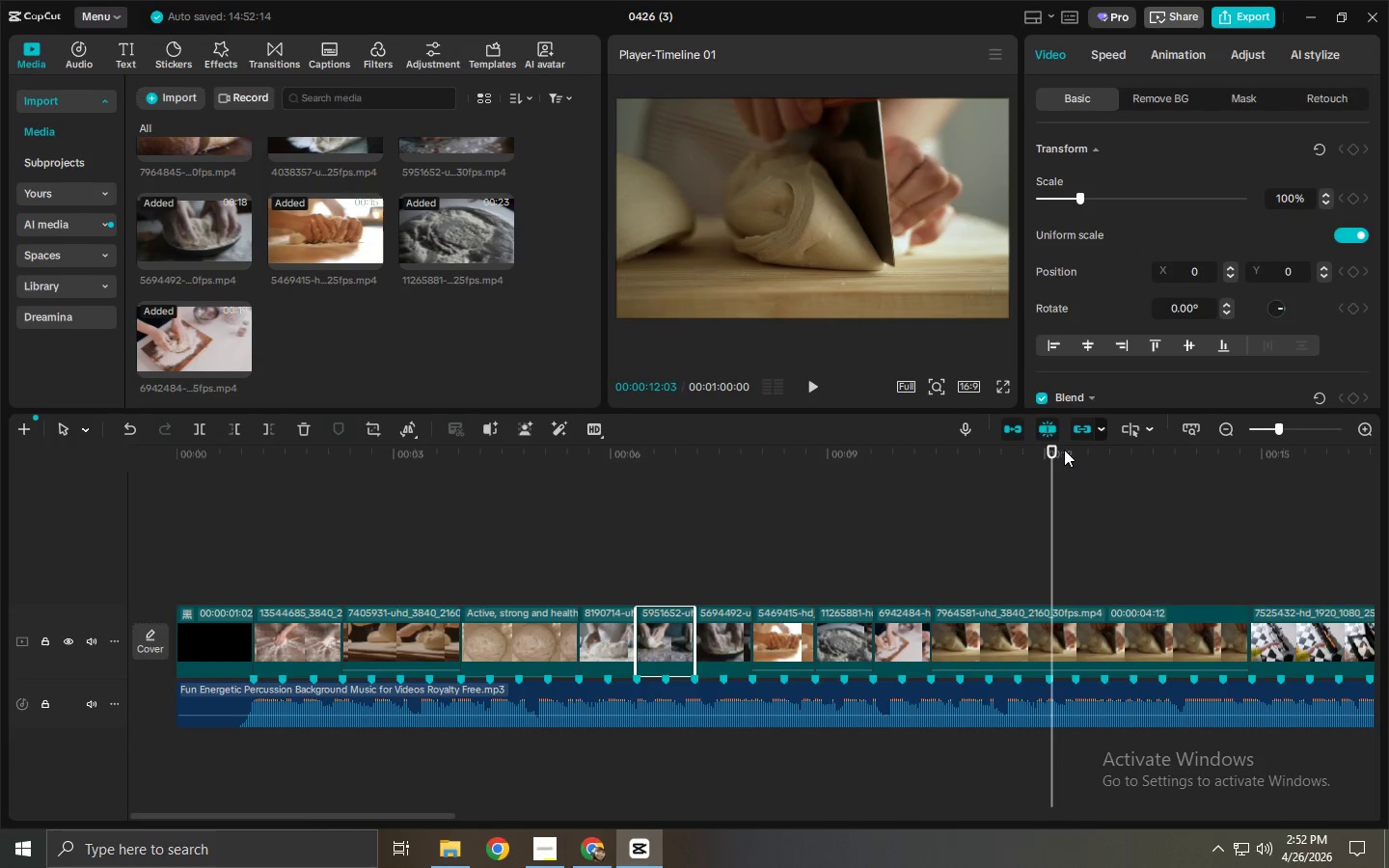 
left_click_drag(start_coordinate=[1055, 449], to_coordinate=[1089, 457])
 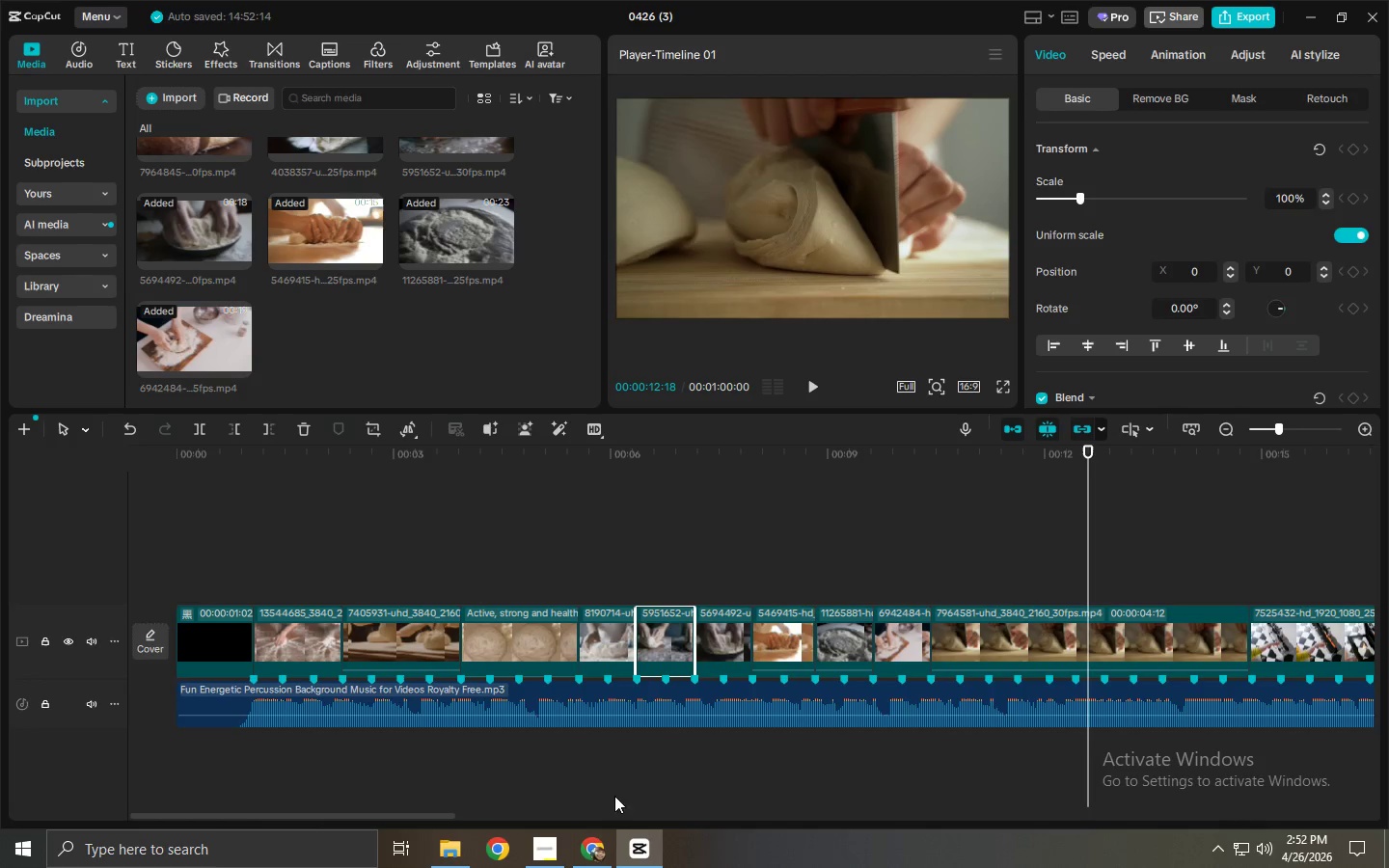 
left_click_drag(start_coordinate=[424, 813], to_coordinate=[557, 823])
 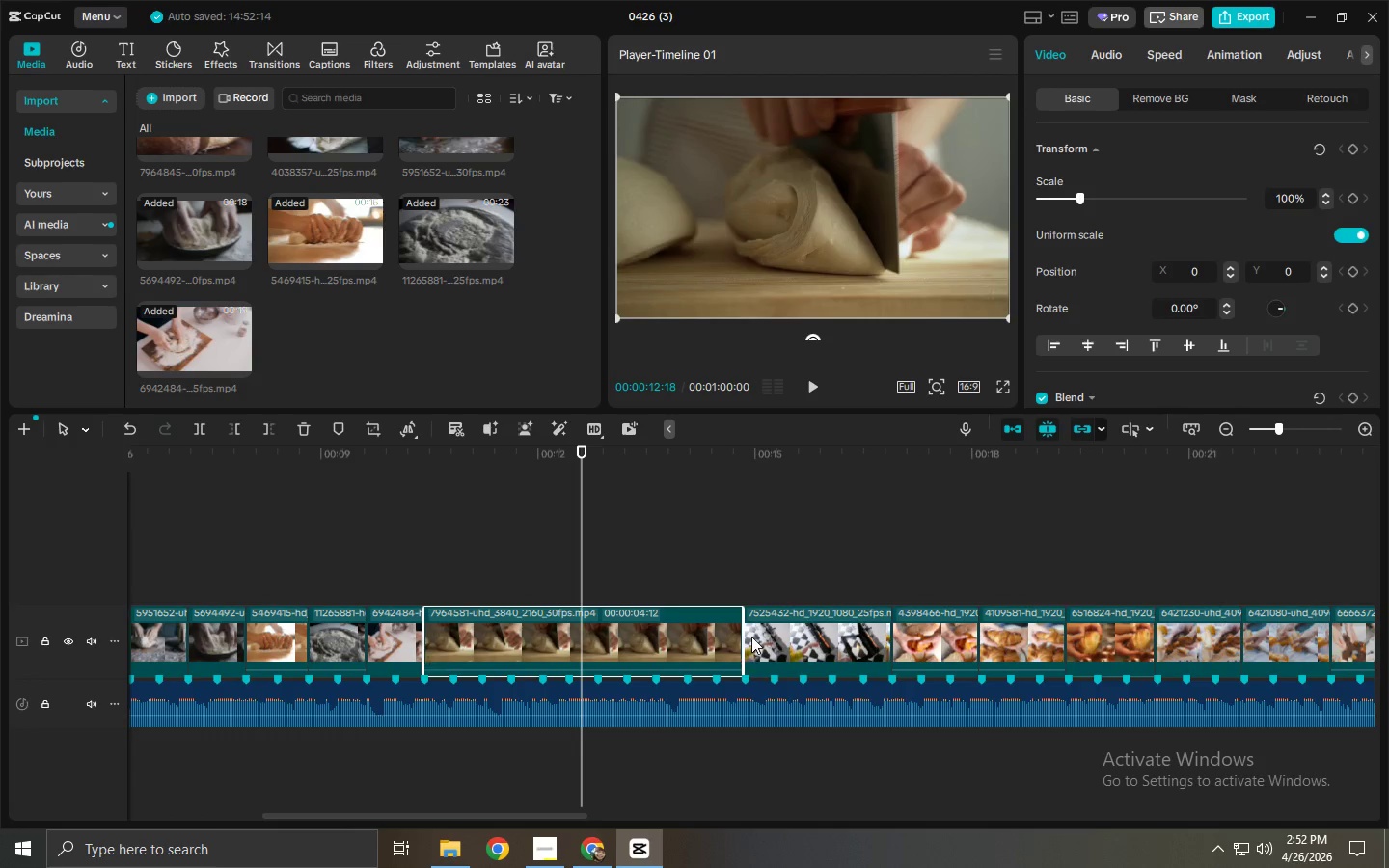 
left_click_drag(start_coordinate=[744, 637], to_coordinate=[567, 662])
 